 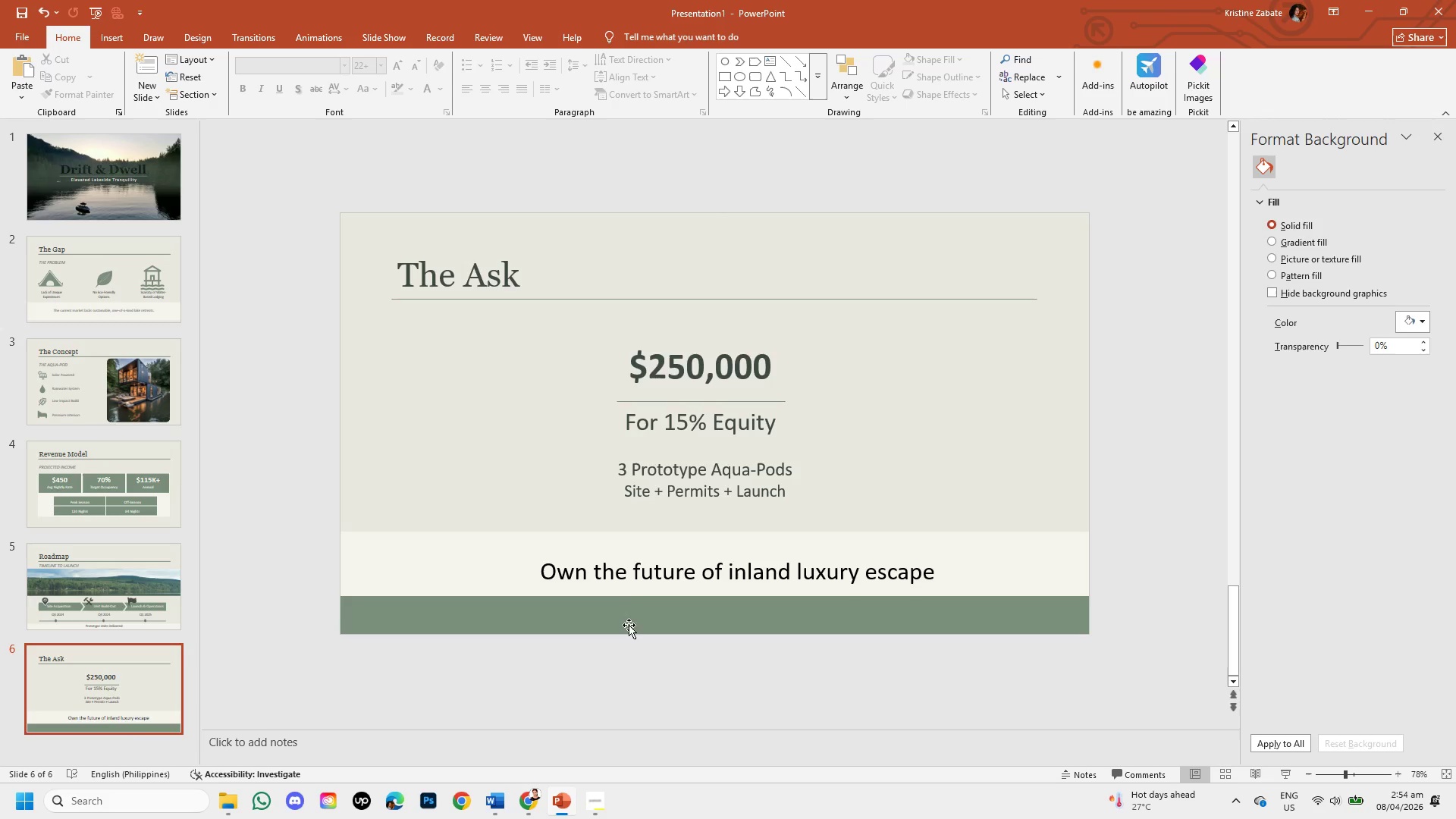 
key(Control+V)
 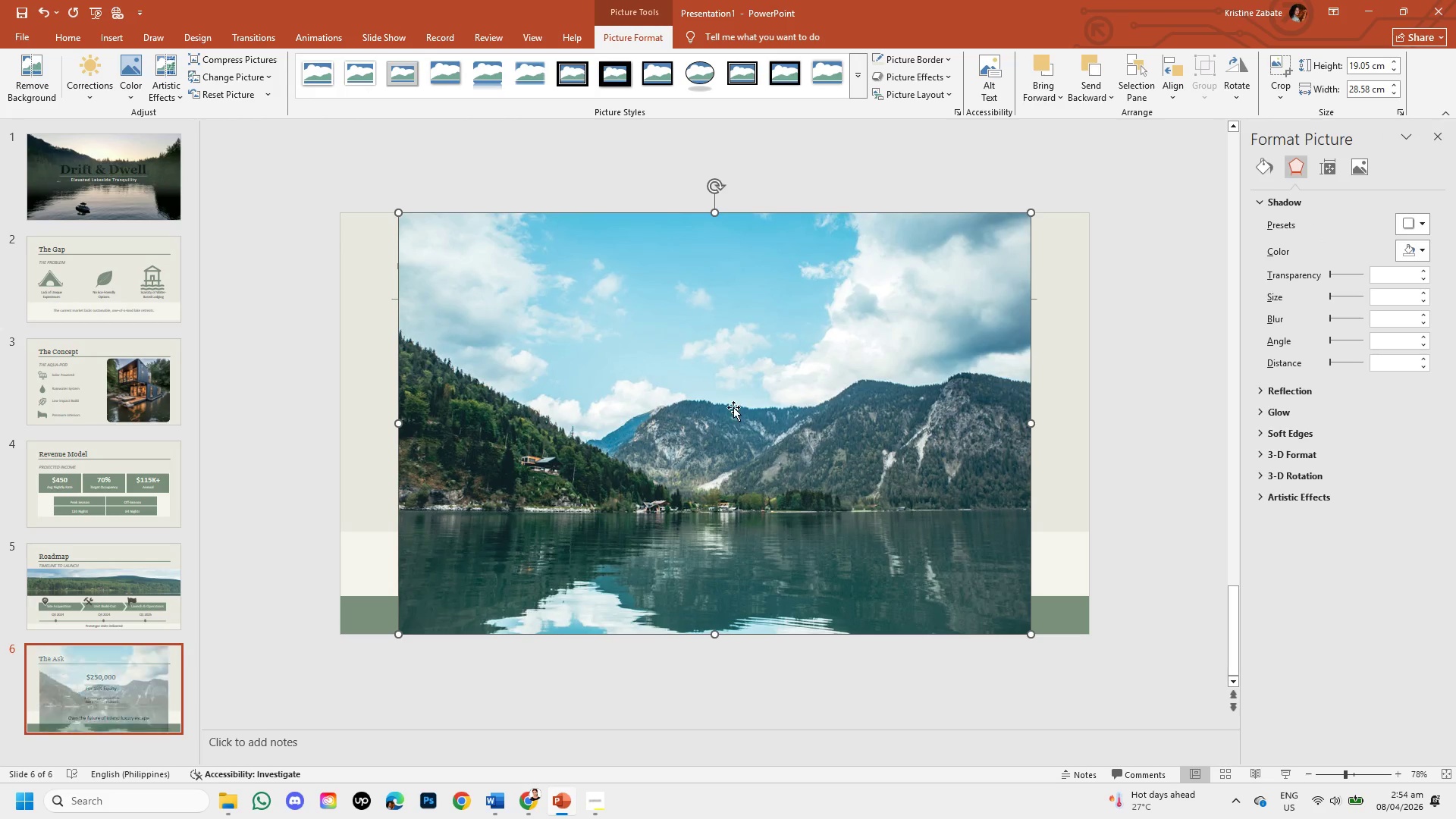 
left_click_drag(start_coordinate=[733, 407], to_coordinate=[676, 403])
 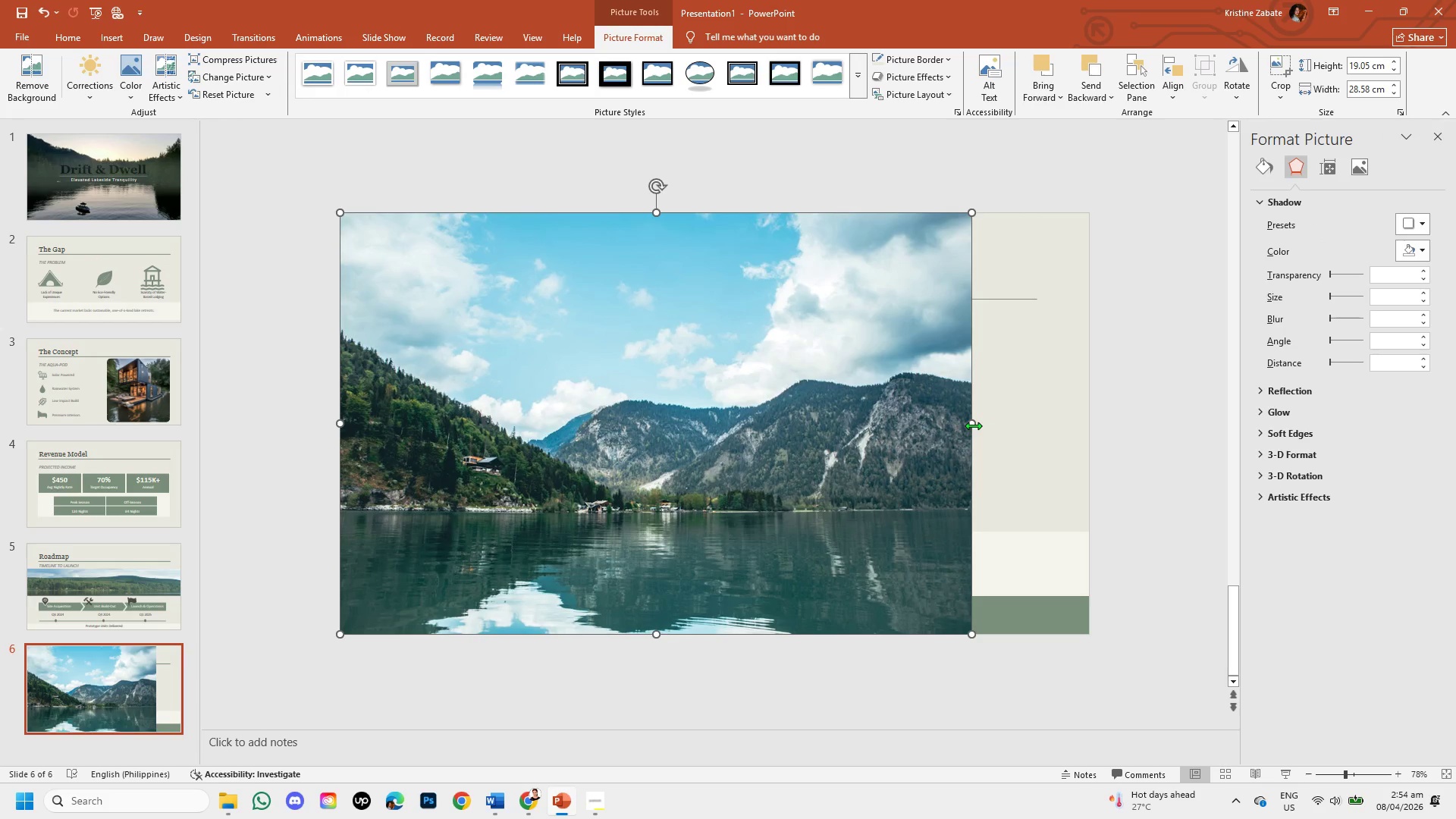 
left_click_drag(start_coordinate=[973, 425], to_coordinate=[1090, 428])
 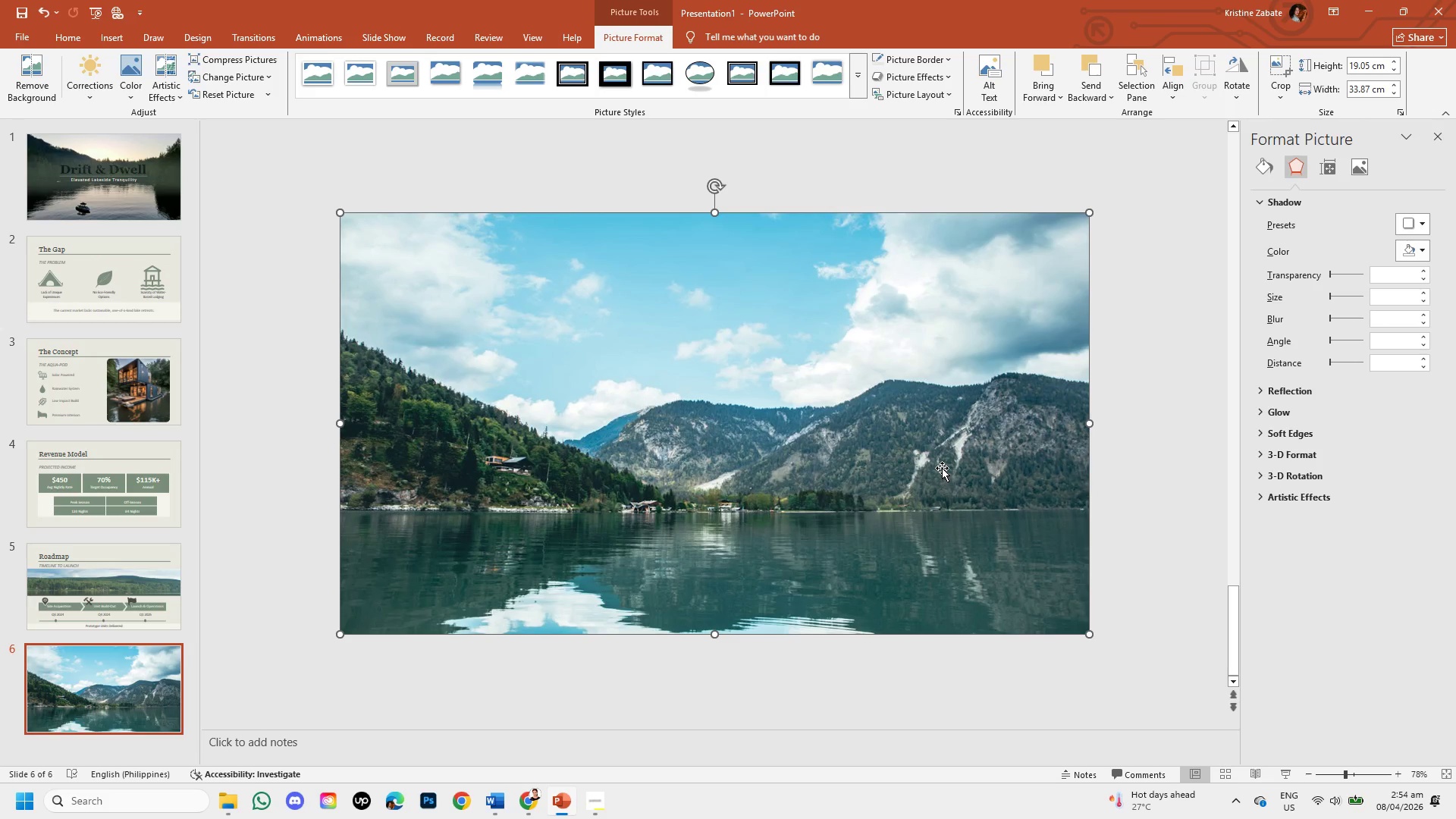 
wait(16.42)
 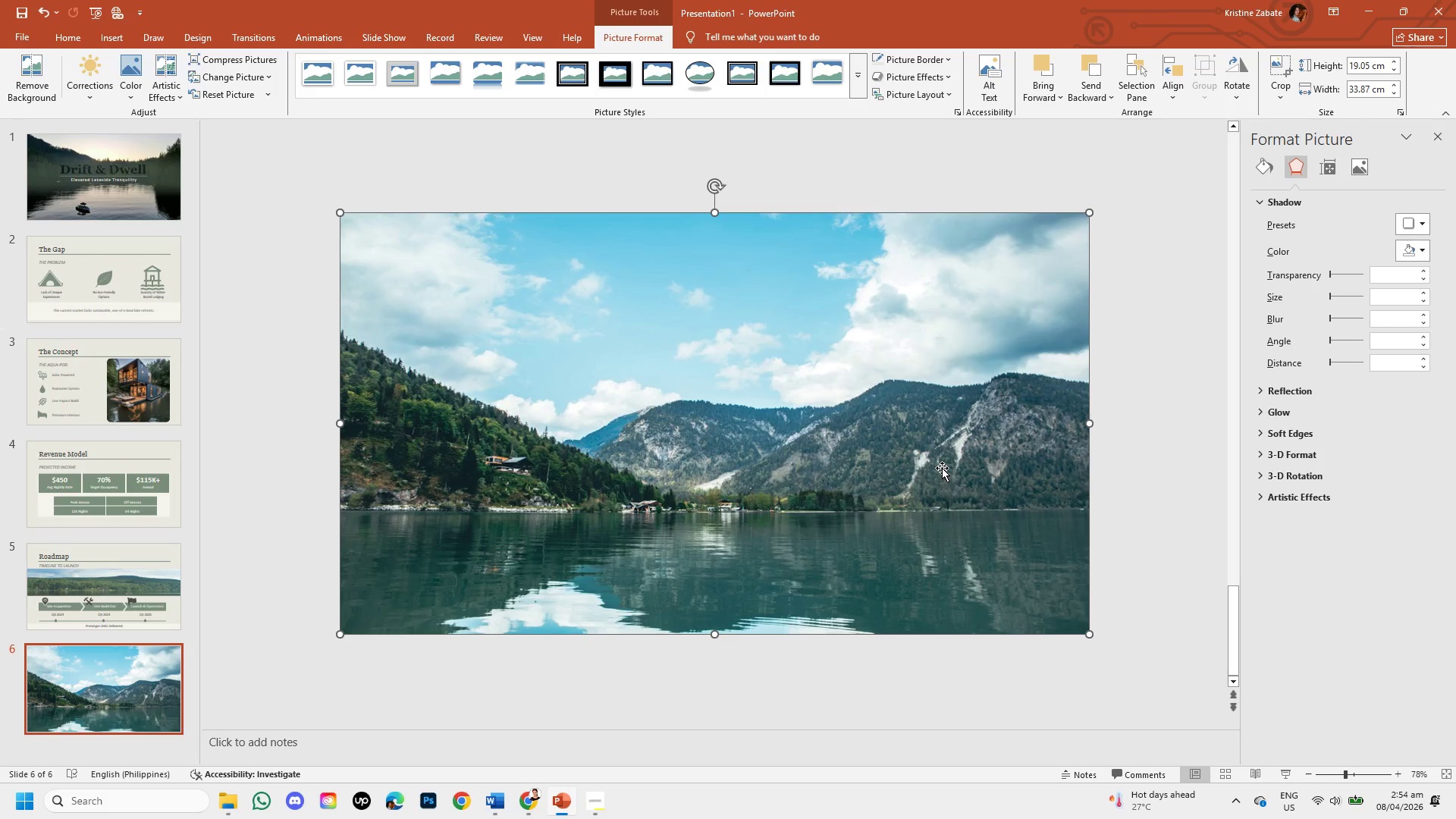 
left_click([530, 801])
 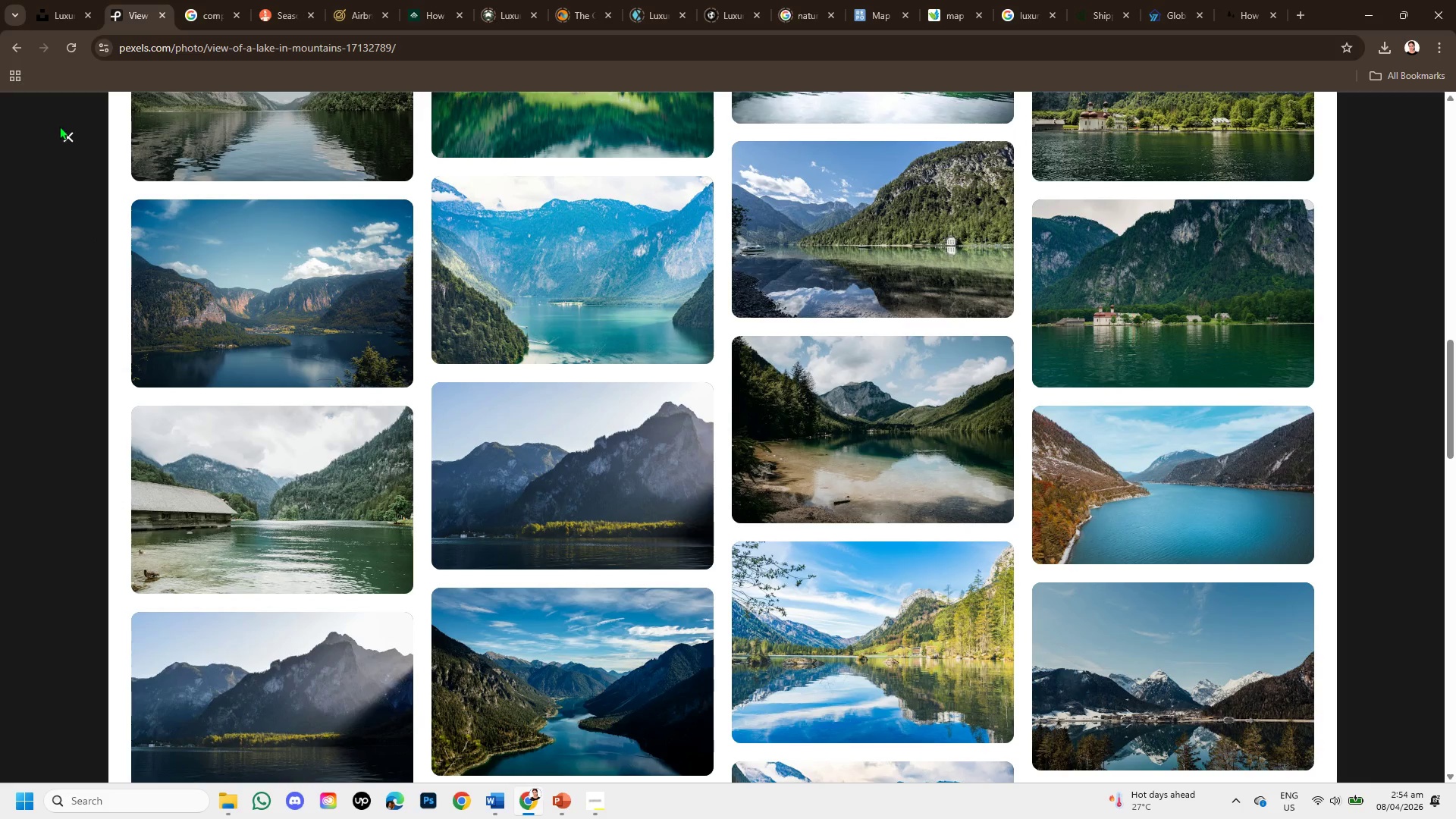 
left_click([68, 131])
 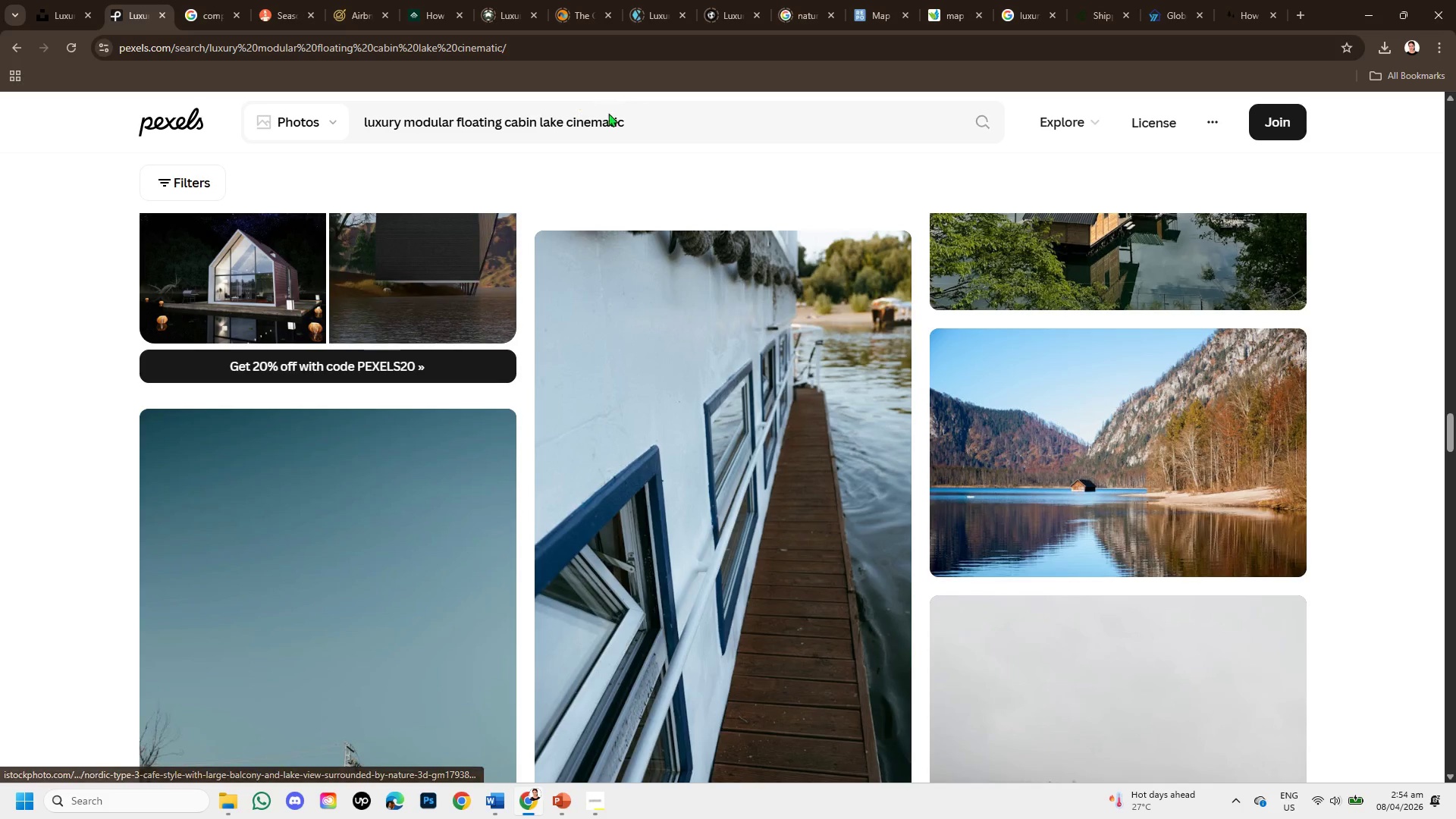 
left_click_drag(start_coordinate=[646, 124], to_coordinate=[348, 200])
 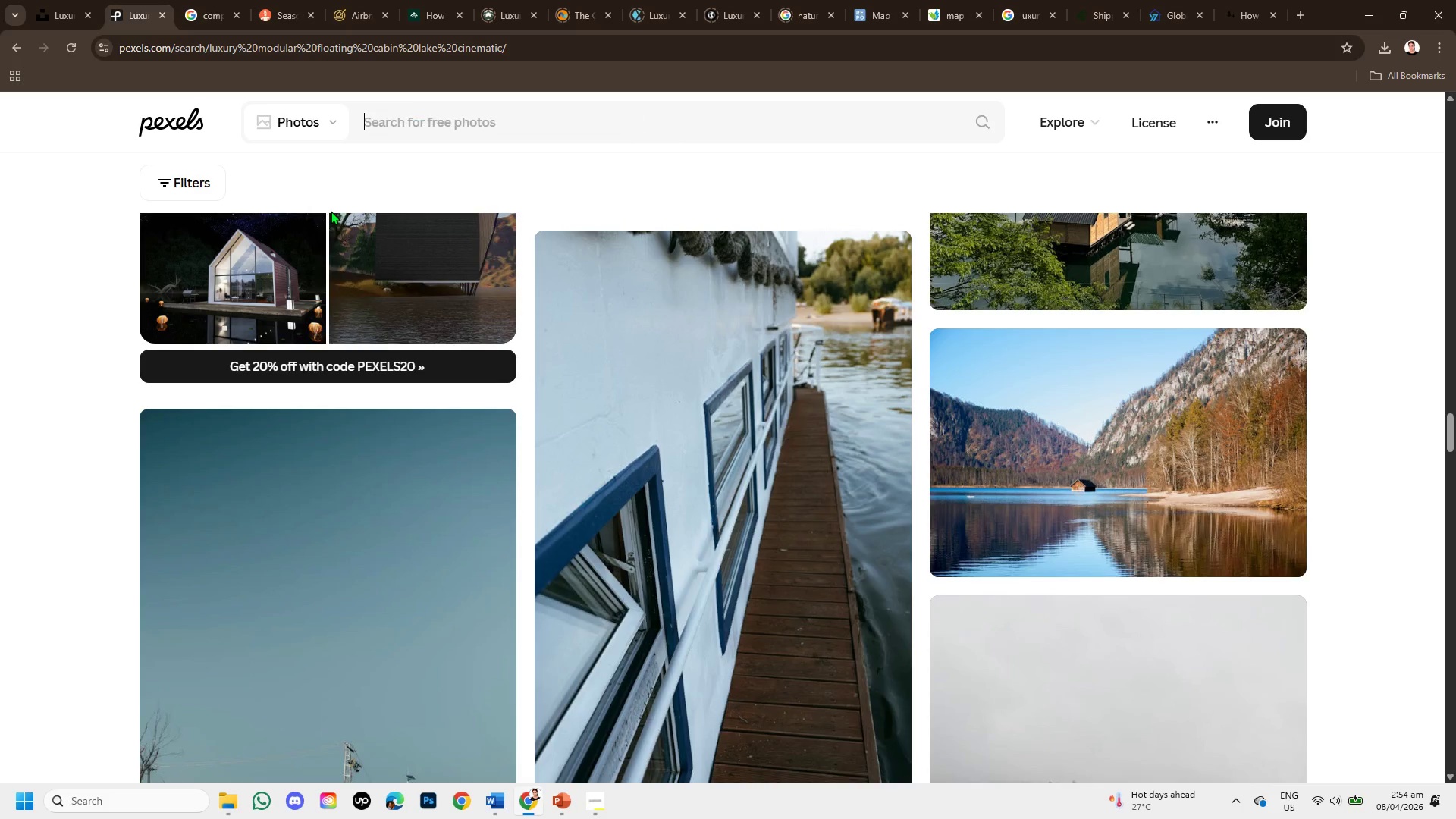 
key(Backspace)
type(floating cabin lightds)
key(Backspace)
key(Backspace)
type(s evening )
 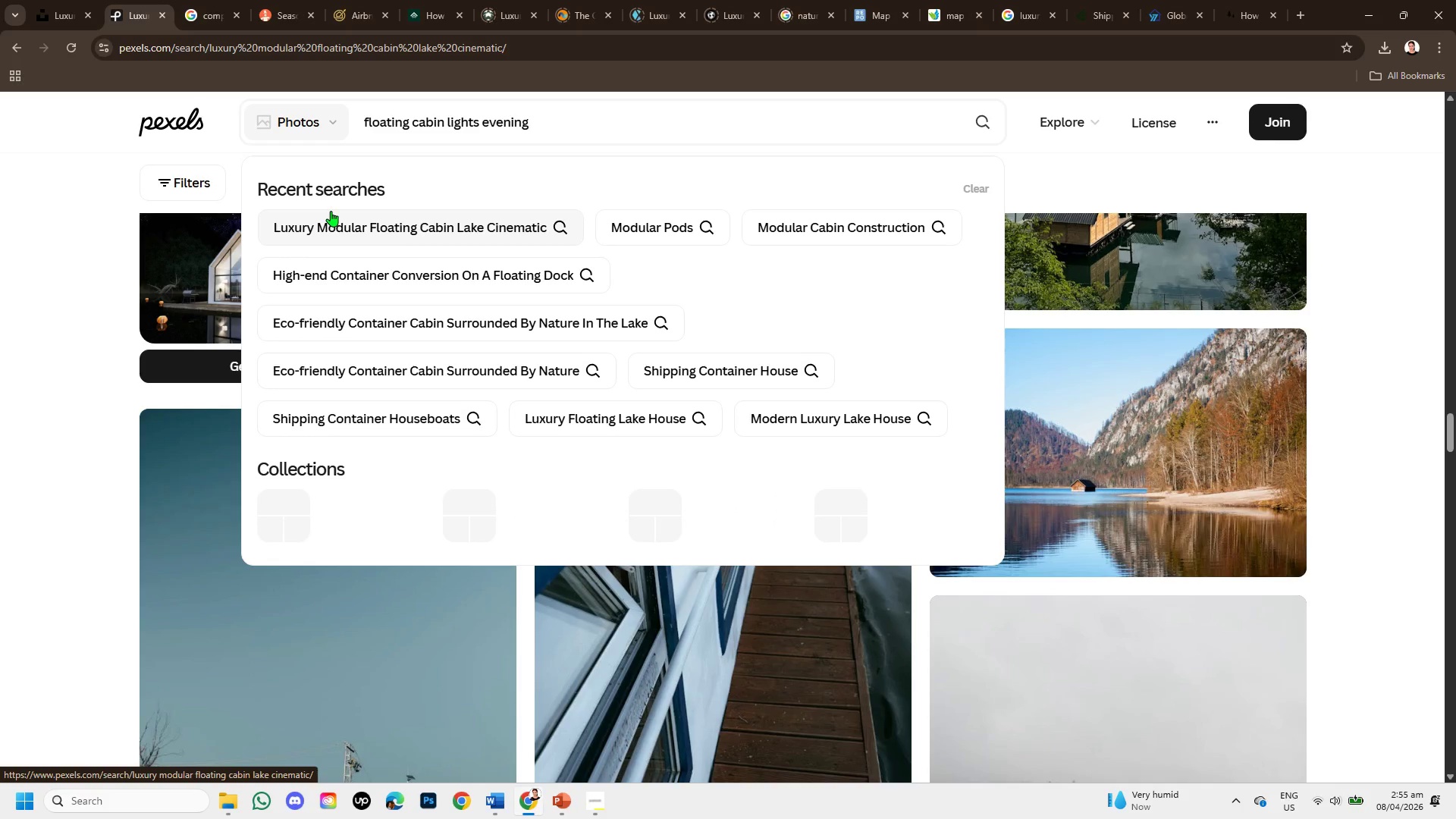 
key(Enter)
 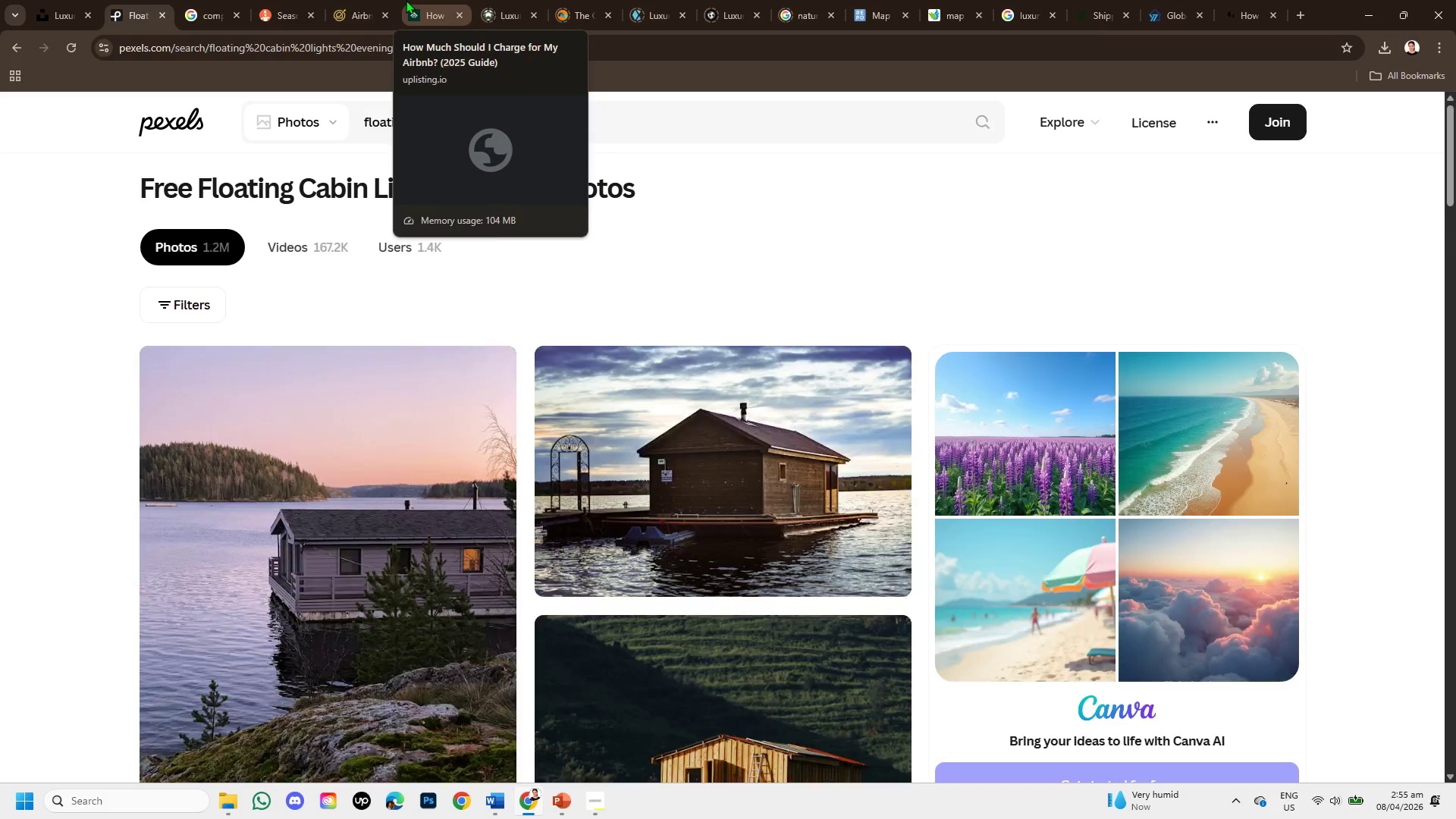 
wait(5.06)
 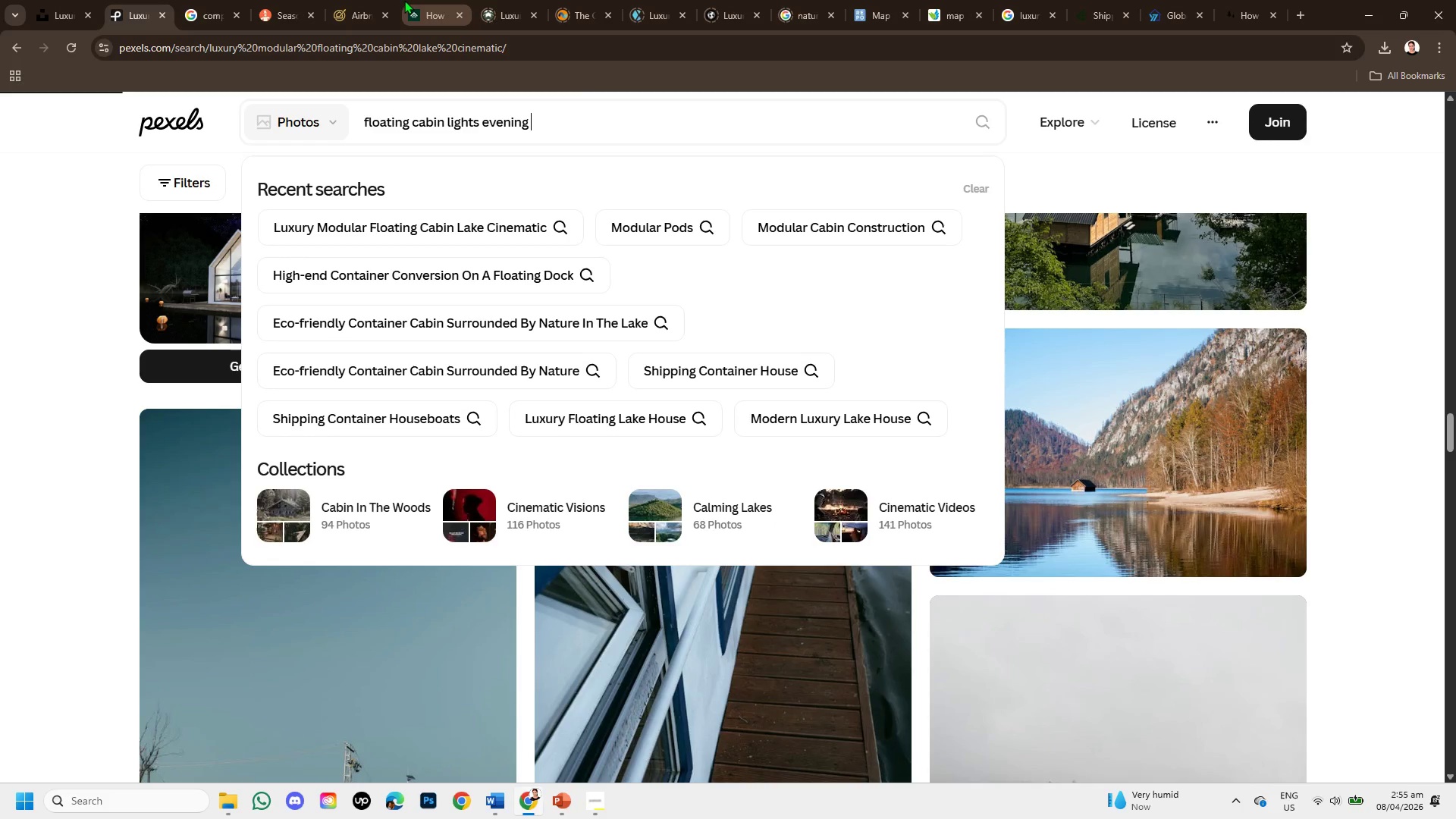 
scroll: coordinate [551, 544], scroll_direction: down, amount: 7.0
 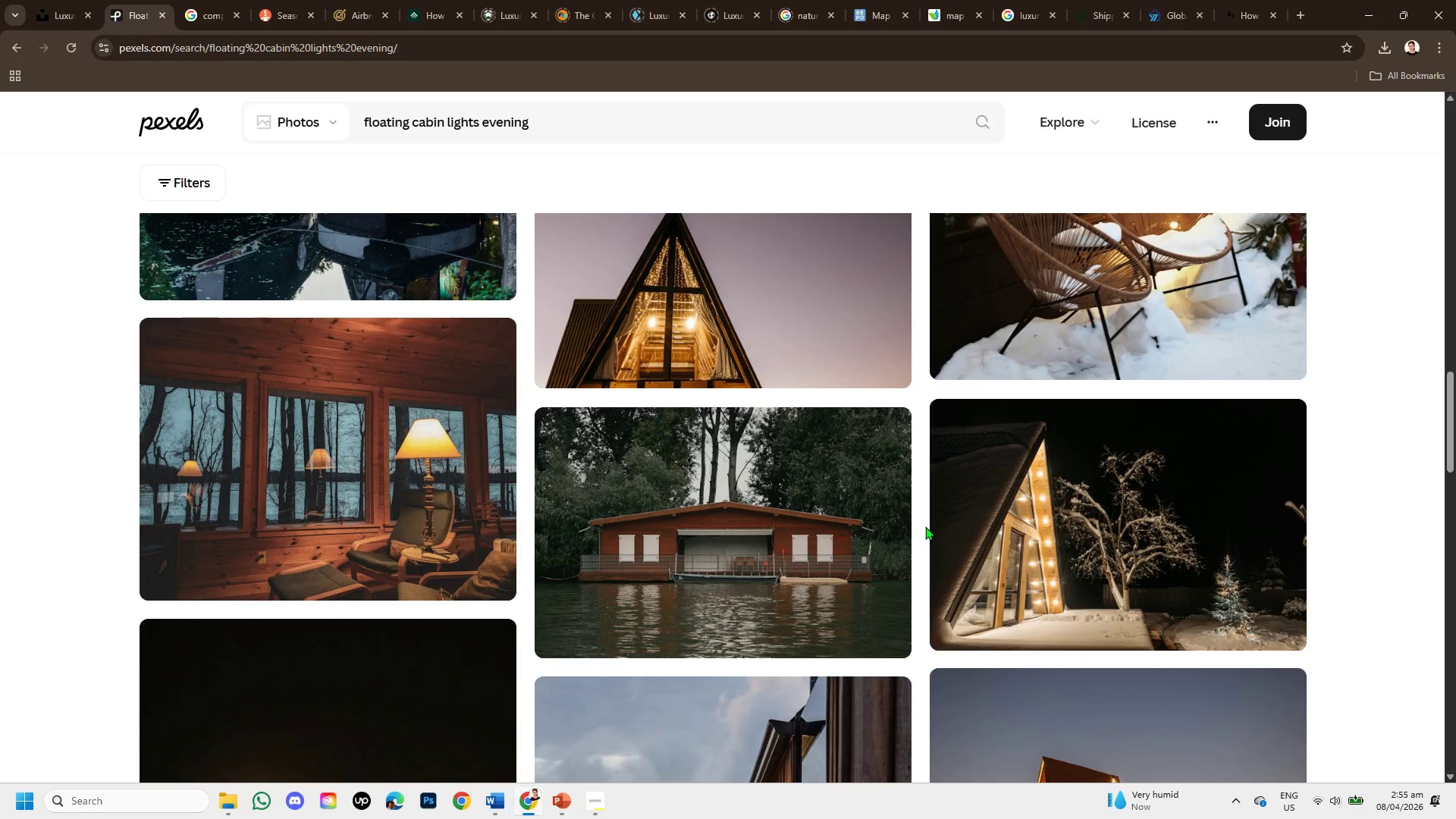 
scroll: coordinate [728, 582], scroll_direction: down, amount: 1.0
 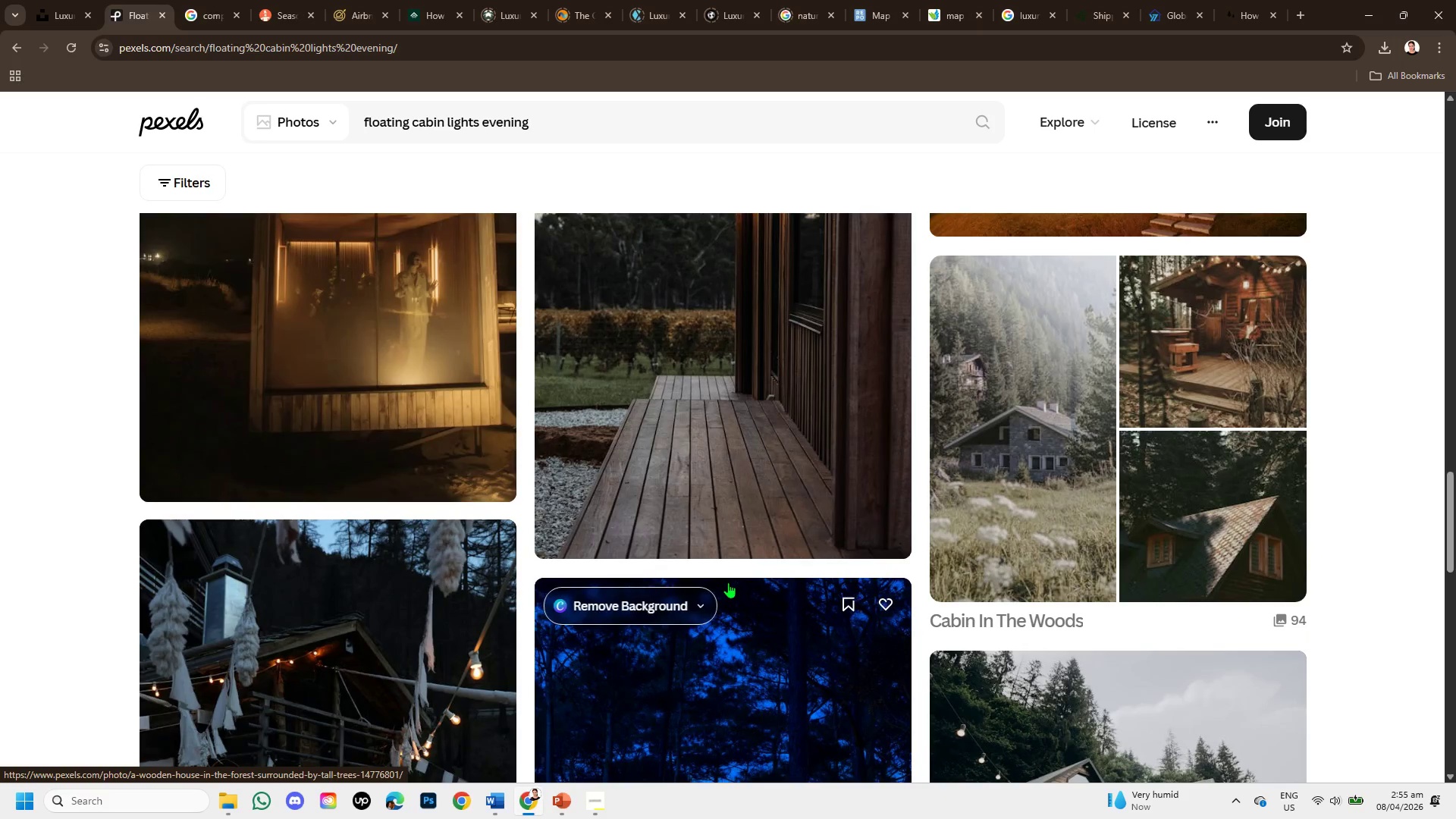 
scroll: coordinate [728, 582], scroll_direction: up, amount: 1.0
 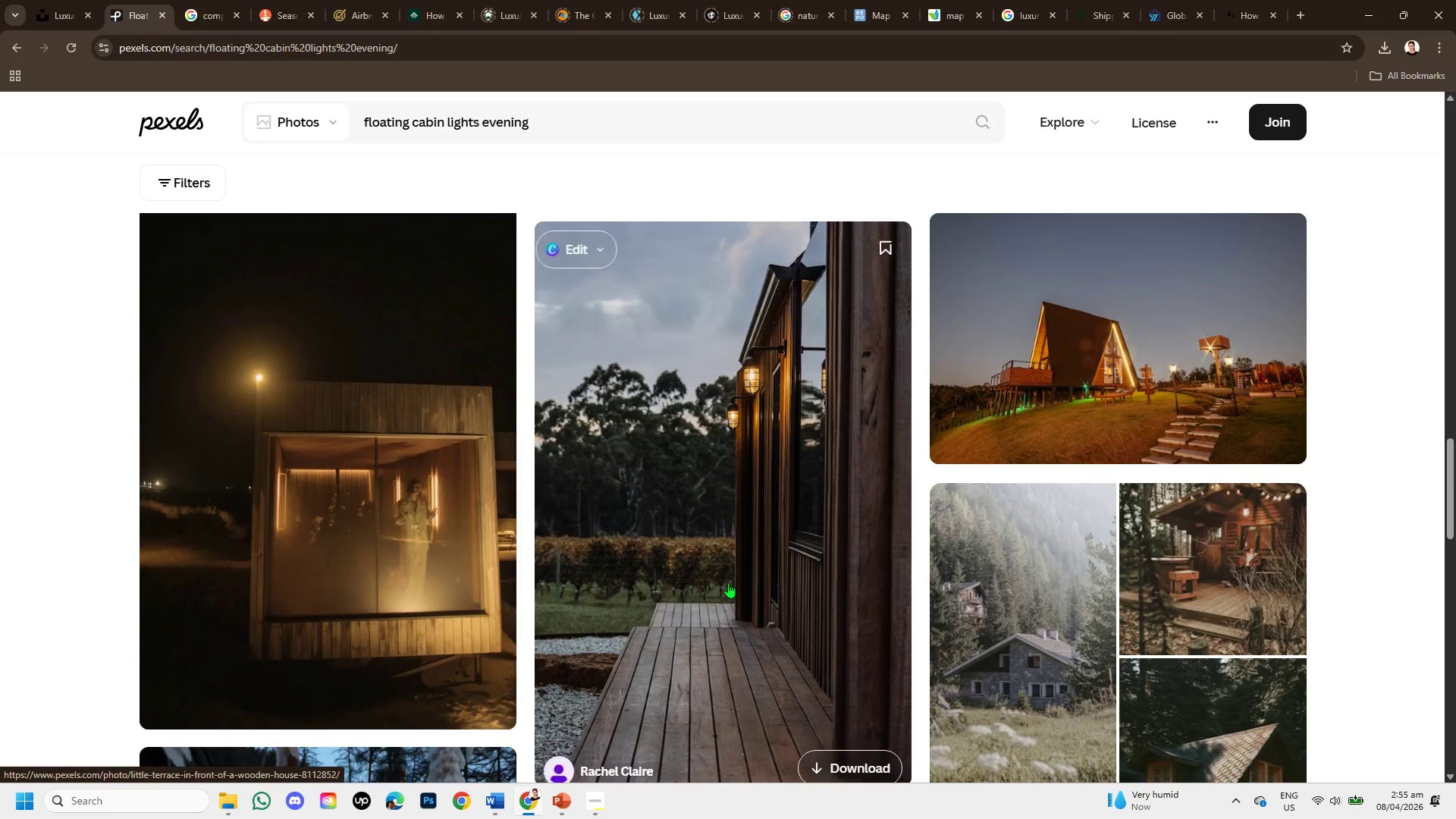 
scroll: coordinate [325, 592], scroll_direction: down, amount: 5.0
 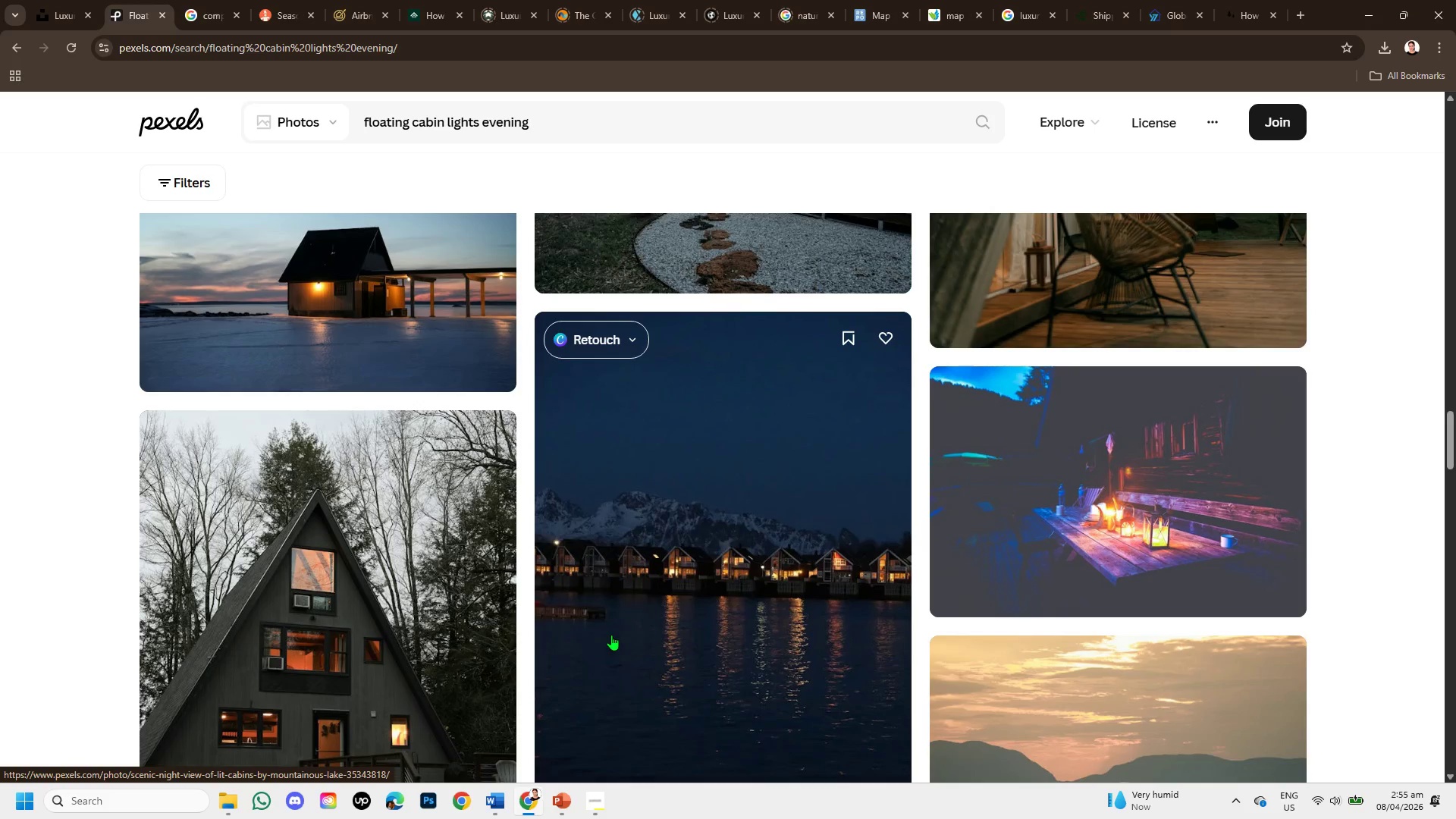 
scroll: coordinate [618, 628], scroll_direction: up, amount: 1.0
 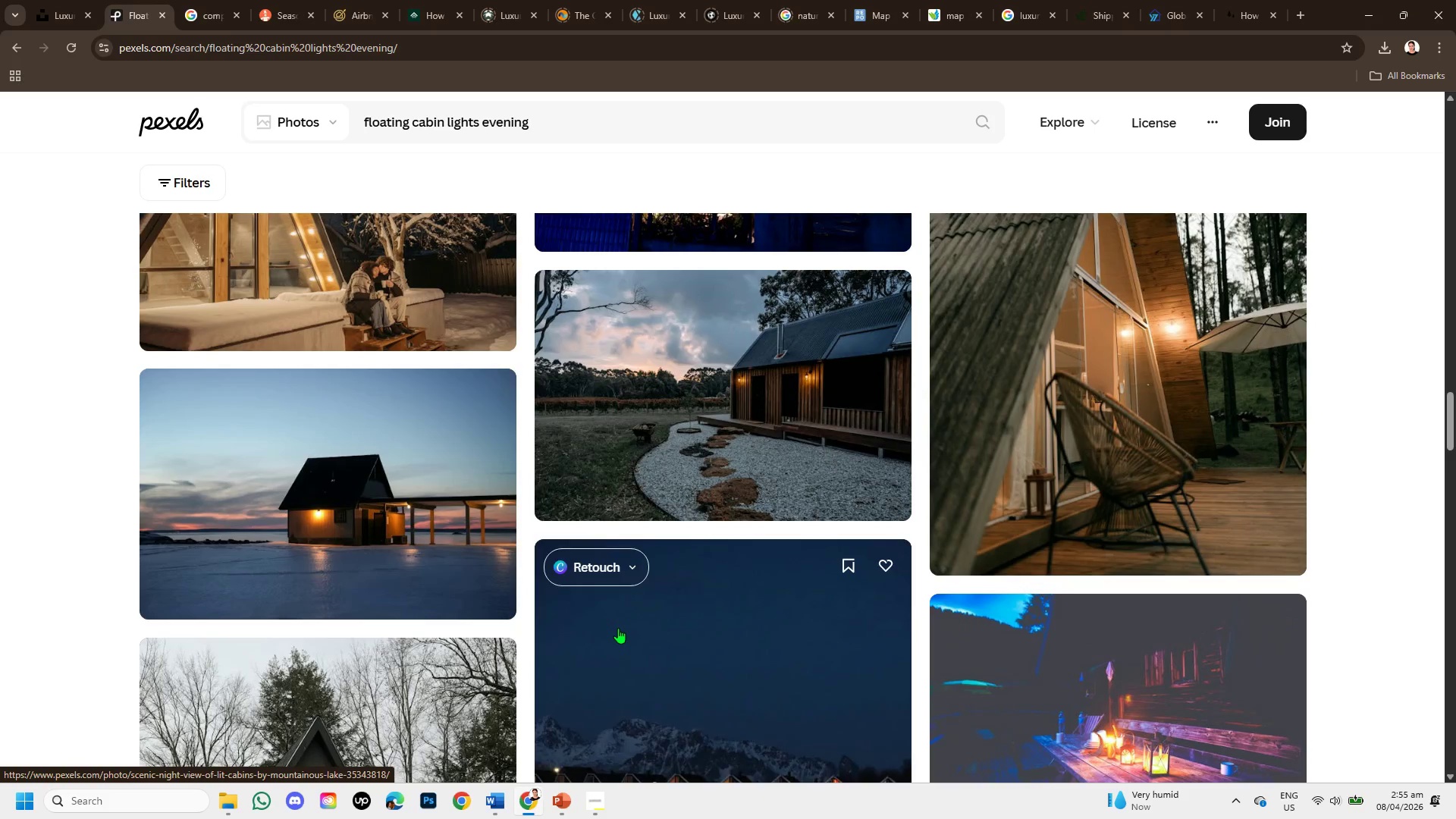 
scroll: coordinate [692, 421], scroll_direction: down, amount: 7.0
 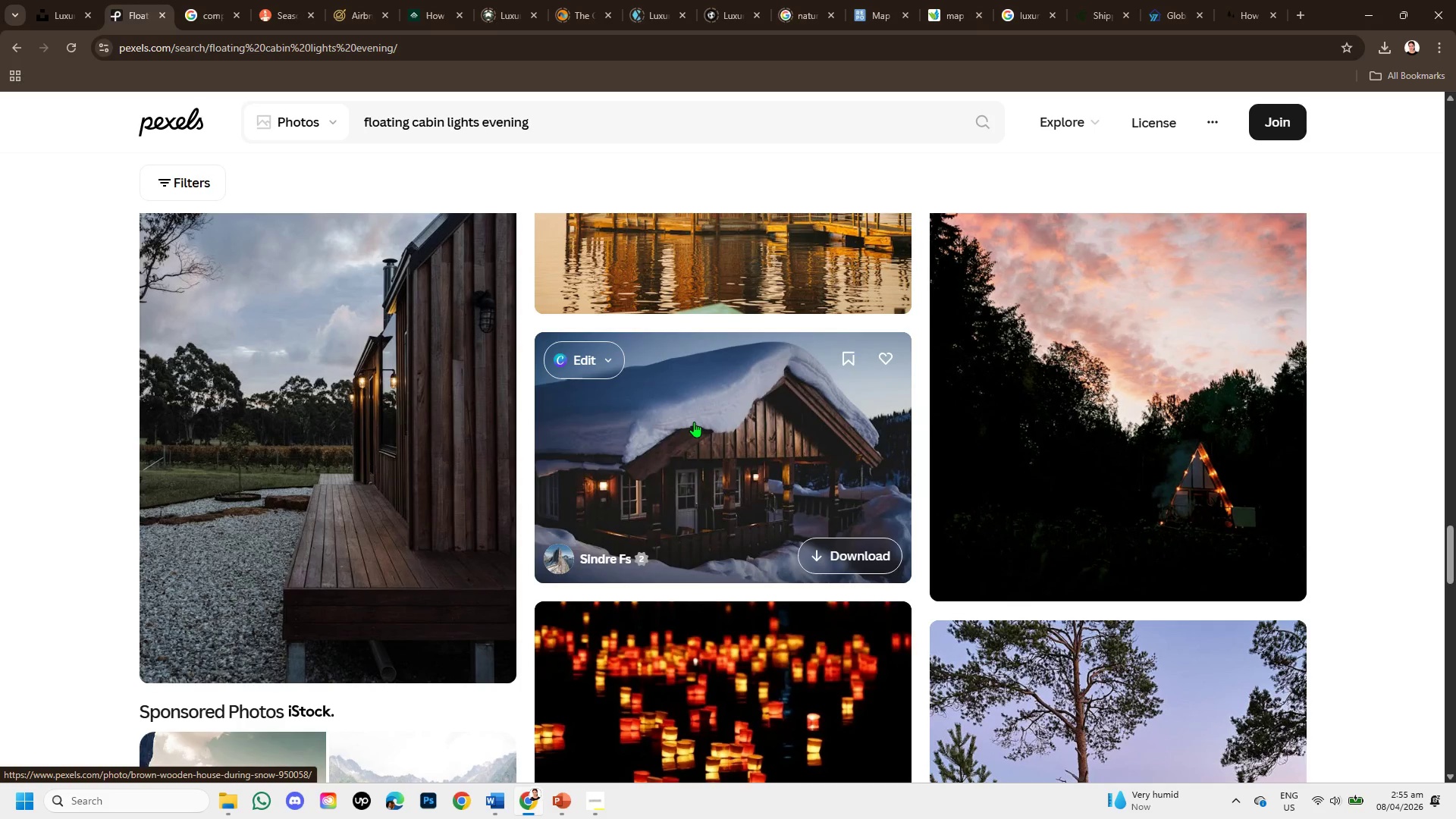 
scroll: coordinate [694, 422], scroll_direction: down, amount: 1.0
 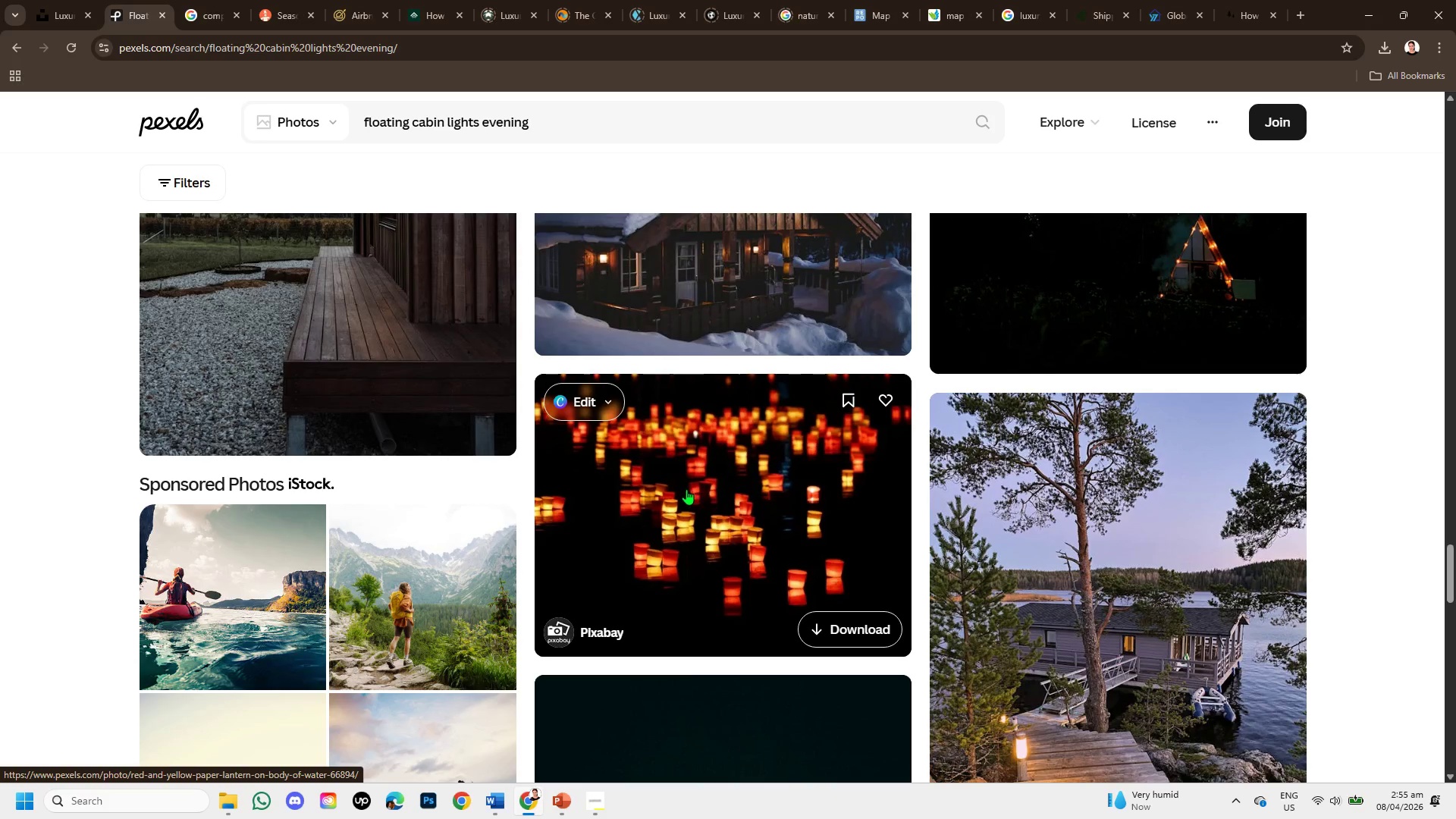 
scroll: coordinate [686, 489], scroll_direction: up, amount: 4.0
 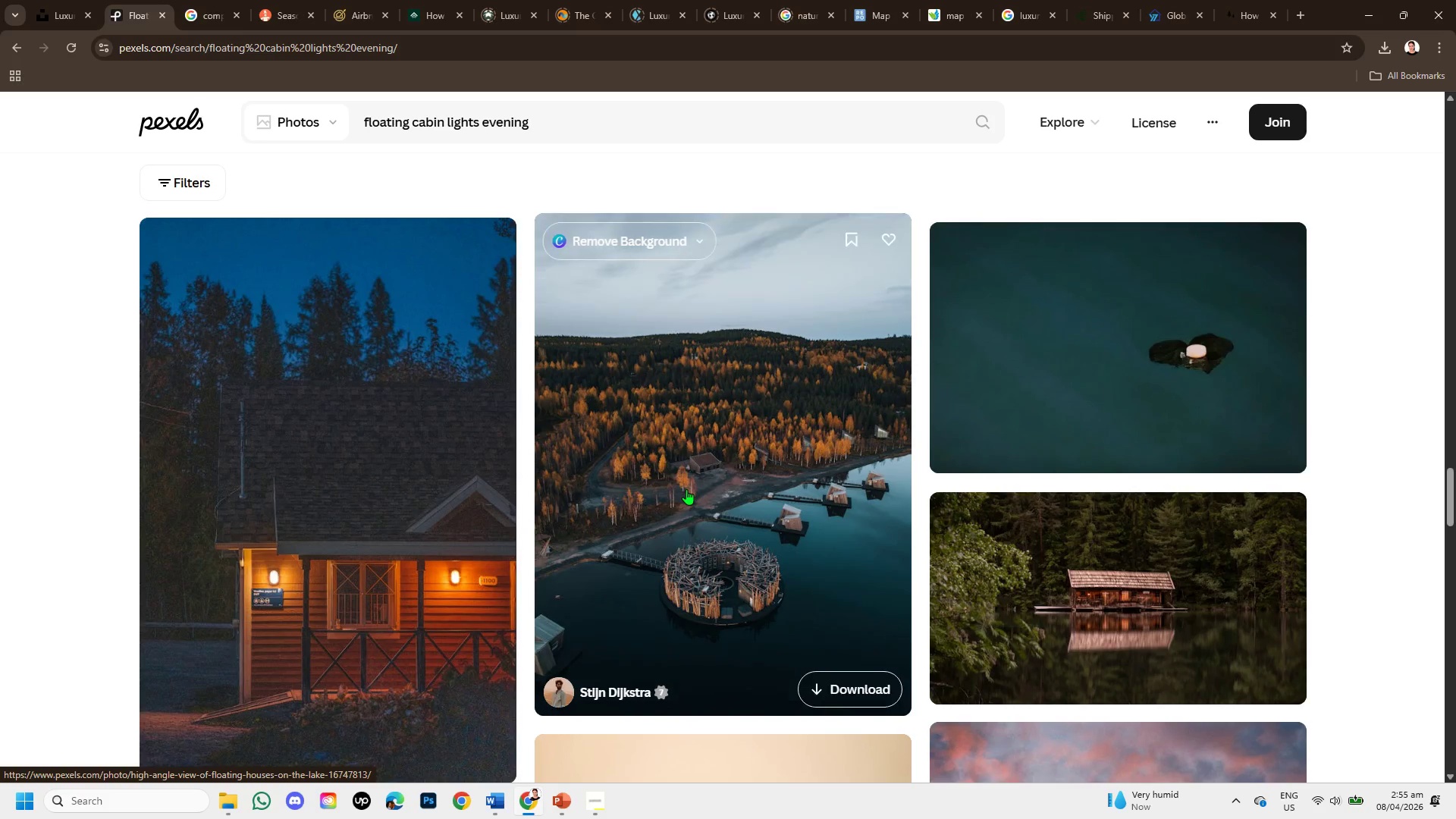 
scroll: coordinate [686, 489], scroll_direction: down, amount: 2.0
 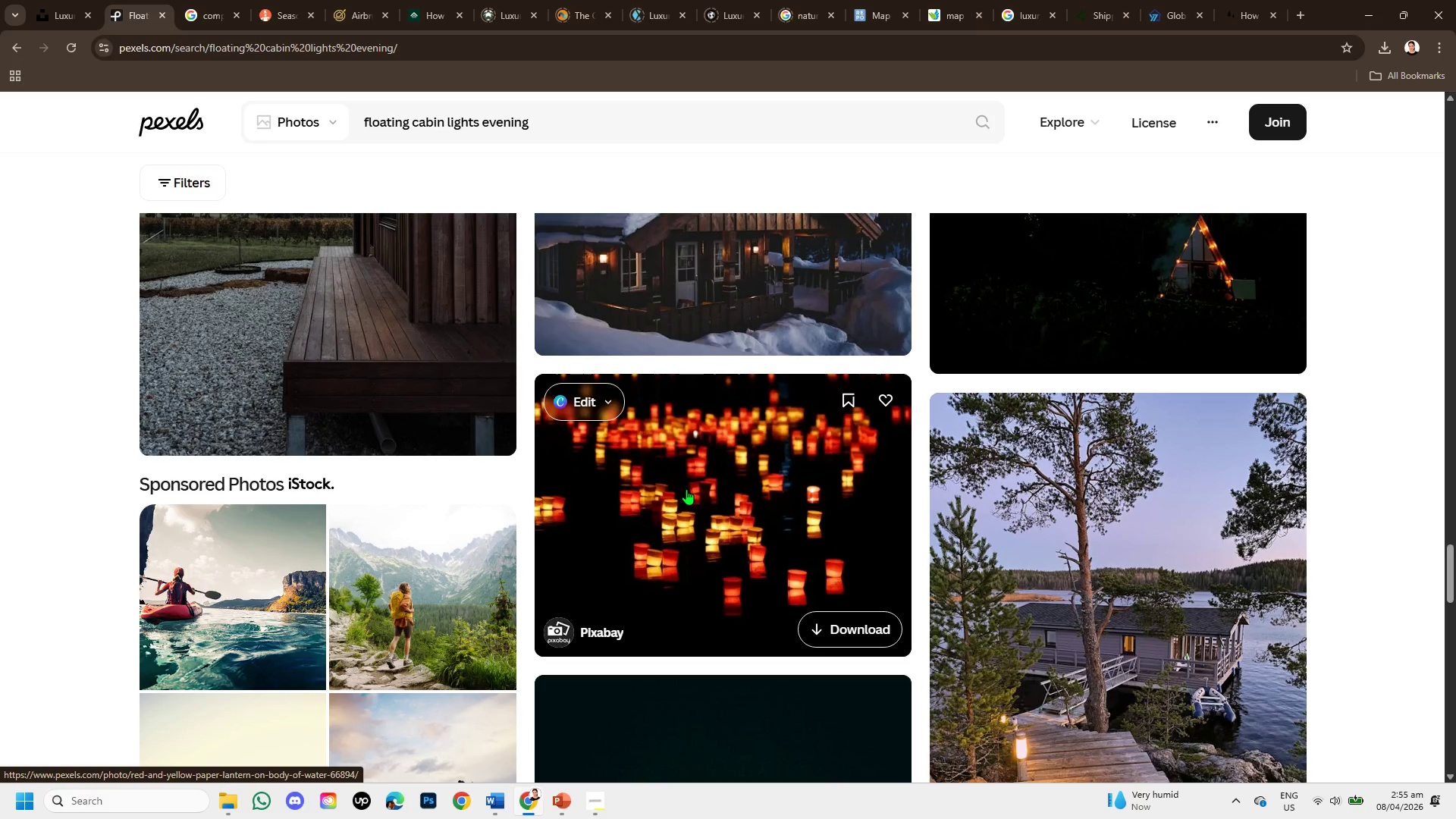 
scroll: coordinate [686, 489], scroll_direction: up, amount: 2.0
 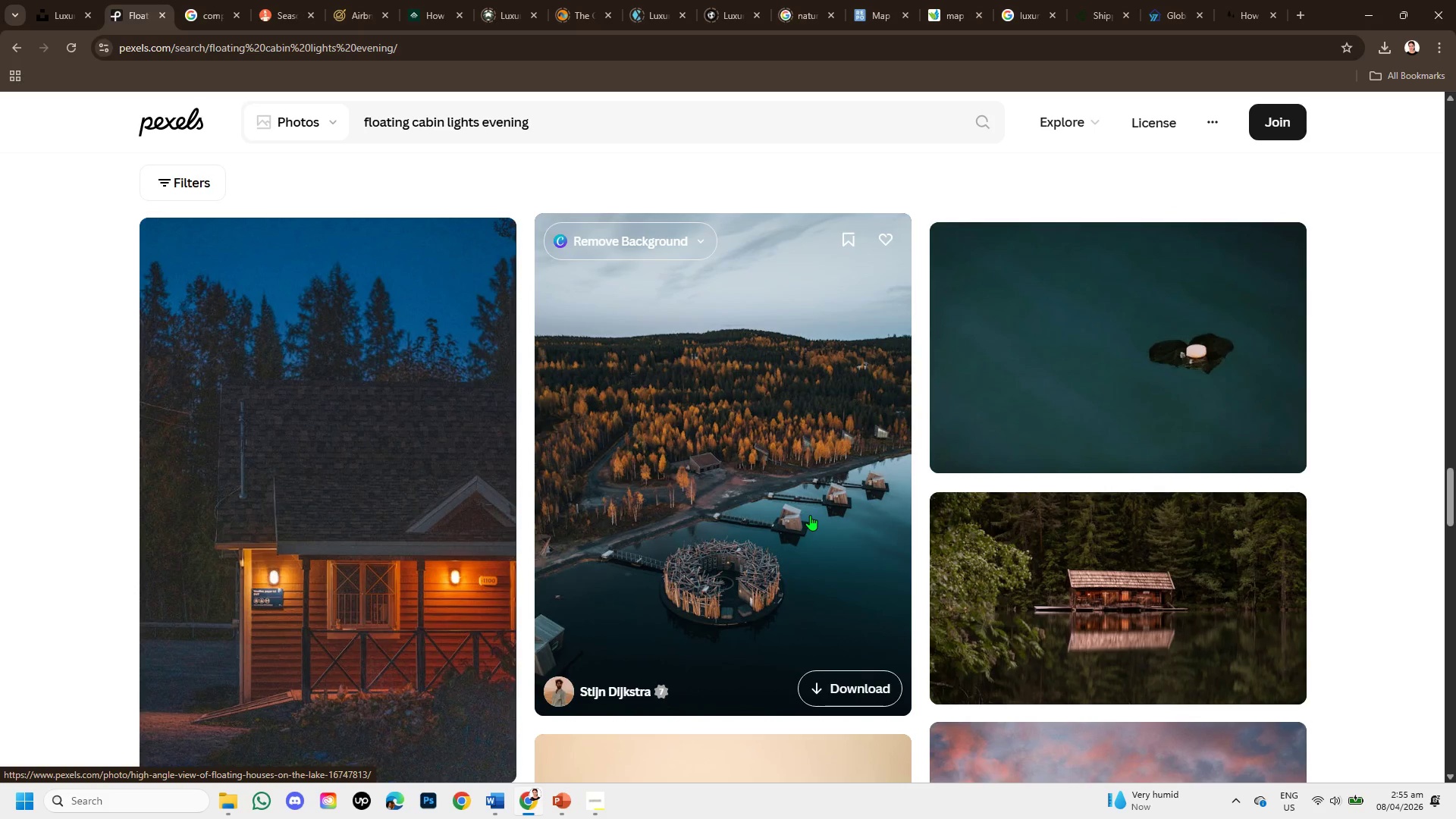 
left_click([1110, 573])
 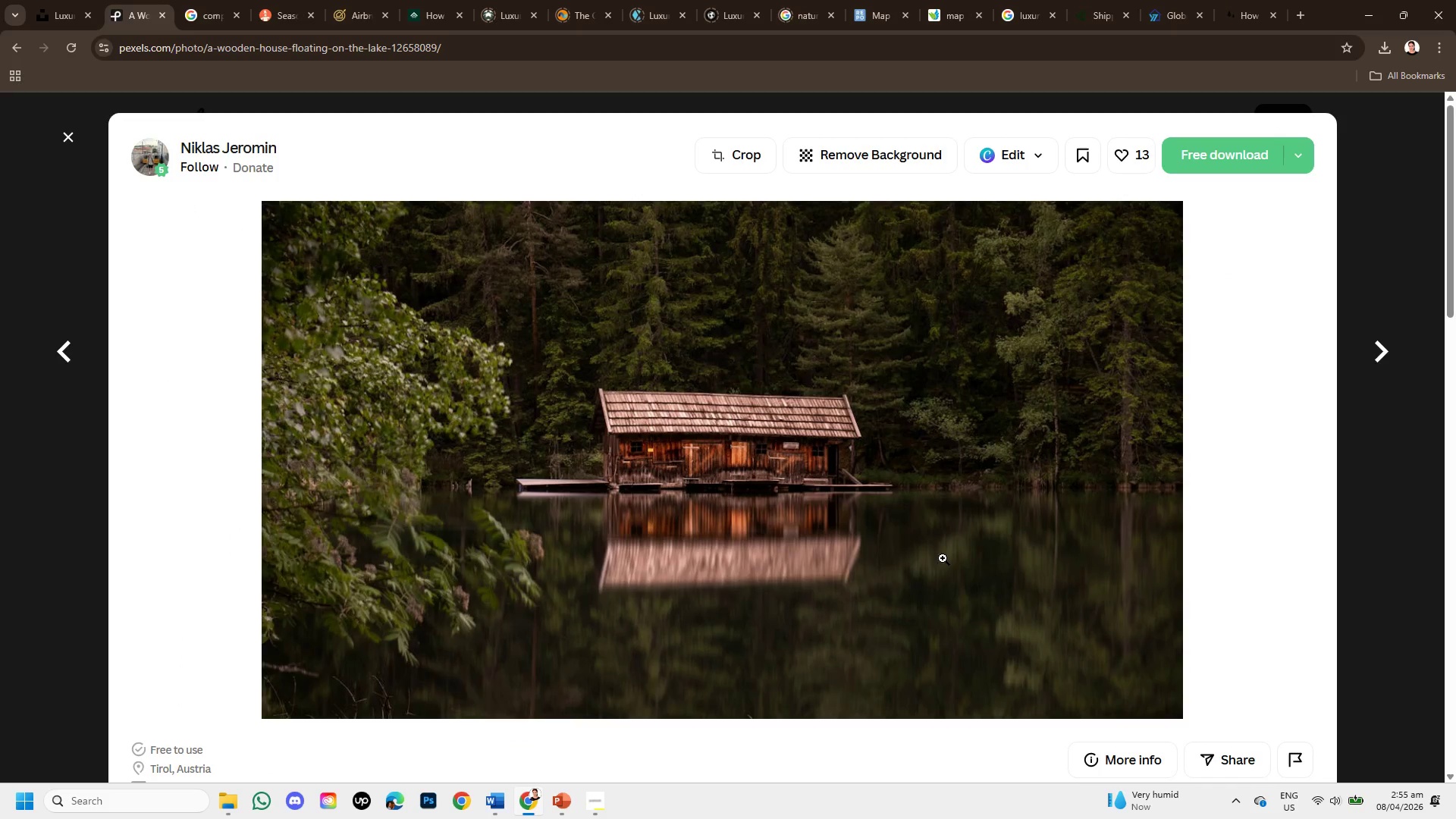 
scroll: coordinate [899, 570], scroll_direction: down, amount: 1.0
 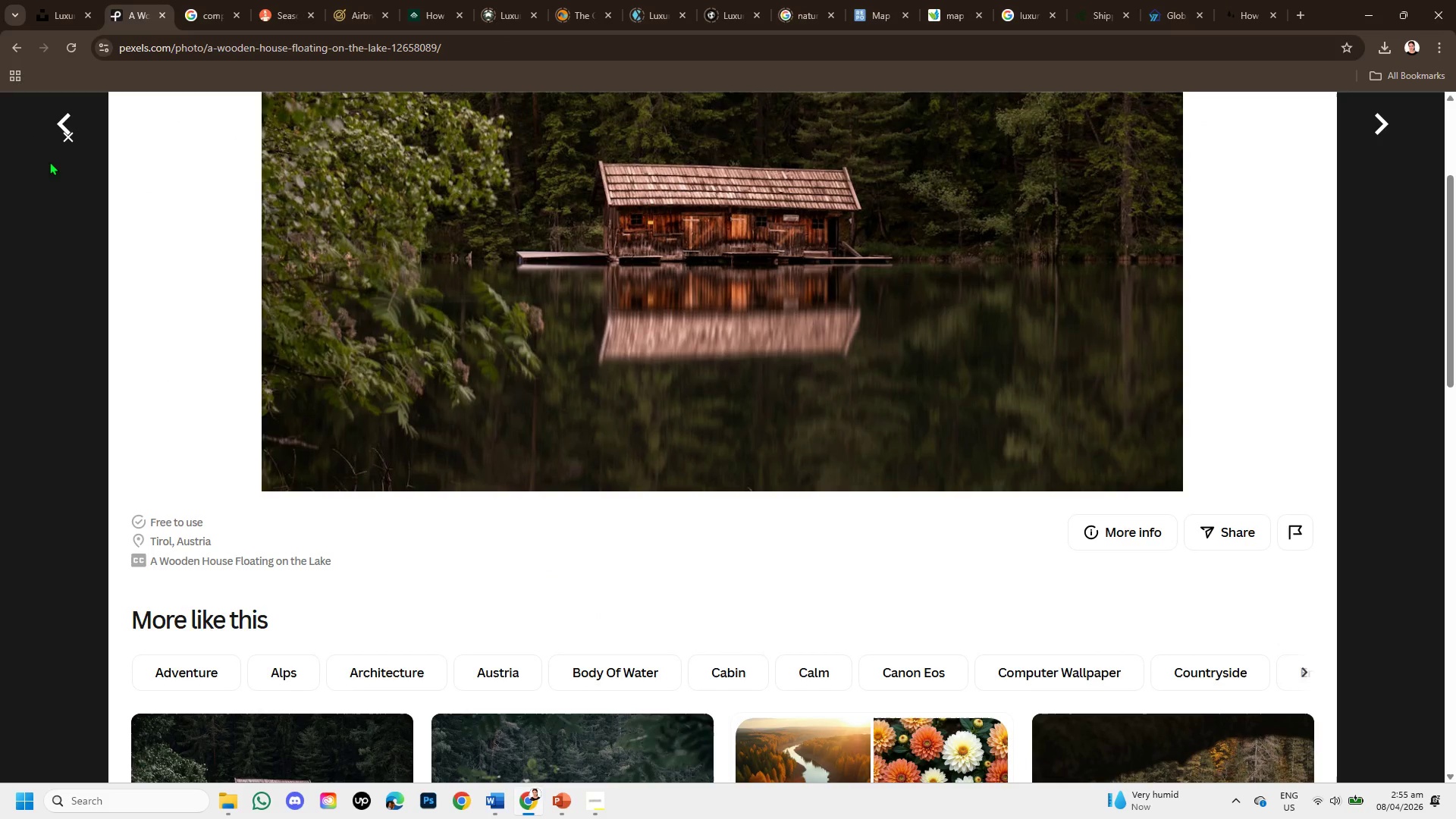 
left_click([68, 140])
 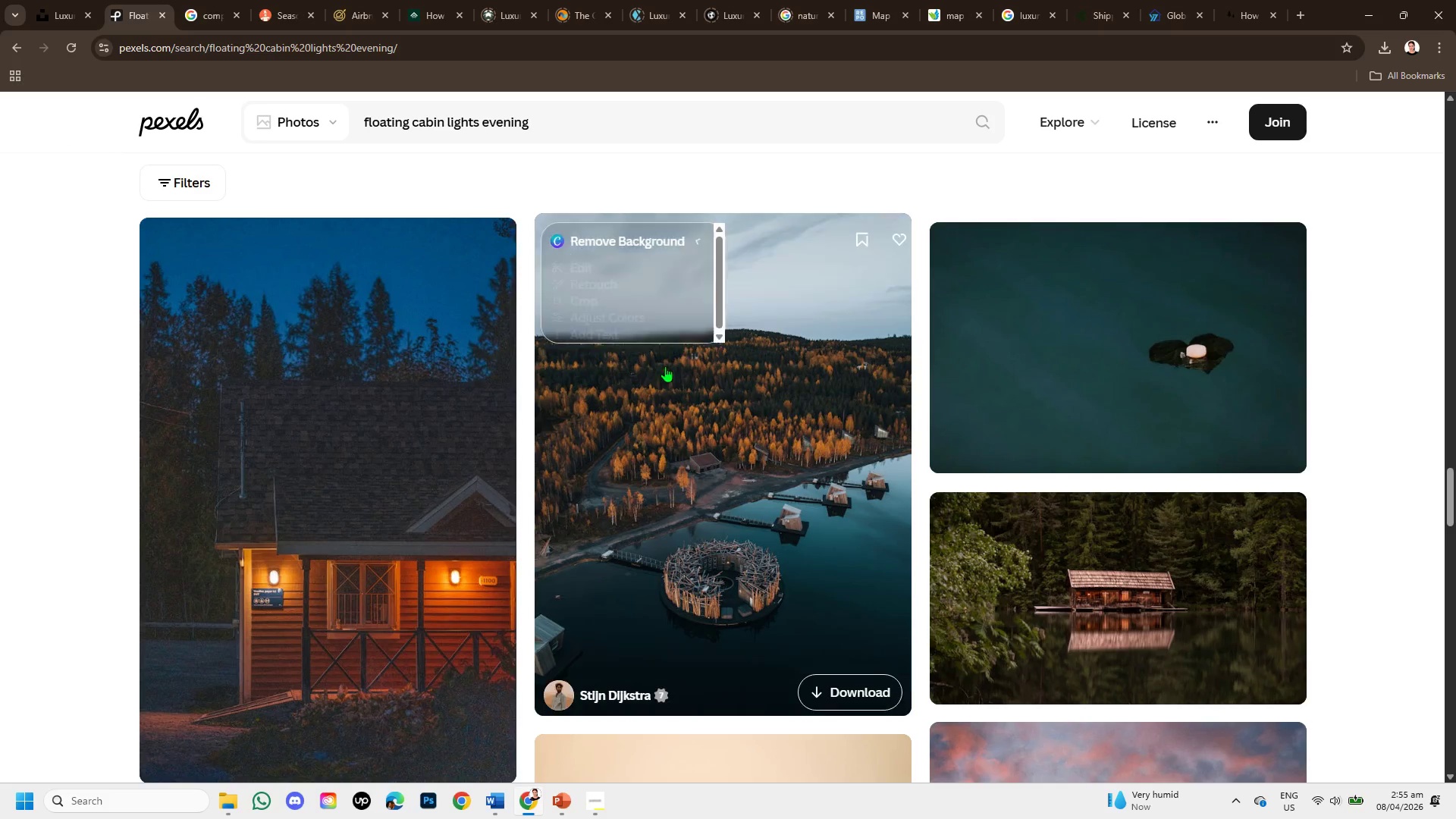 
scroll: coordinate [679, 391], scroll_direction: up, amount: 1.0
 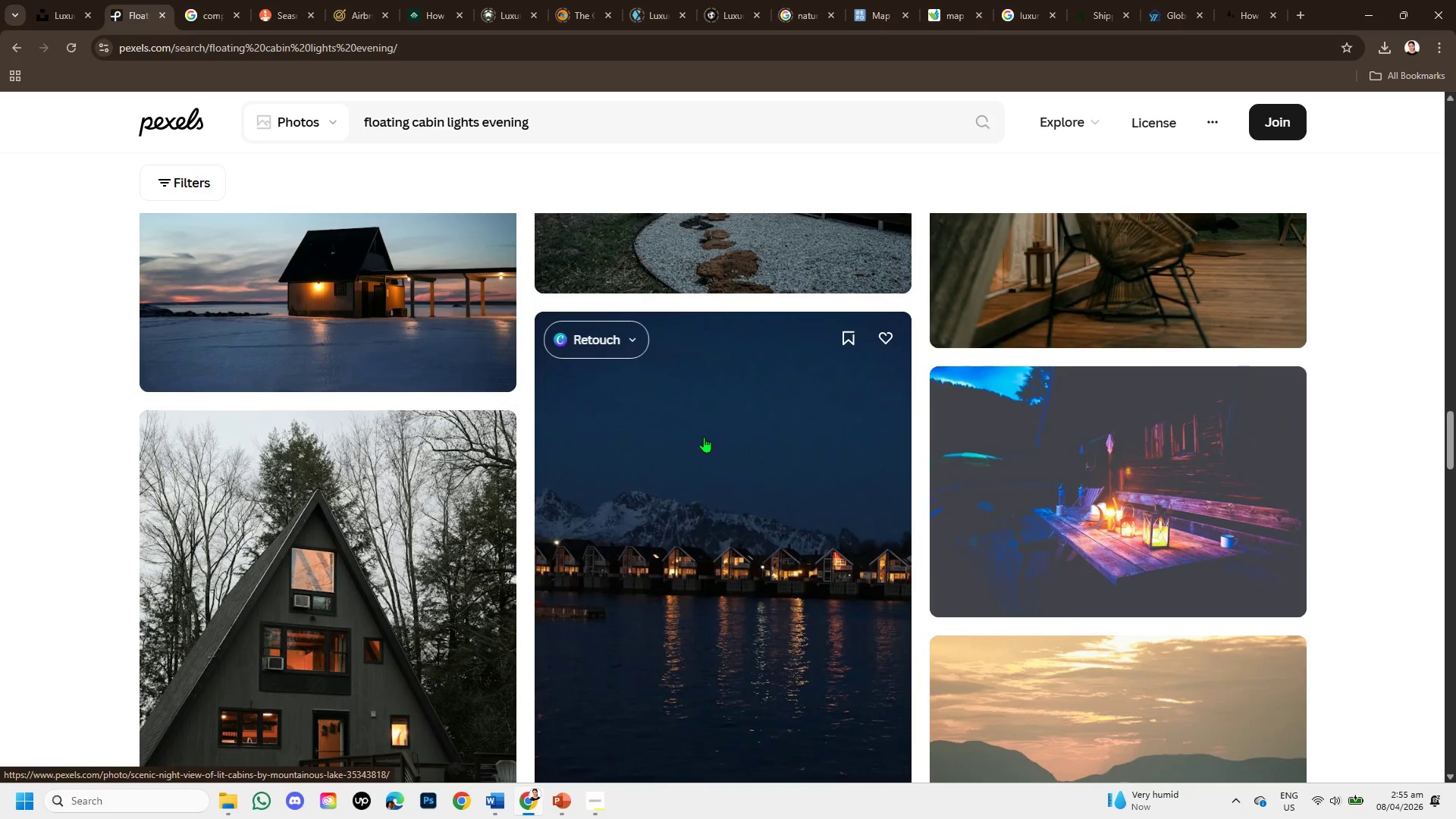 
left_click([719, 485])
 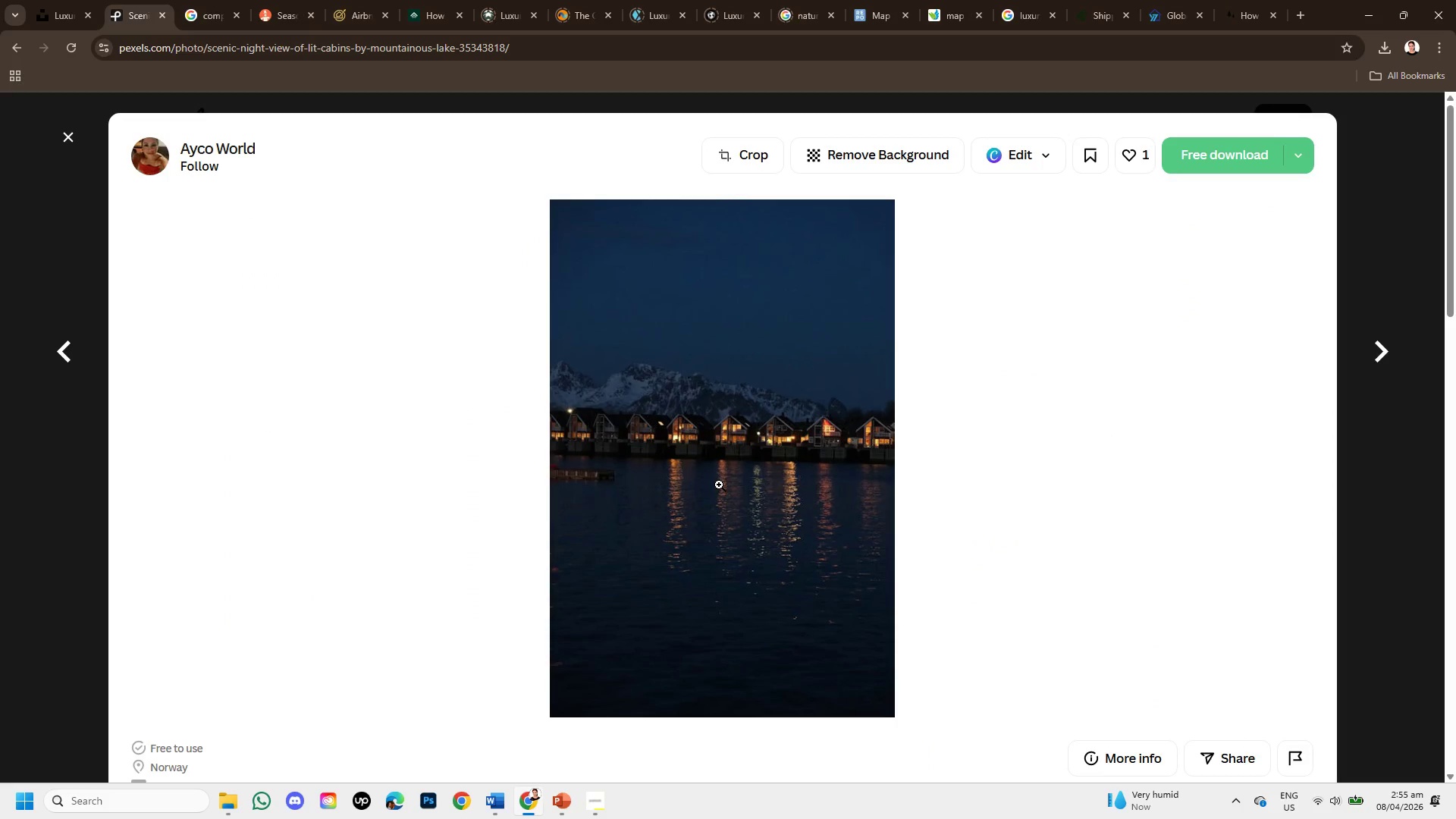 
scroll: coordinate [717, 488], scroll_direction: down, amount: 3.0
 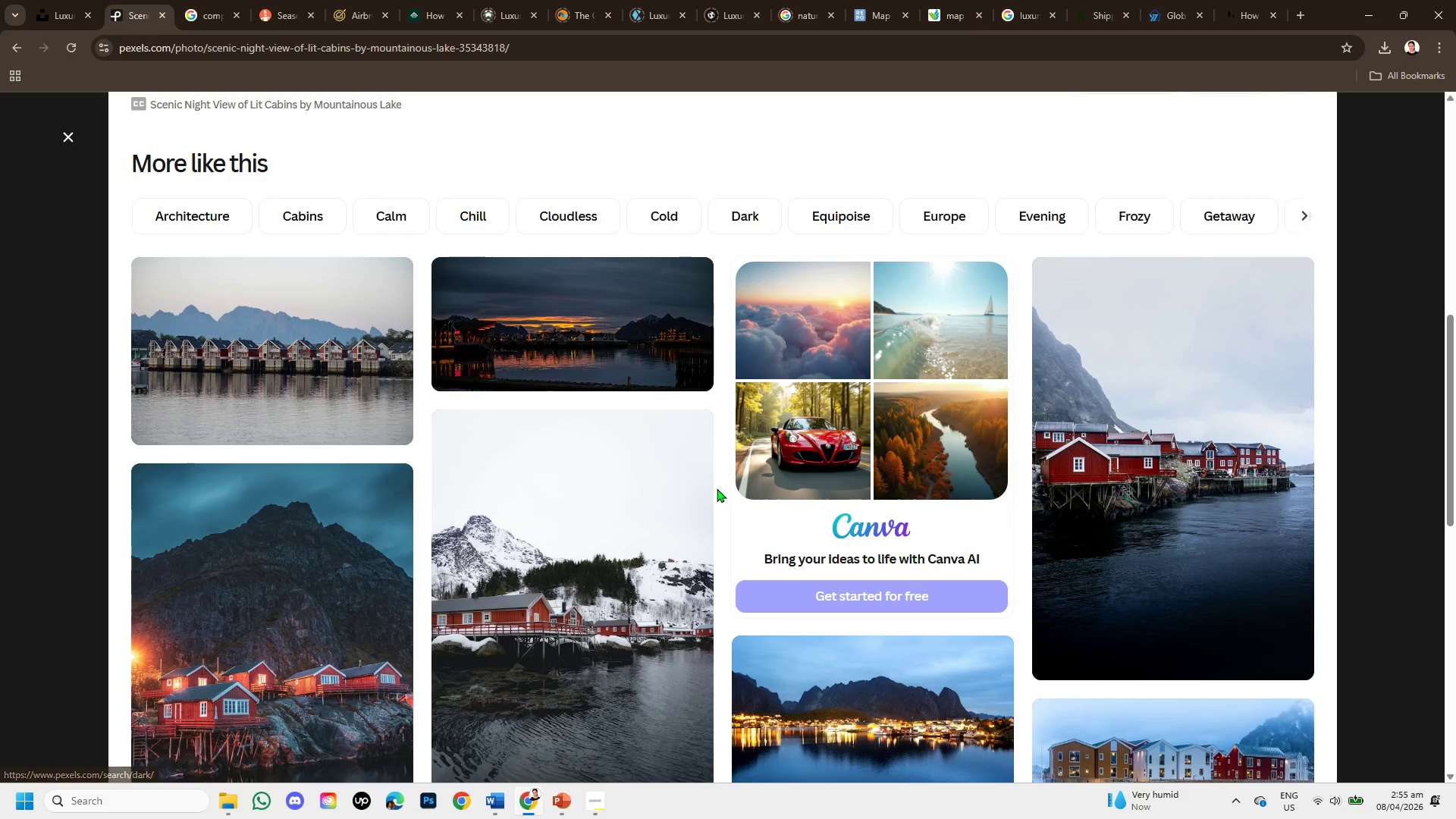 
mouse_move([608, 349])
 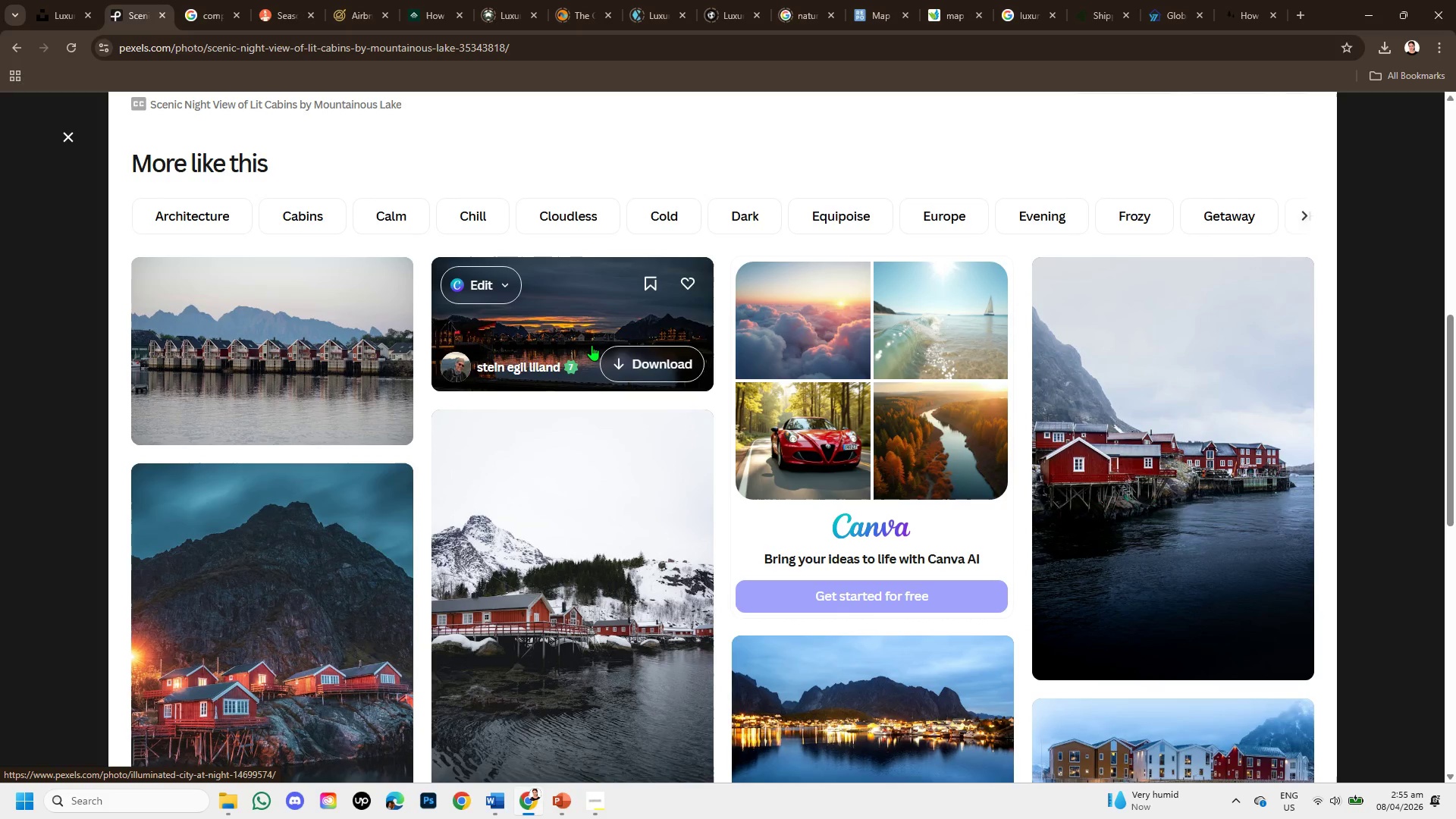 
left_click([592, 345])
 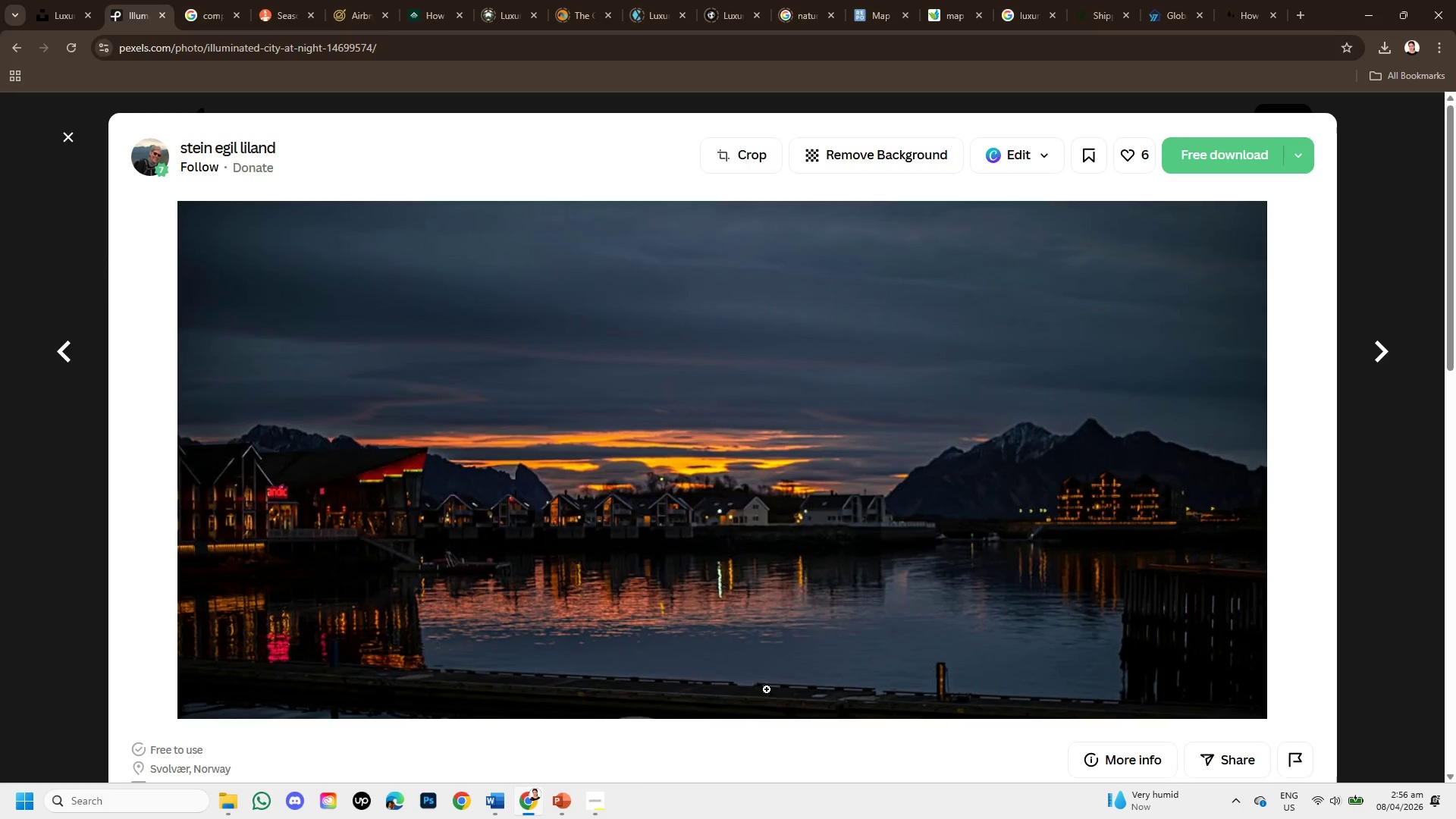 
wait(5.05)
 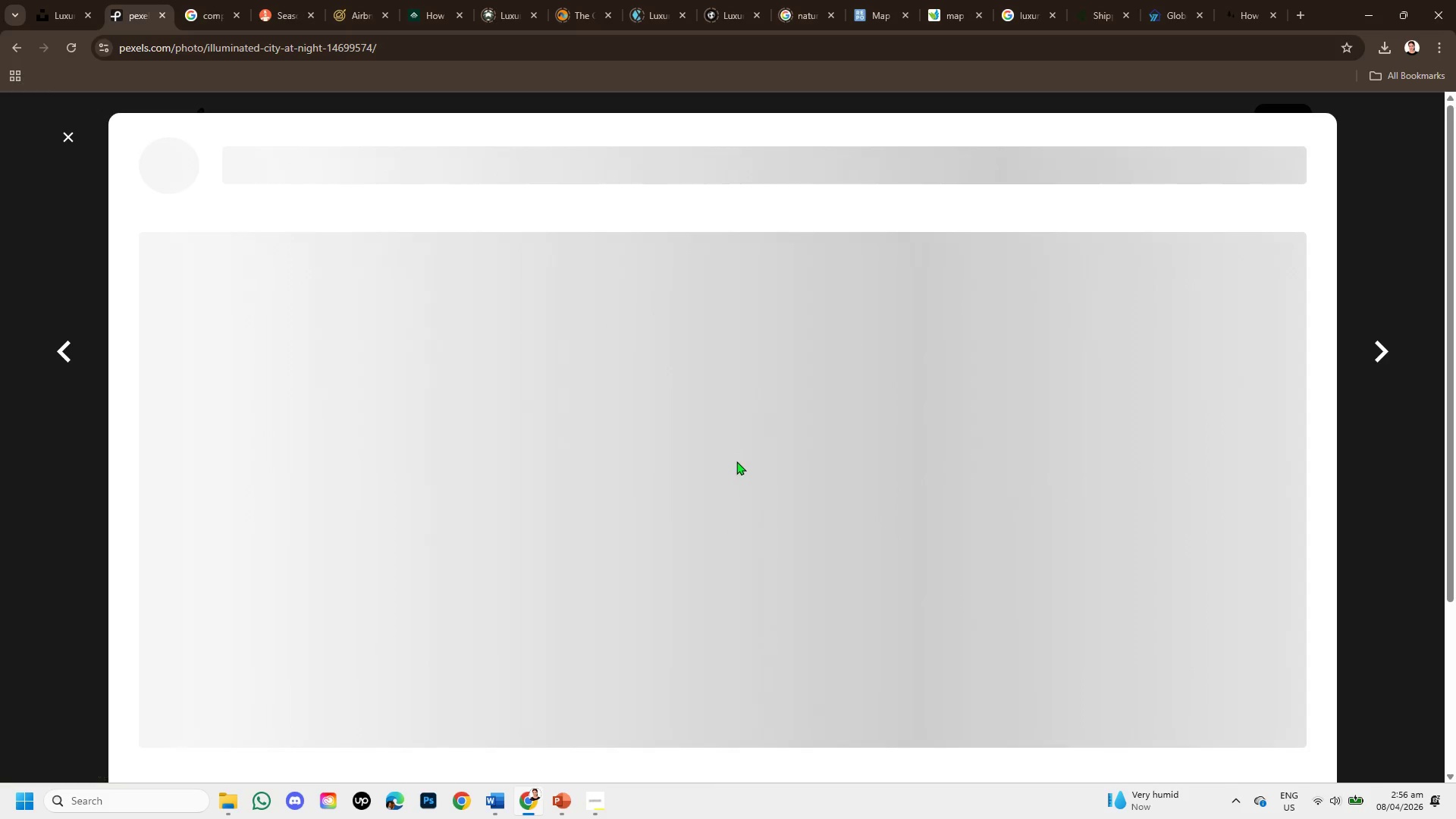 
scroll: coordinate [833, 477], scroll_direction: down, amount: 7.0
 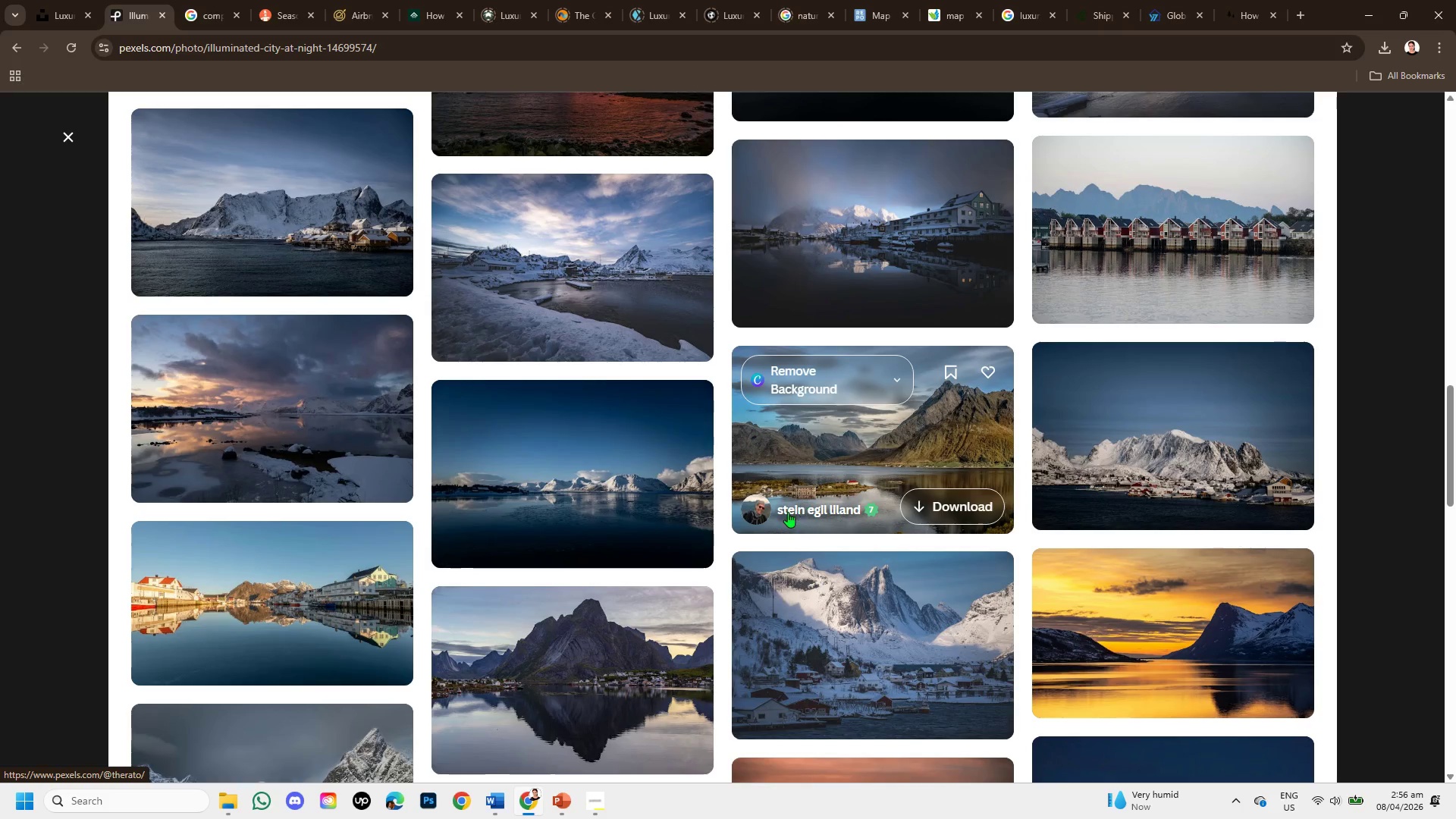 
scroll: coordinate [837, 574], scroll_direction: down, amount: 6.0
 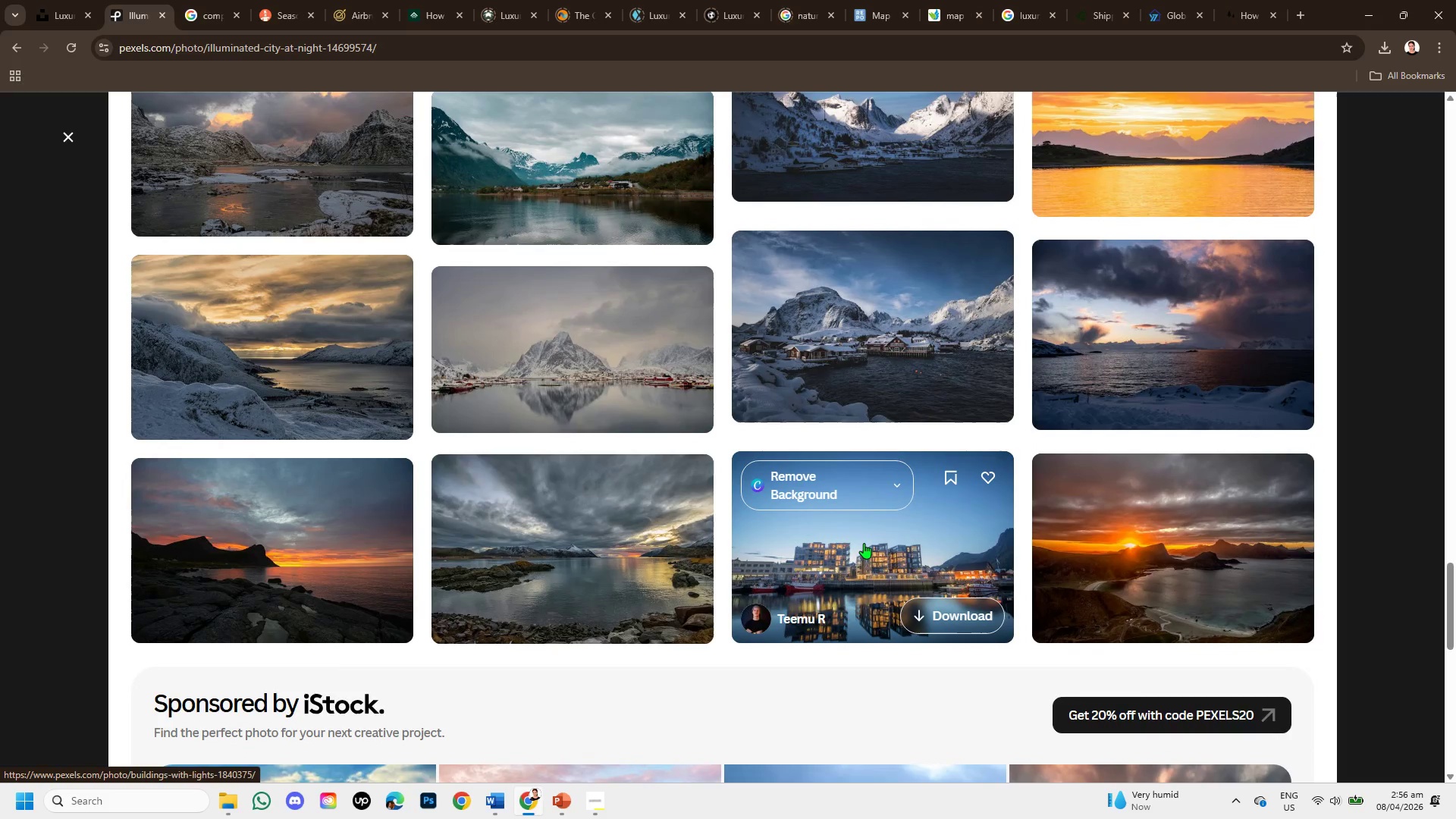 
scroll: coordinate [864, 543], scroll_direction: down, amount: 2.0
 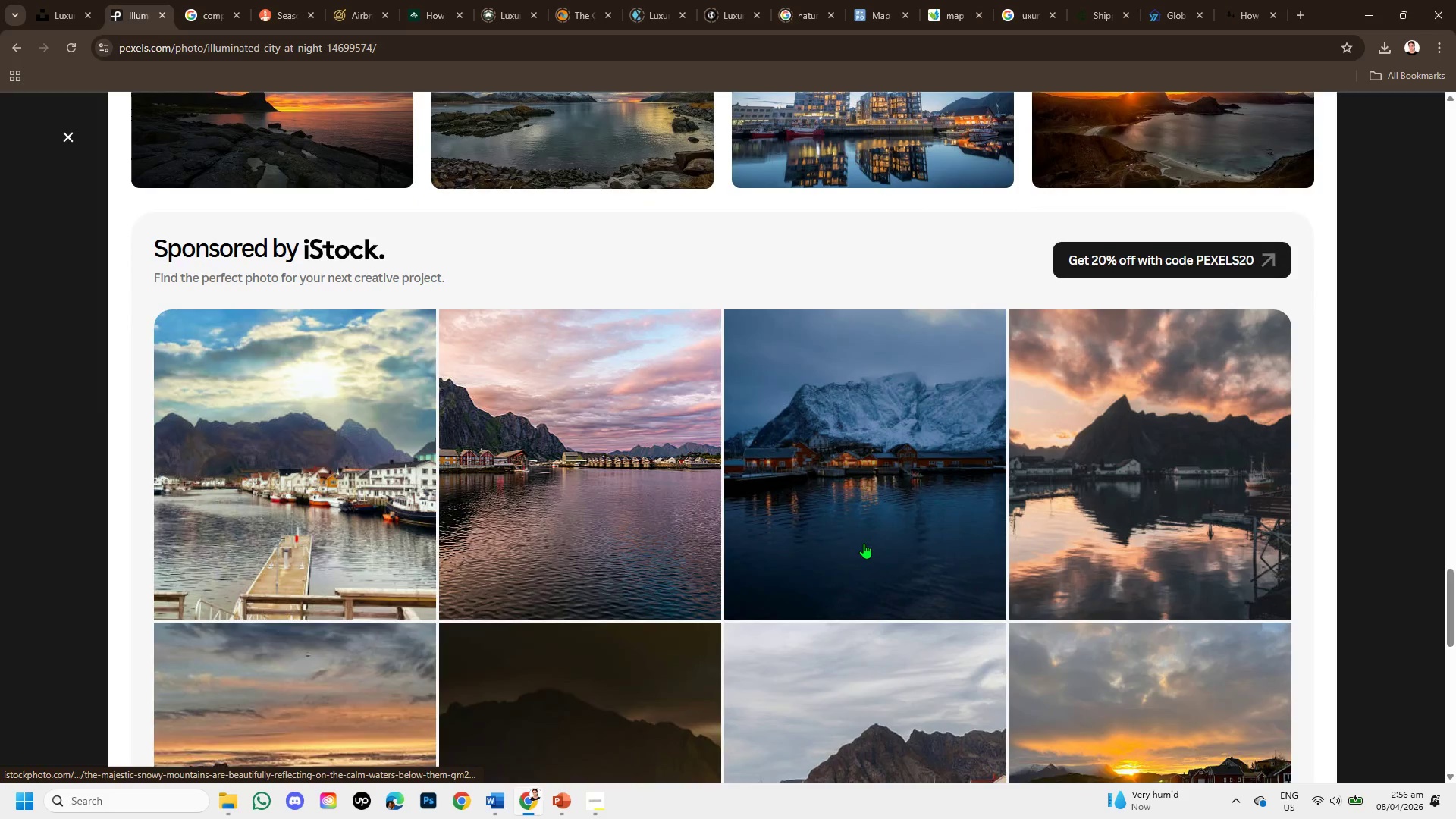 
scroll: coordinate [350, 283], scroll_direction: up, amount: 17.0
 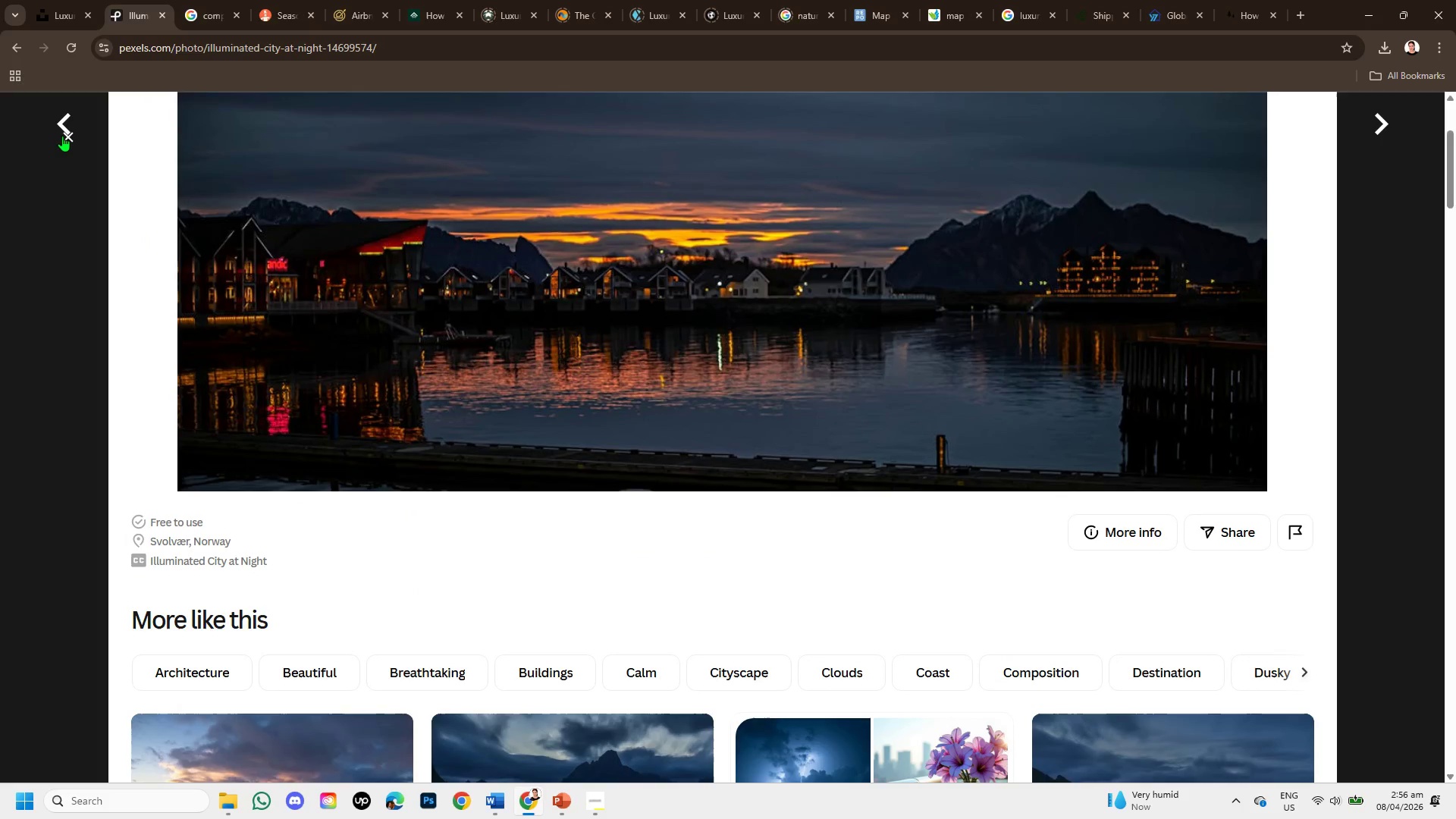 
left_click([62, 136])
 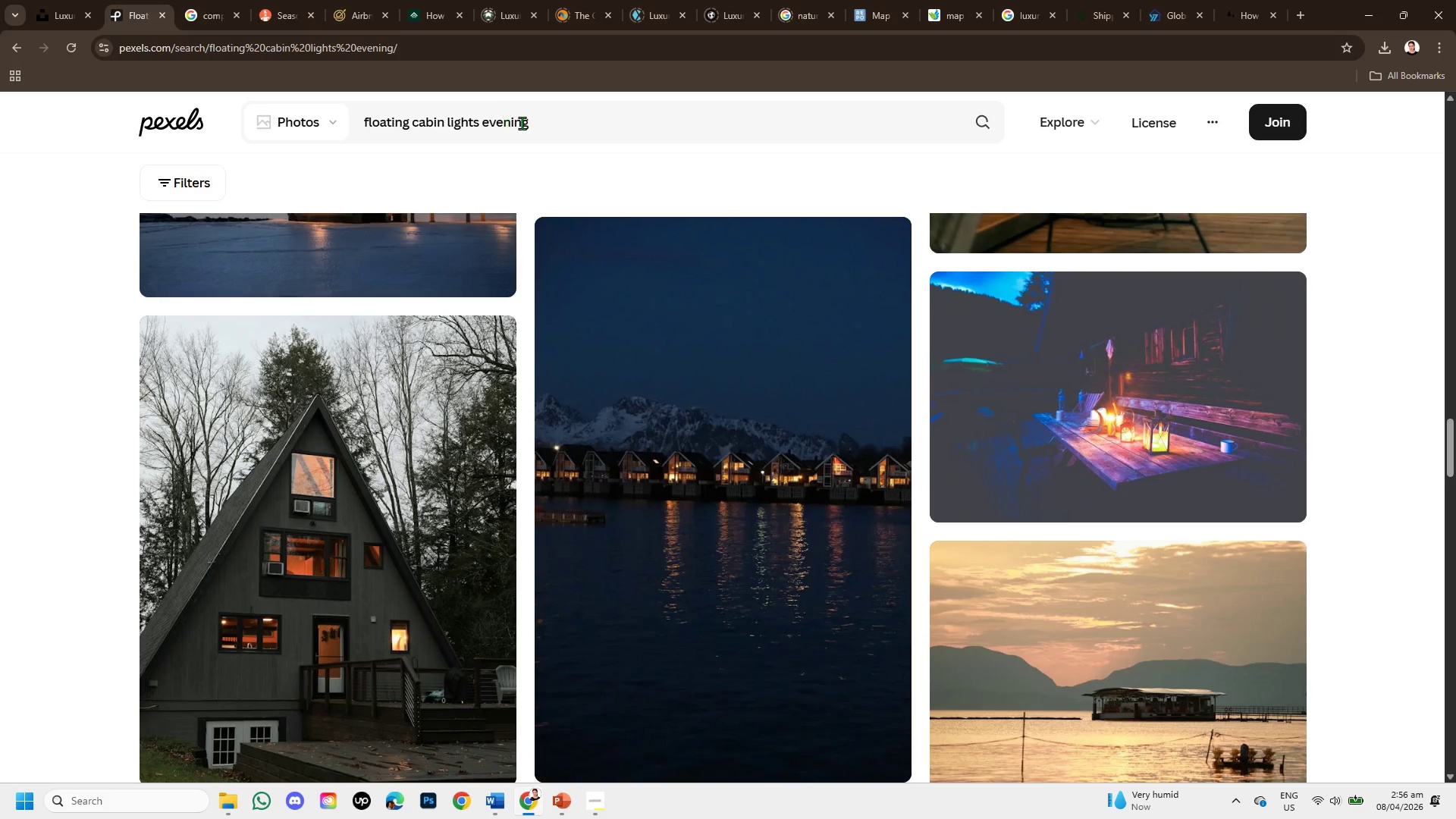 
left_click_drag(start_coordinate=[543, 123], to_coordinate=[366, 126])
 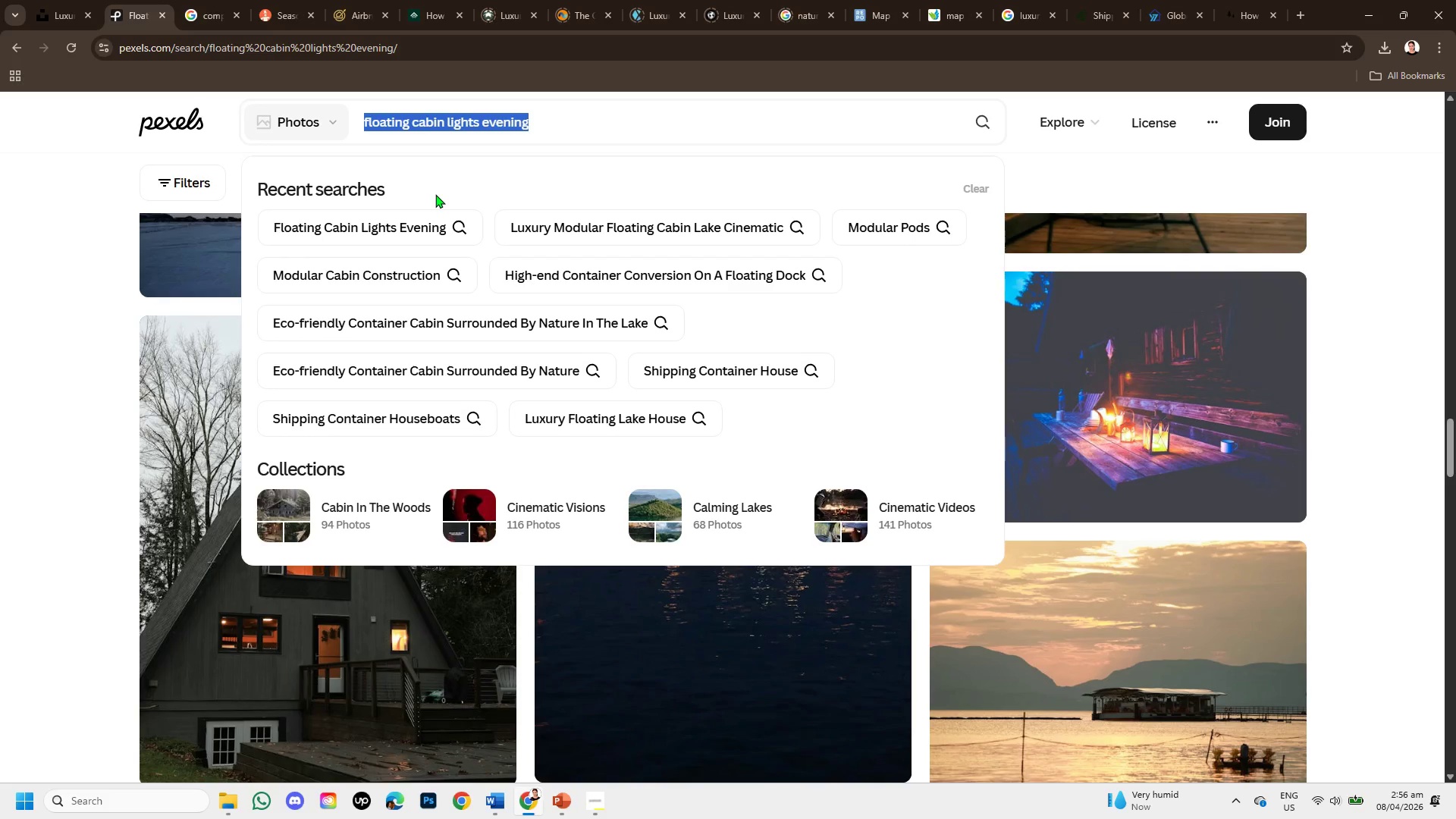 
key(Control+C)
 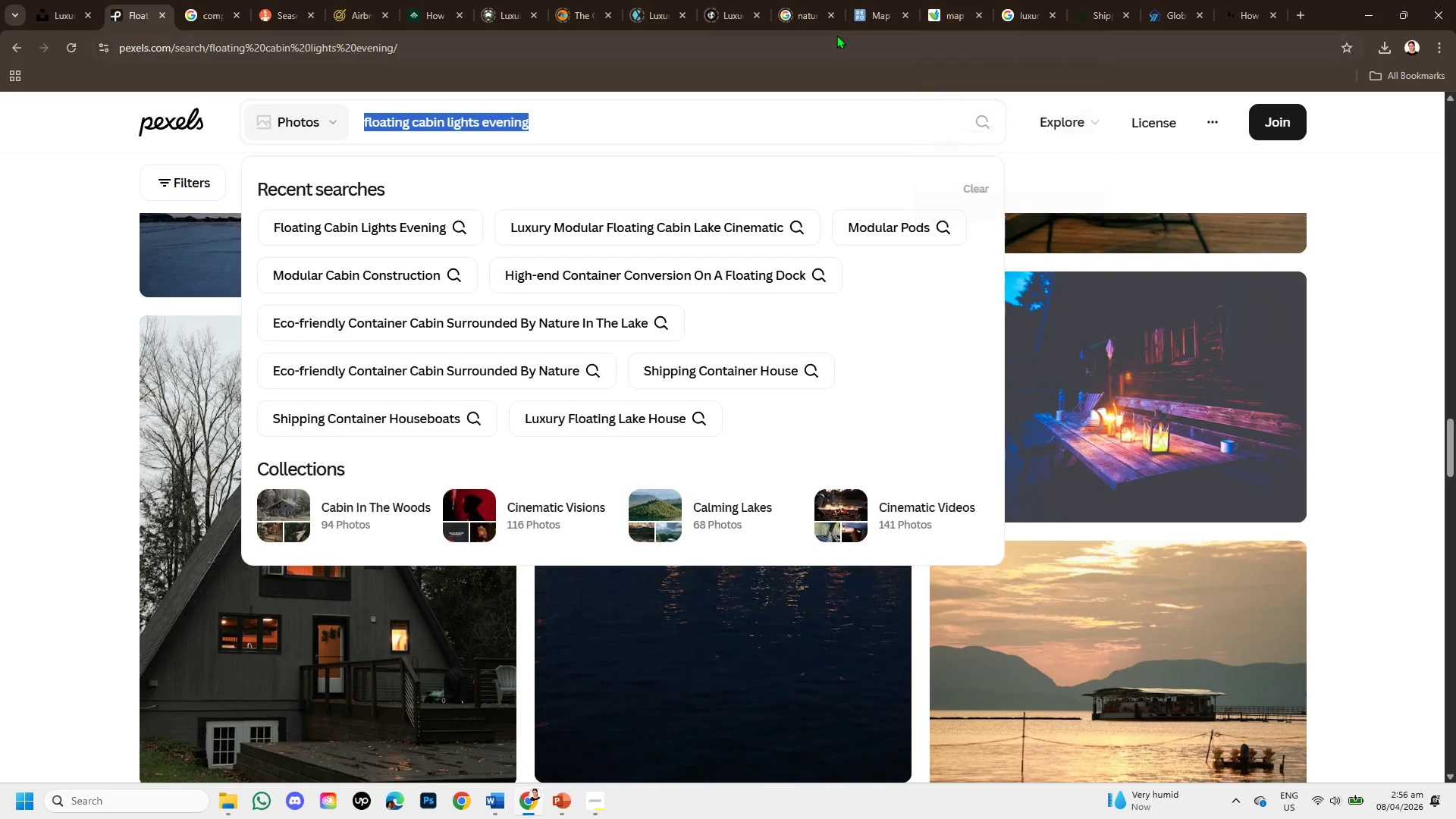 
left_click([815, 2])
 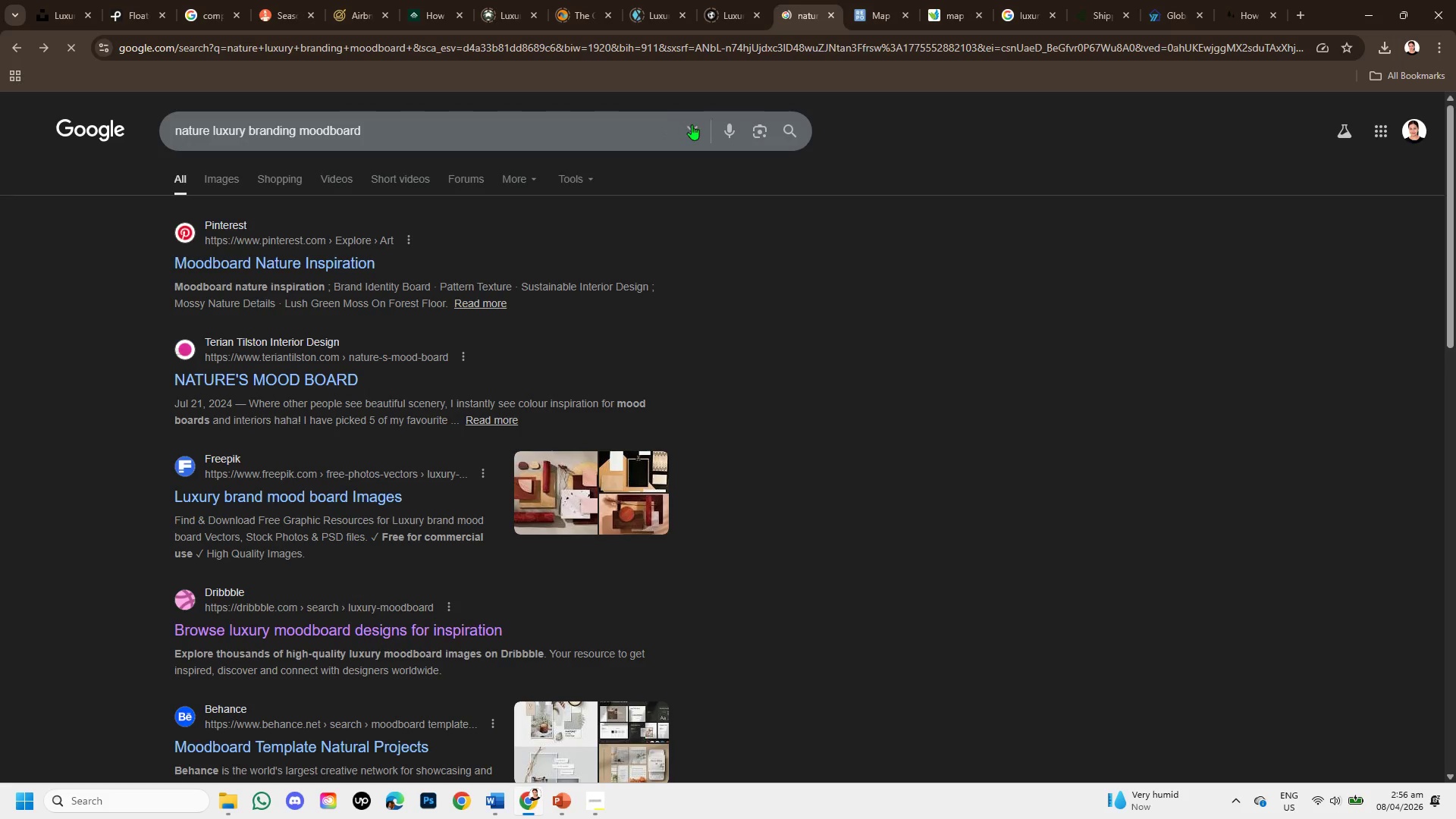 
left_click([693, 126])
 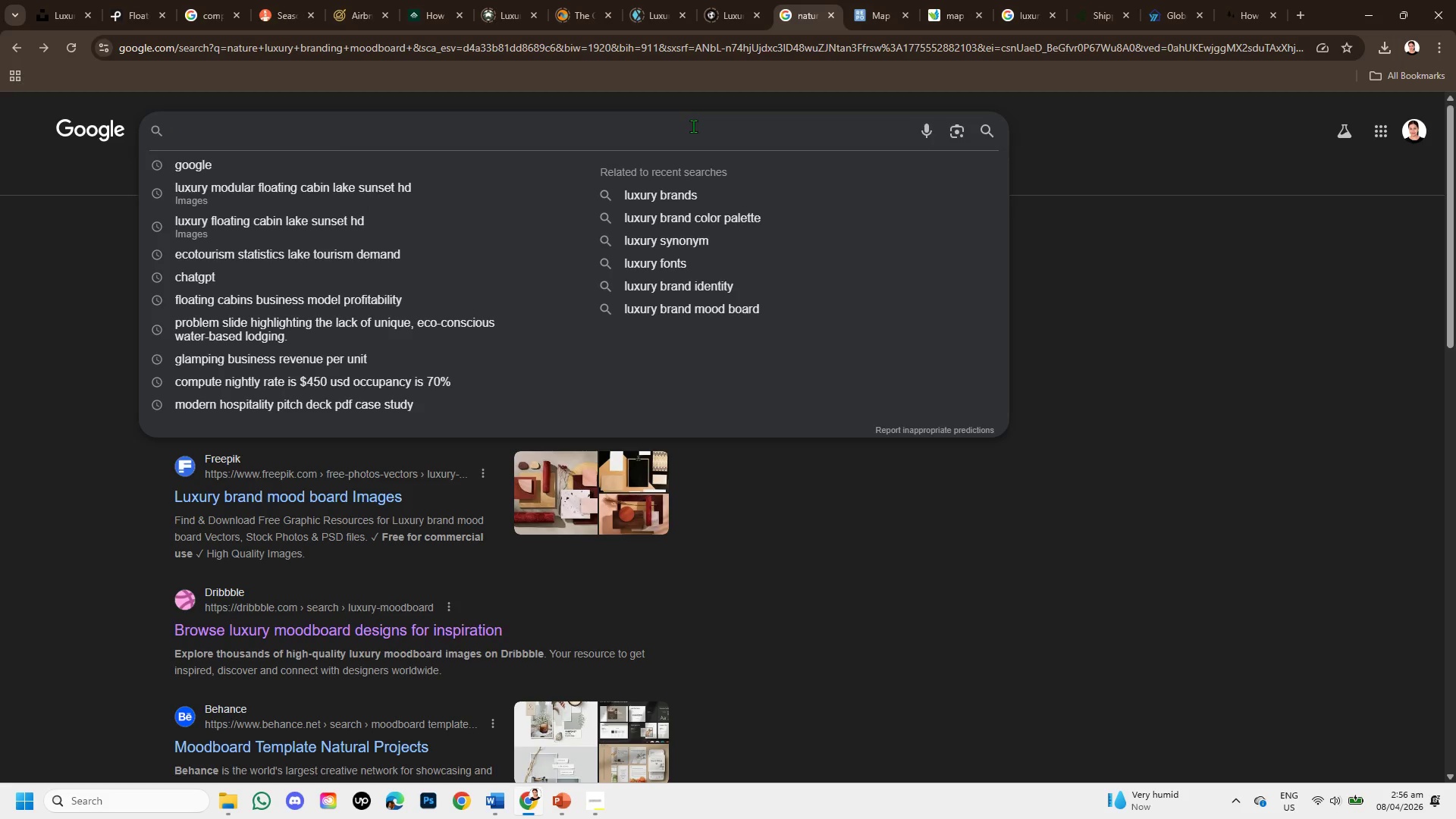 
key(Control+V)
 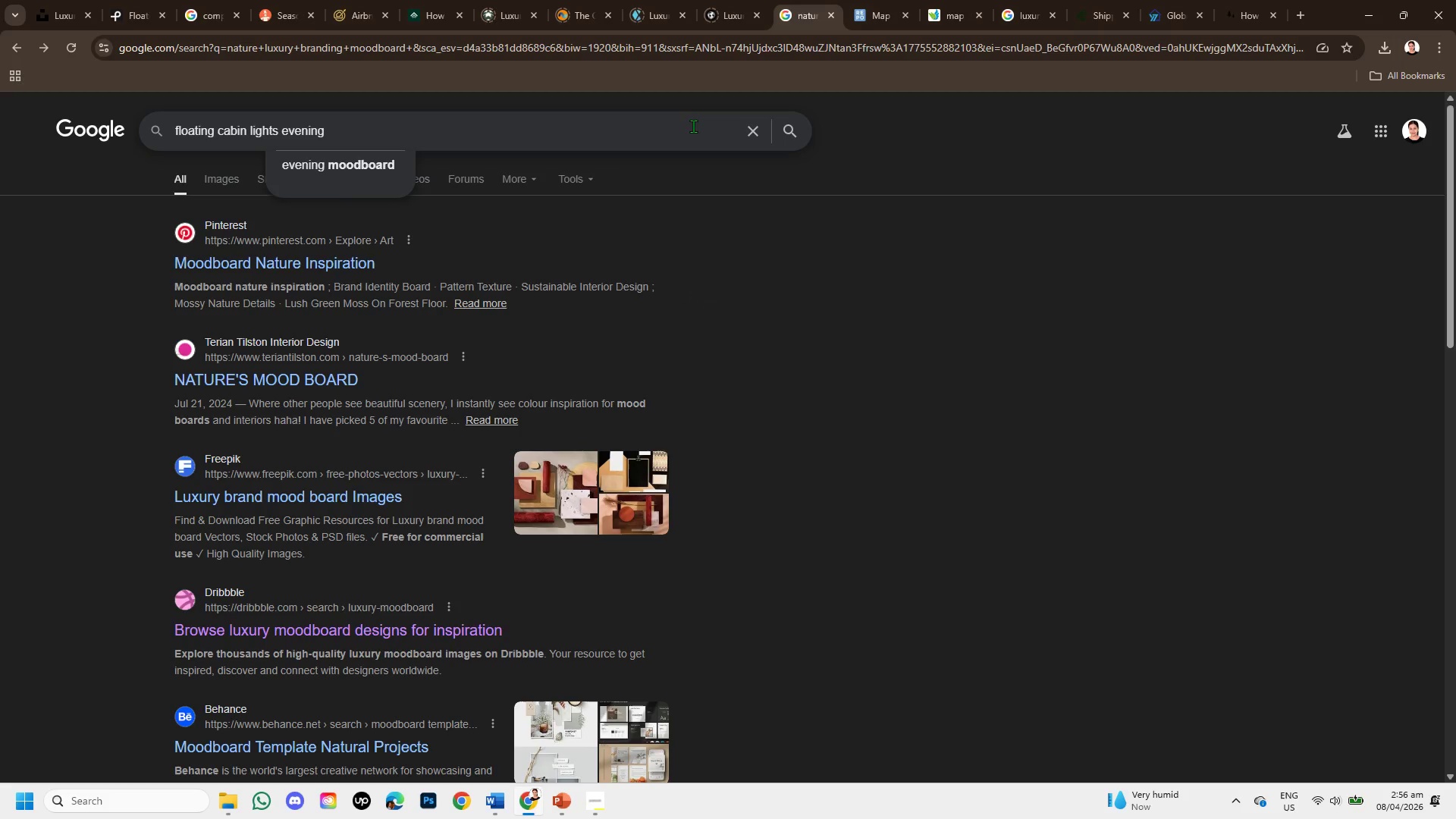 
key(Enter)
 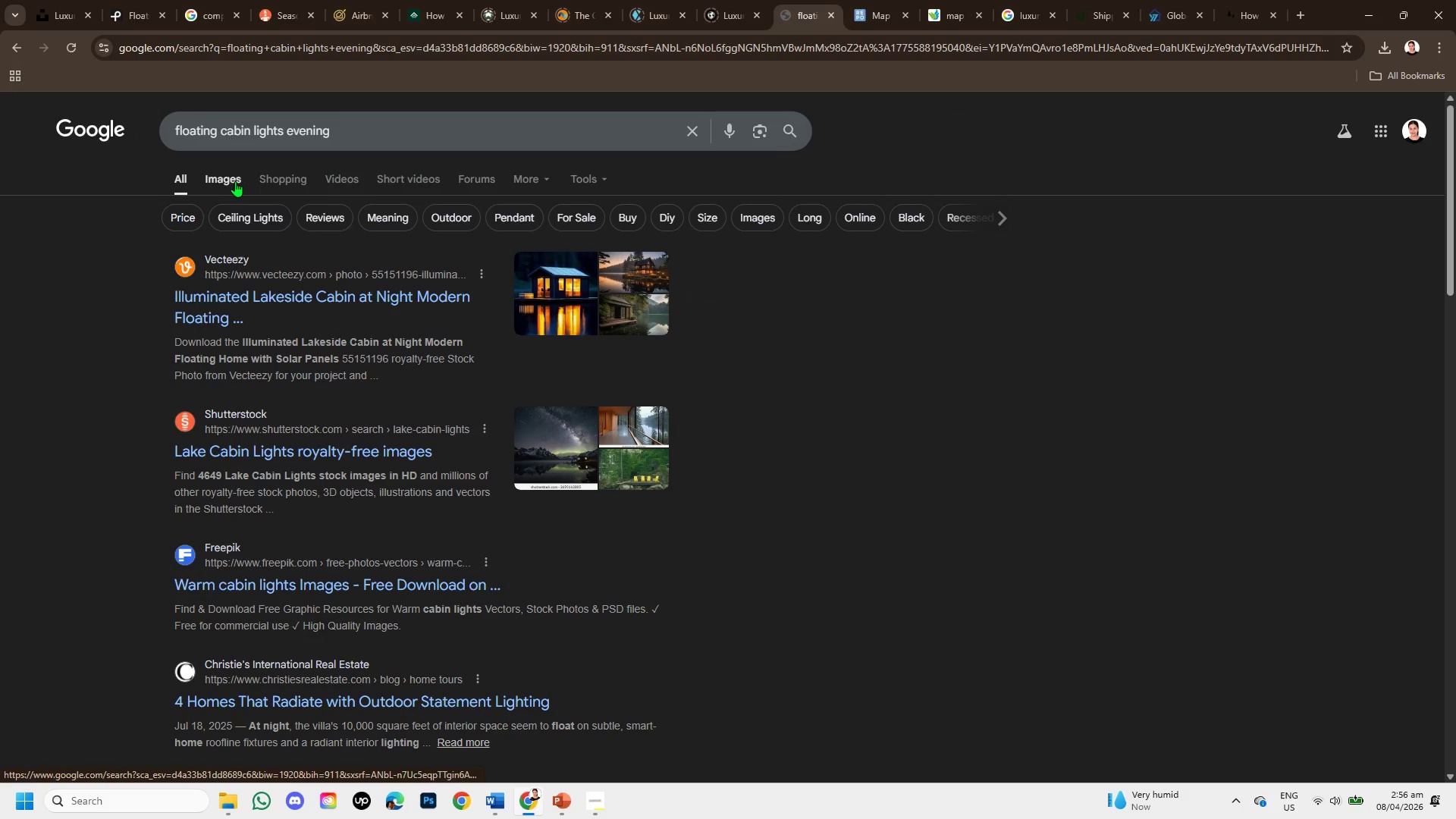 
left_click([235, 181])
 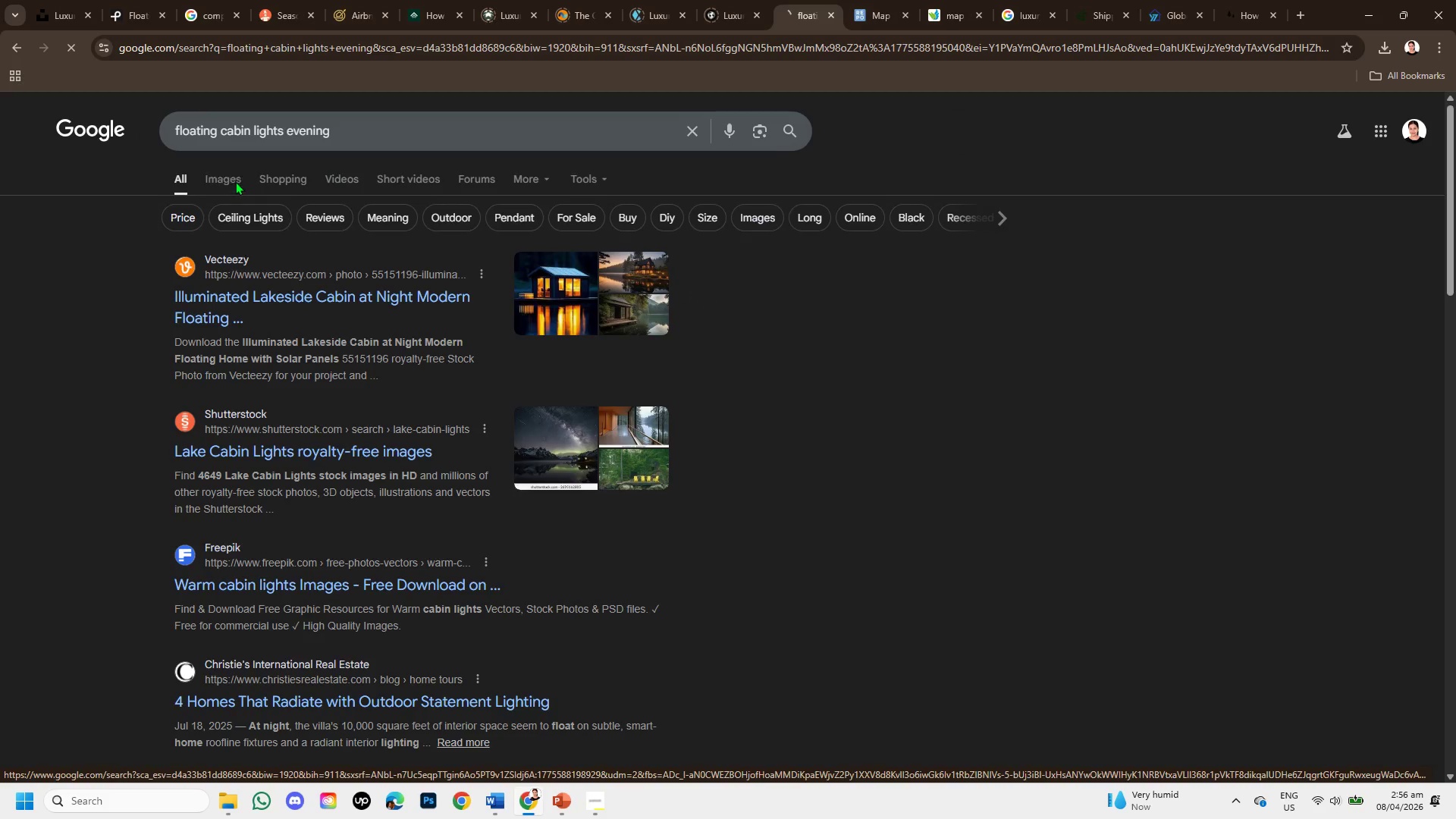 
mouse_move([316, 271])
 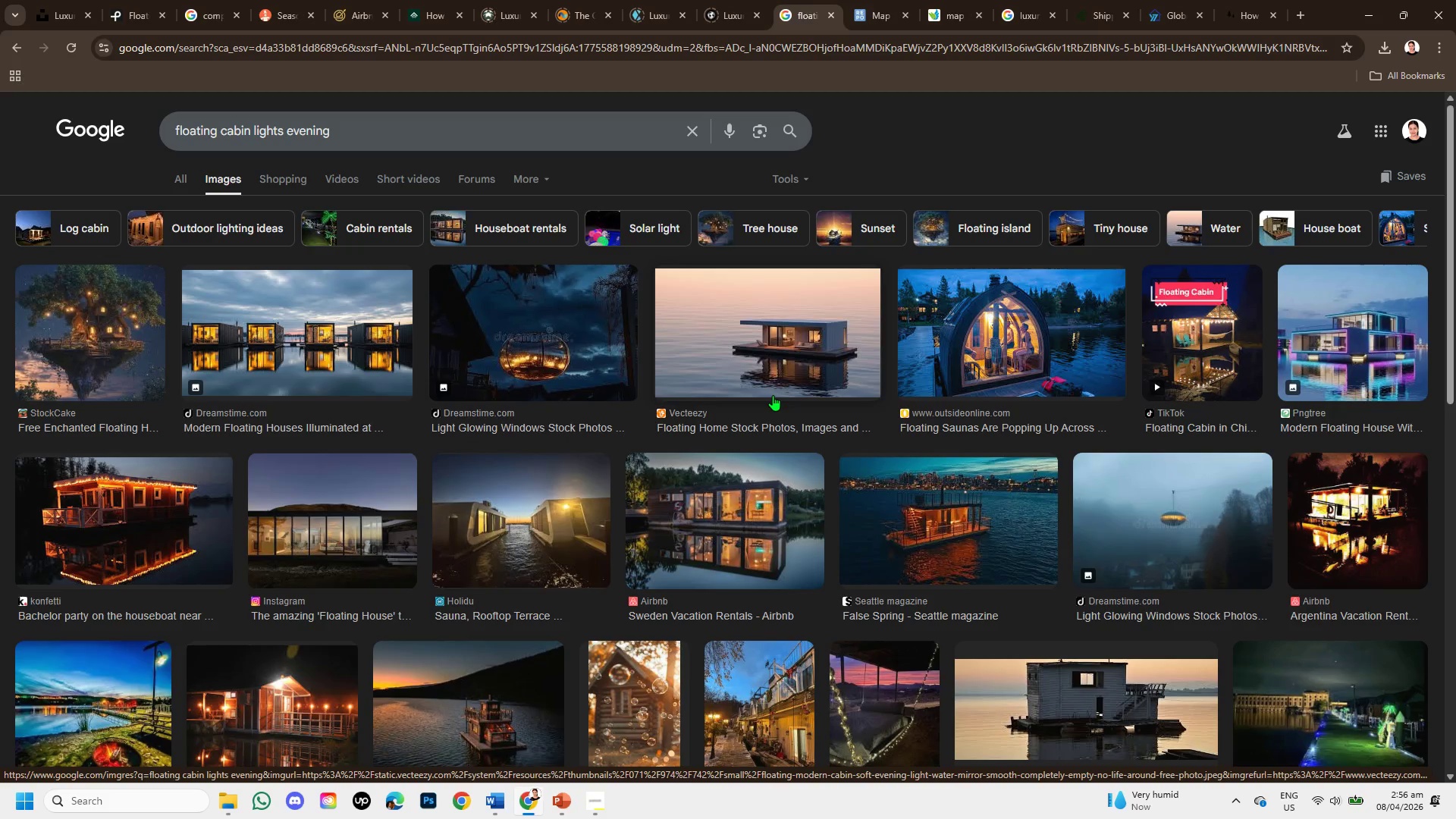 
wait(6.23)
 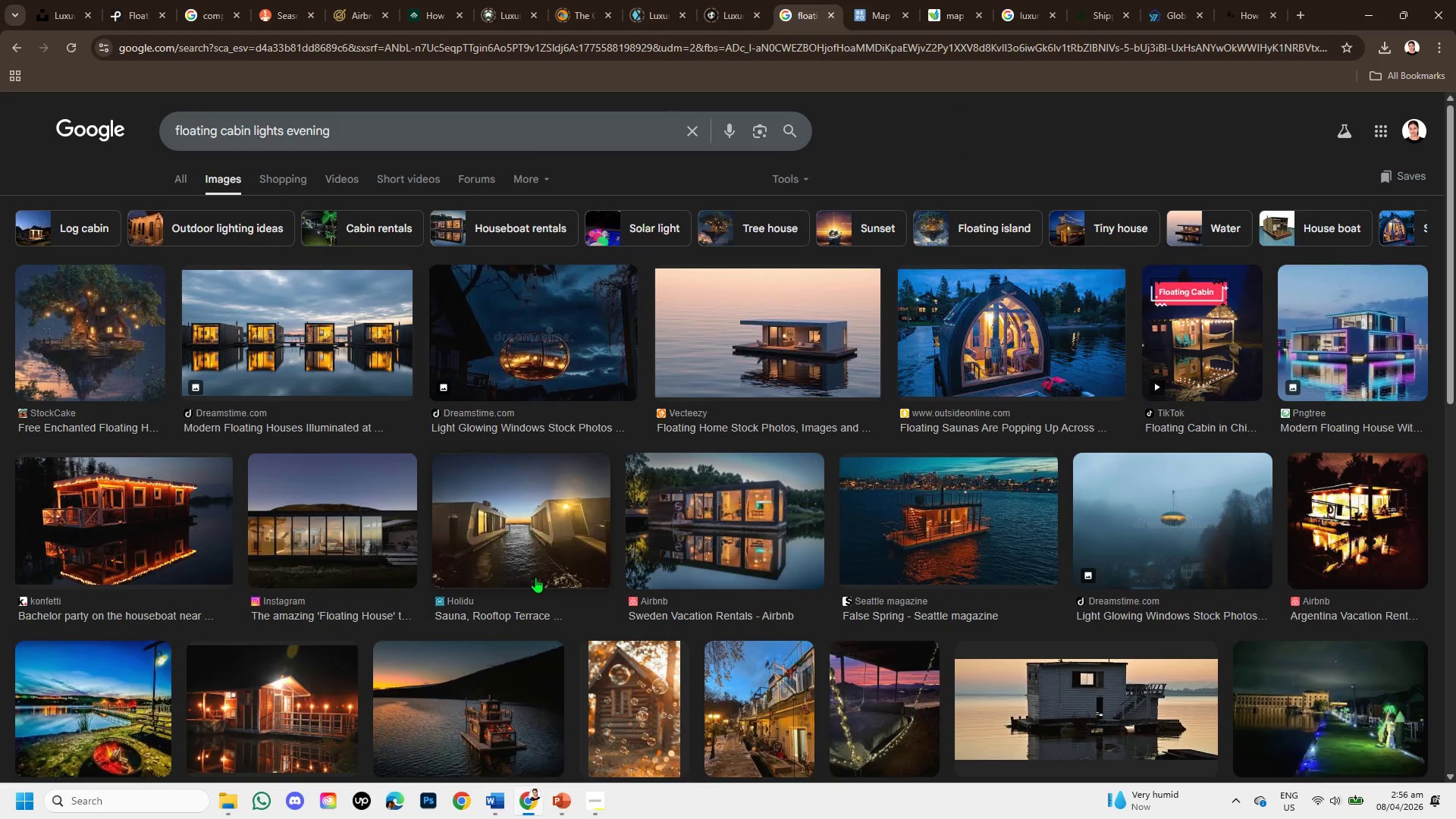 
scroll: coordinate [610, 506], scroll_direction: down, amount: 4.0
 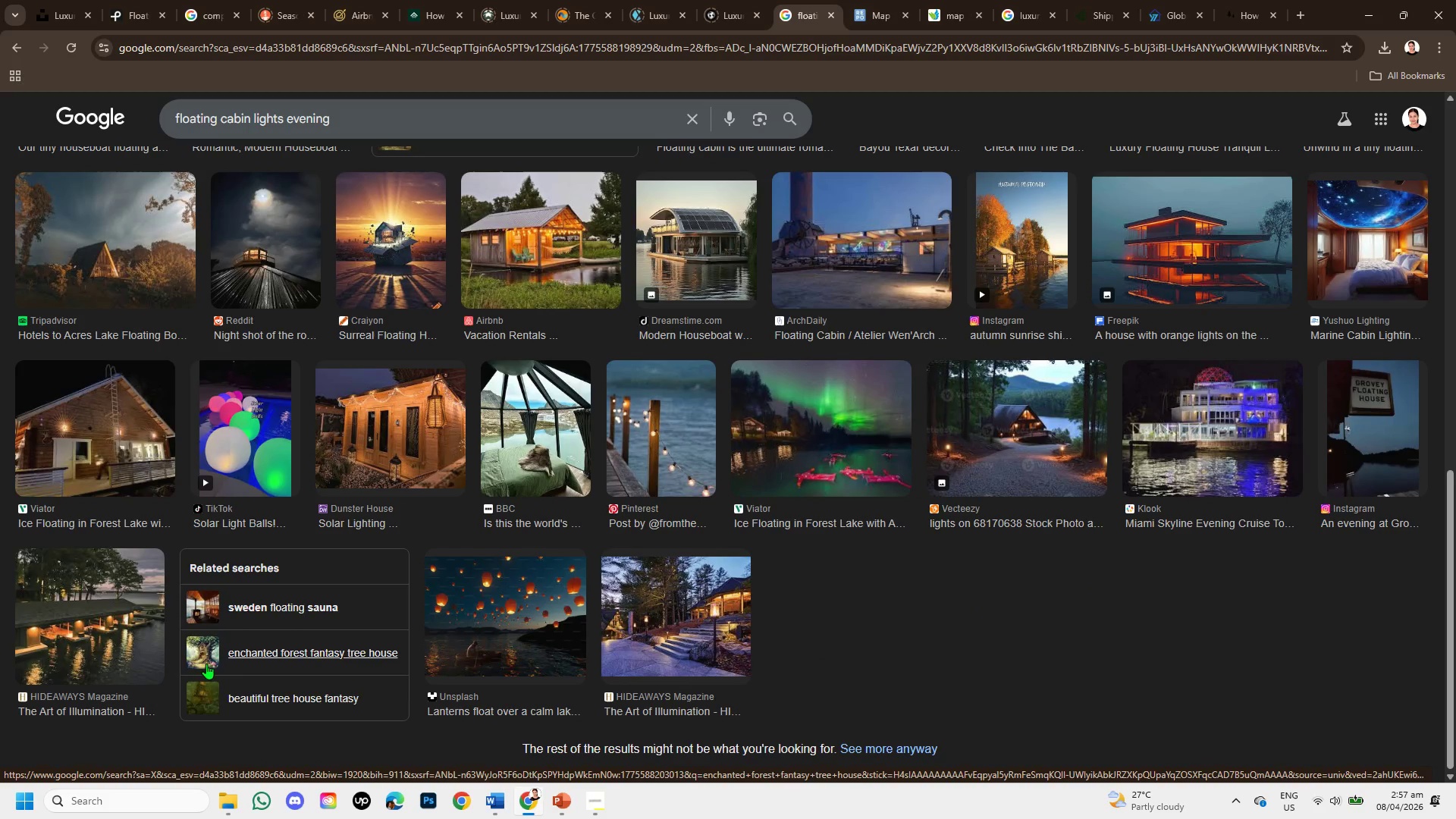 
scroll: coordinate [338, 572], scroll_direction: up, amount: 4.0
 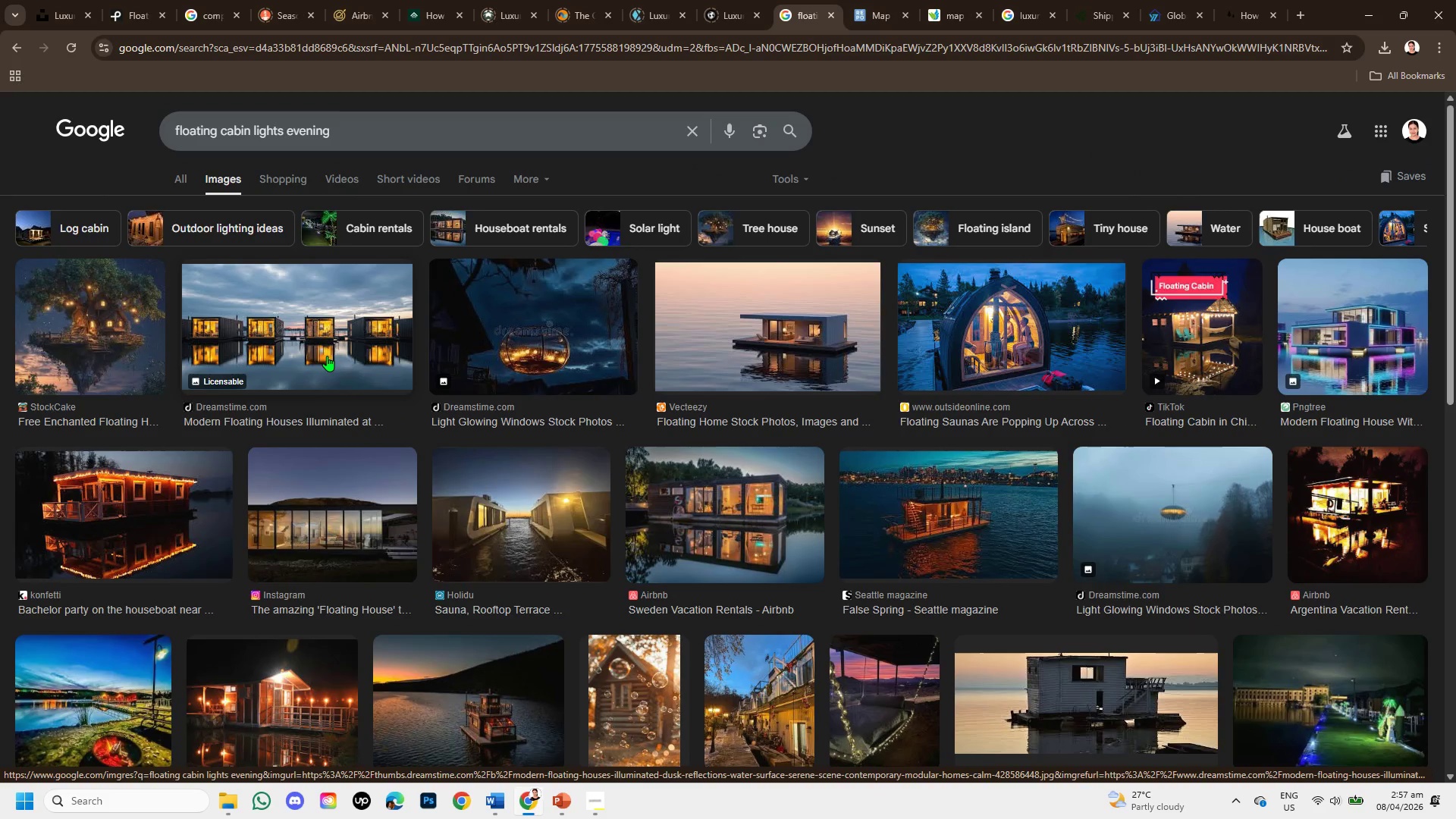 
left_click([327, 353])
 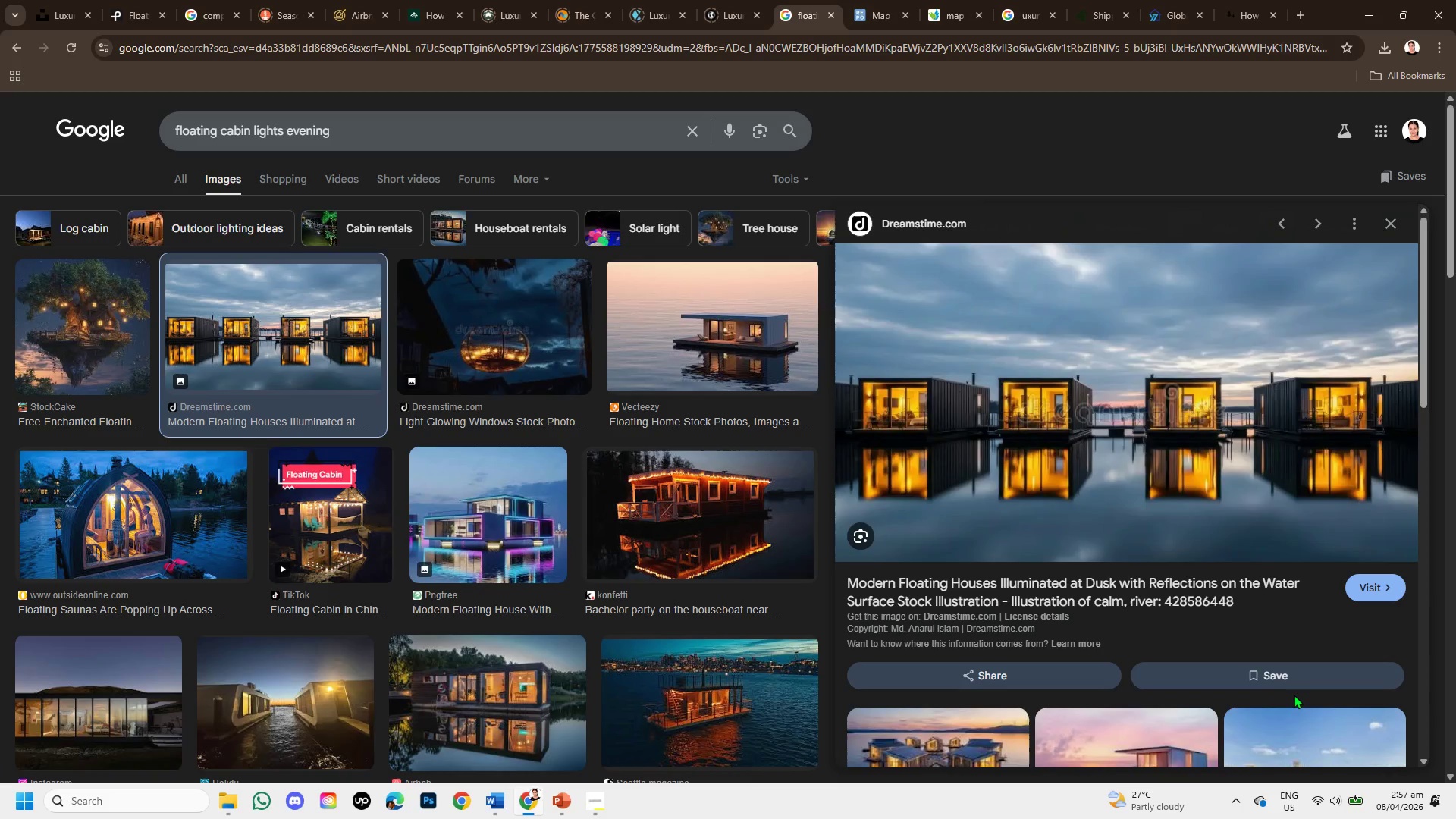 
wait(6.05)
 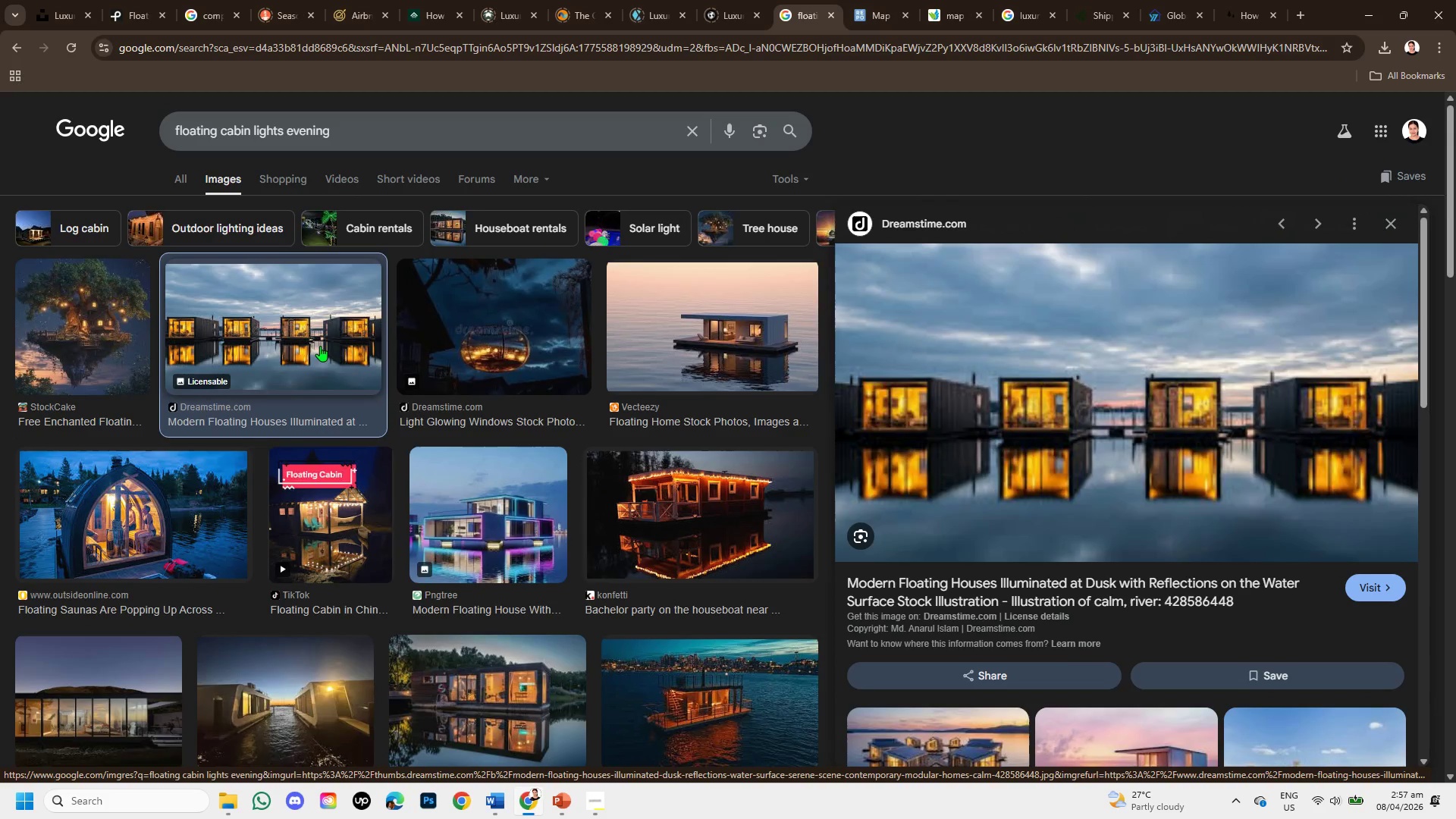 
left_click([1382, 590])
 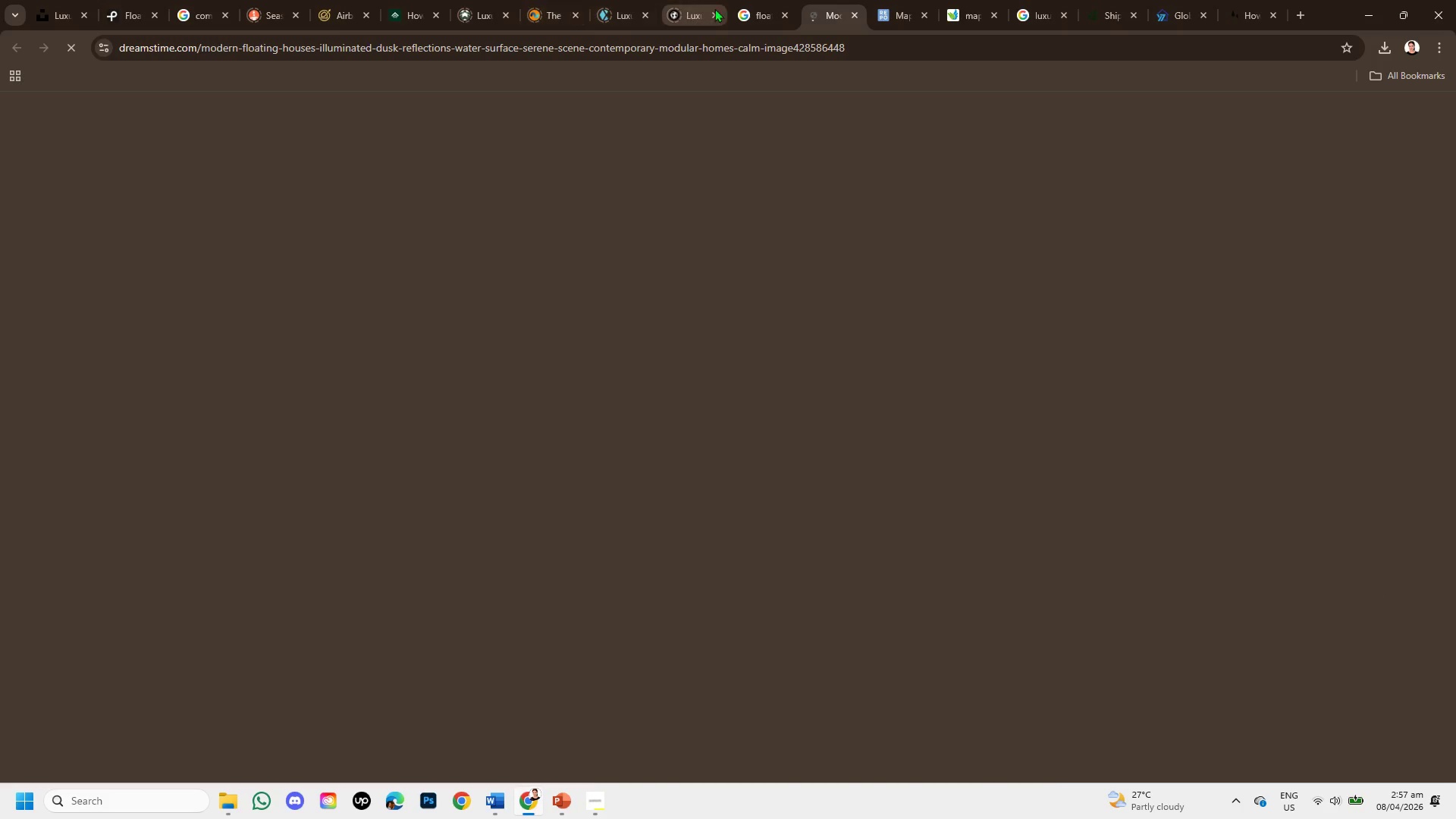 
left_click([749, 13])
 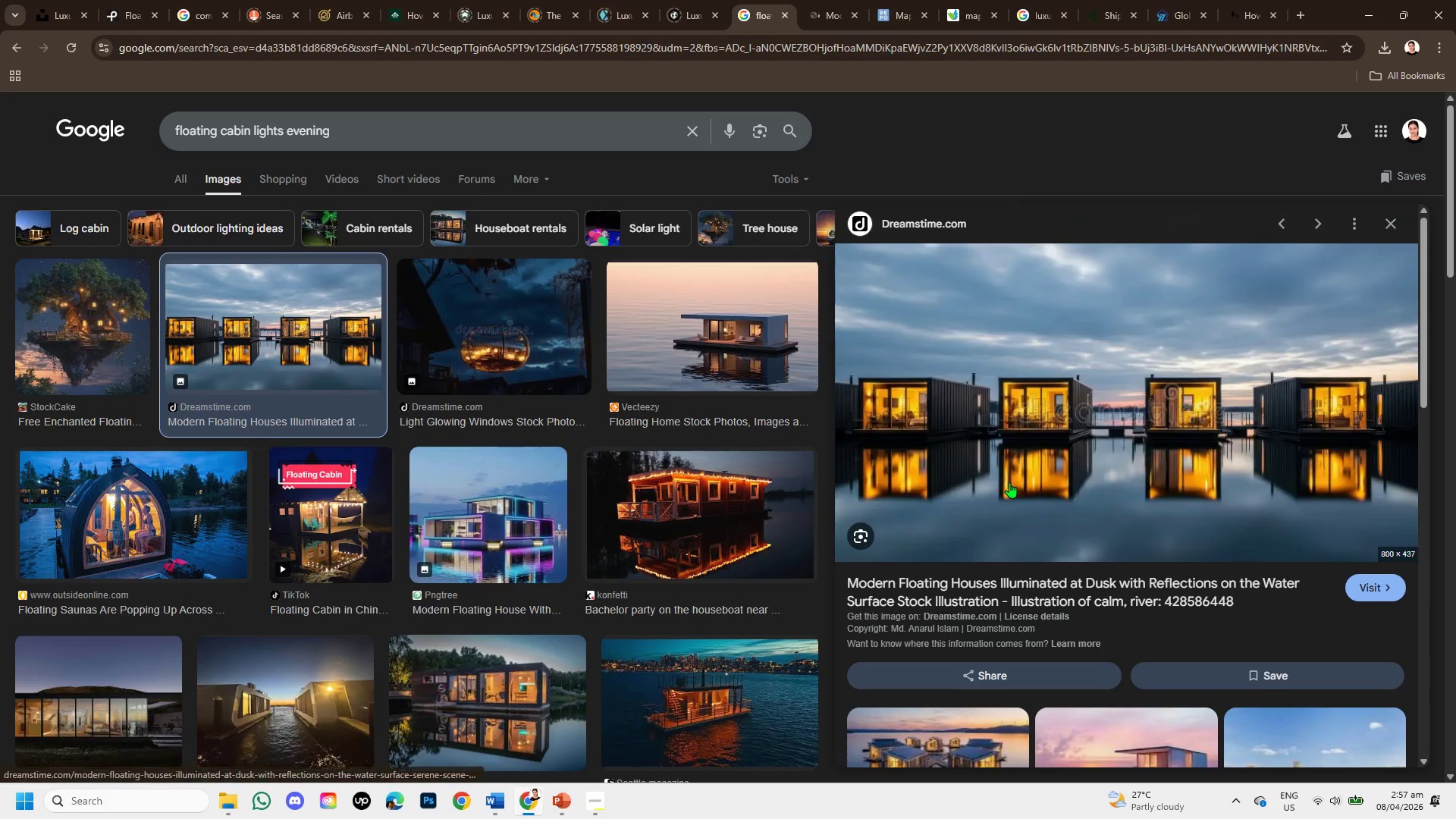 
scroll: coordinate [1018, 486], scroll_direction: down, amount: 1.0
 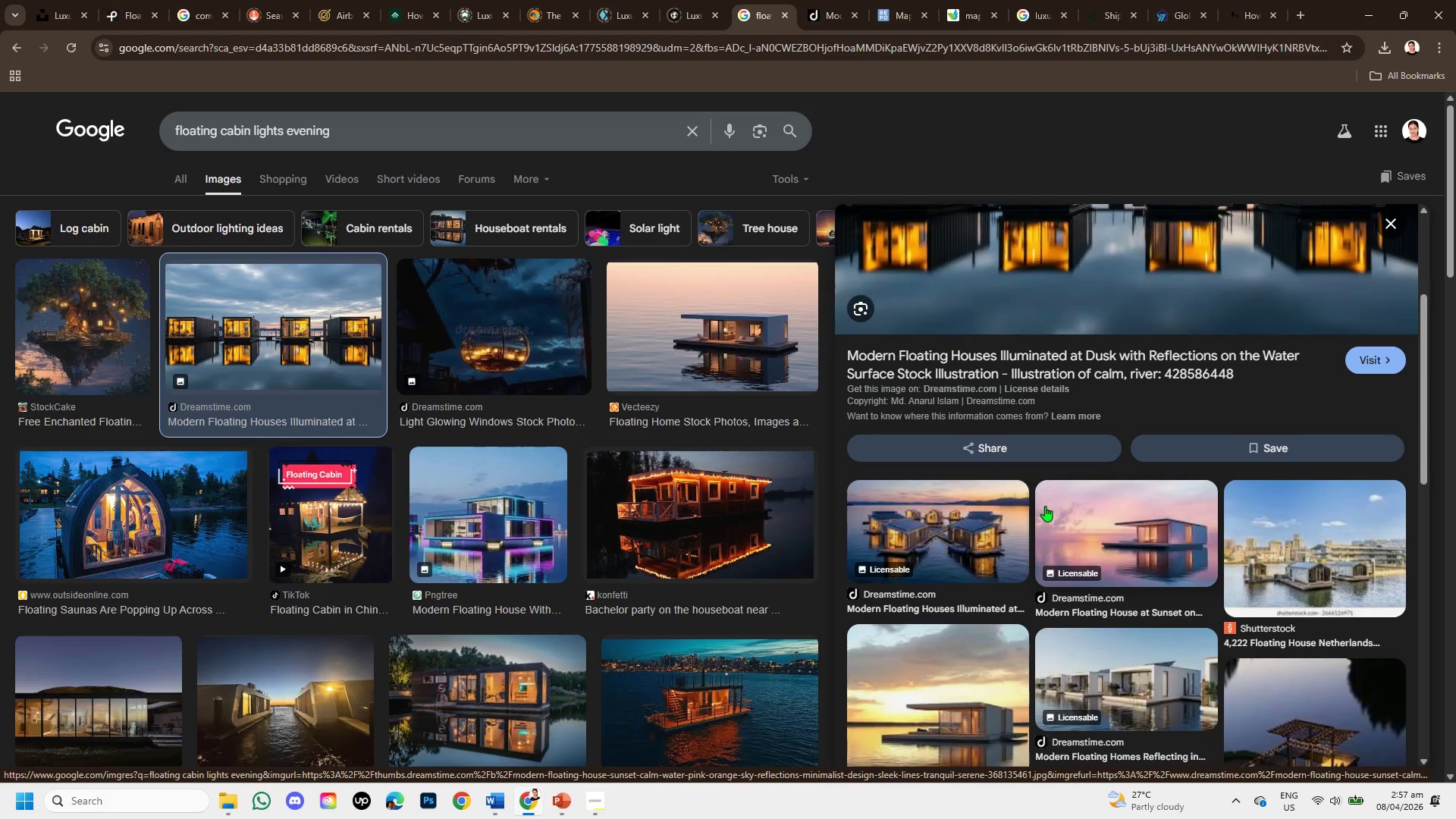 
wait(11.84)
 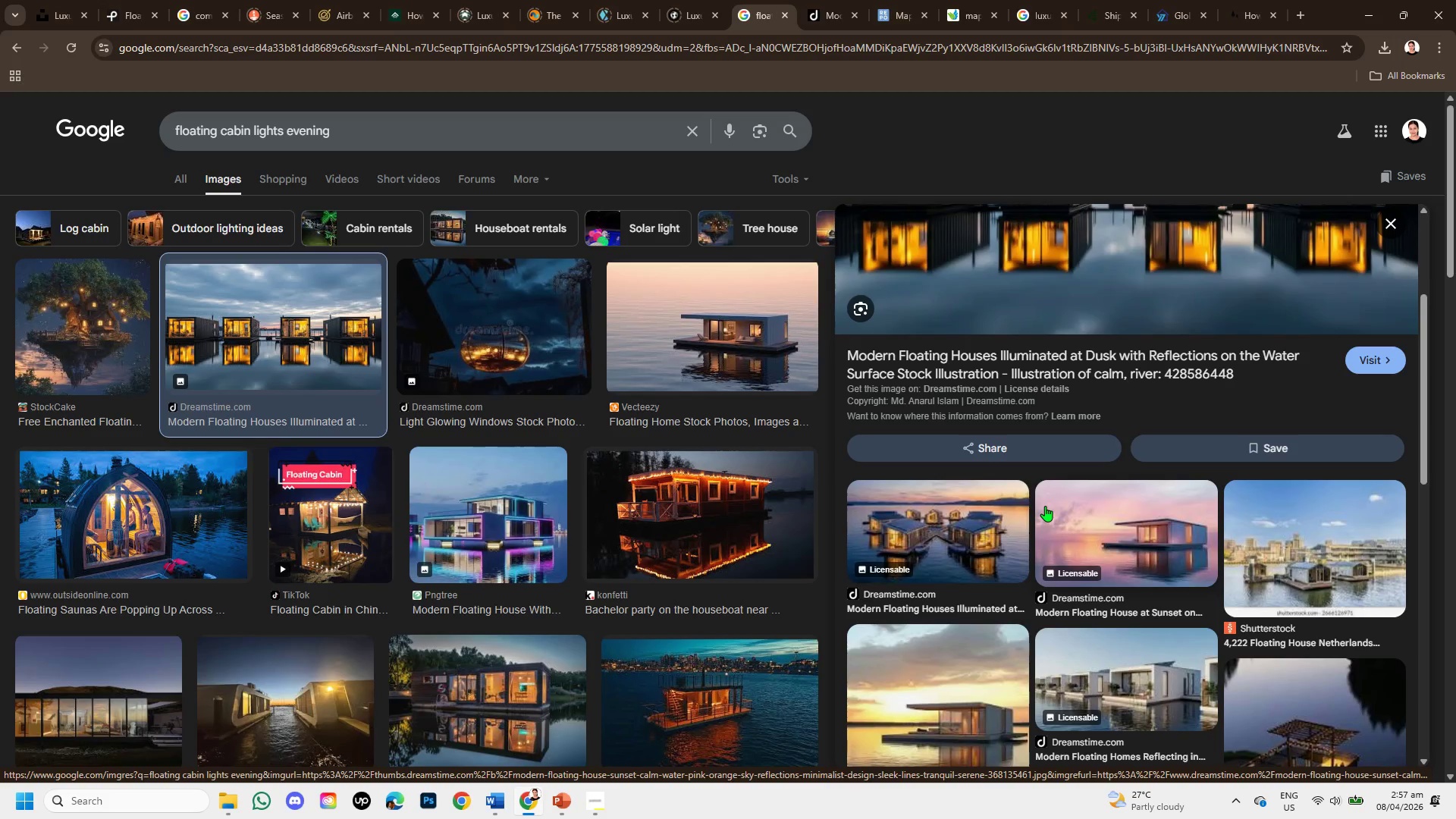 
scroll: coordinate [1183, 610], scroll_direction: down, amount: 2.0
 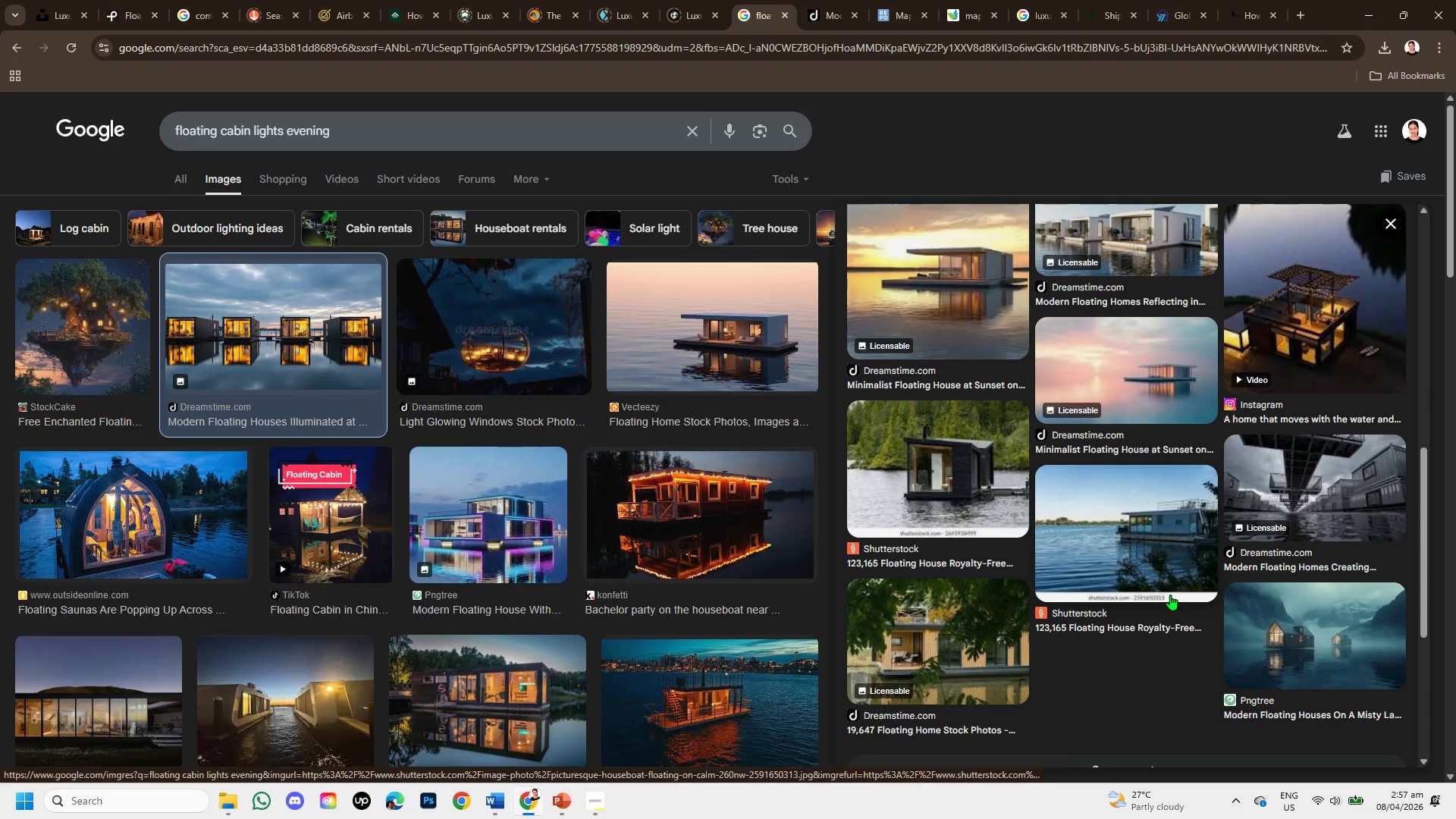 
wait(7.03)
 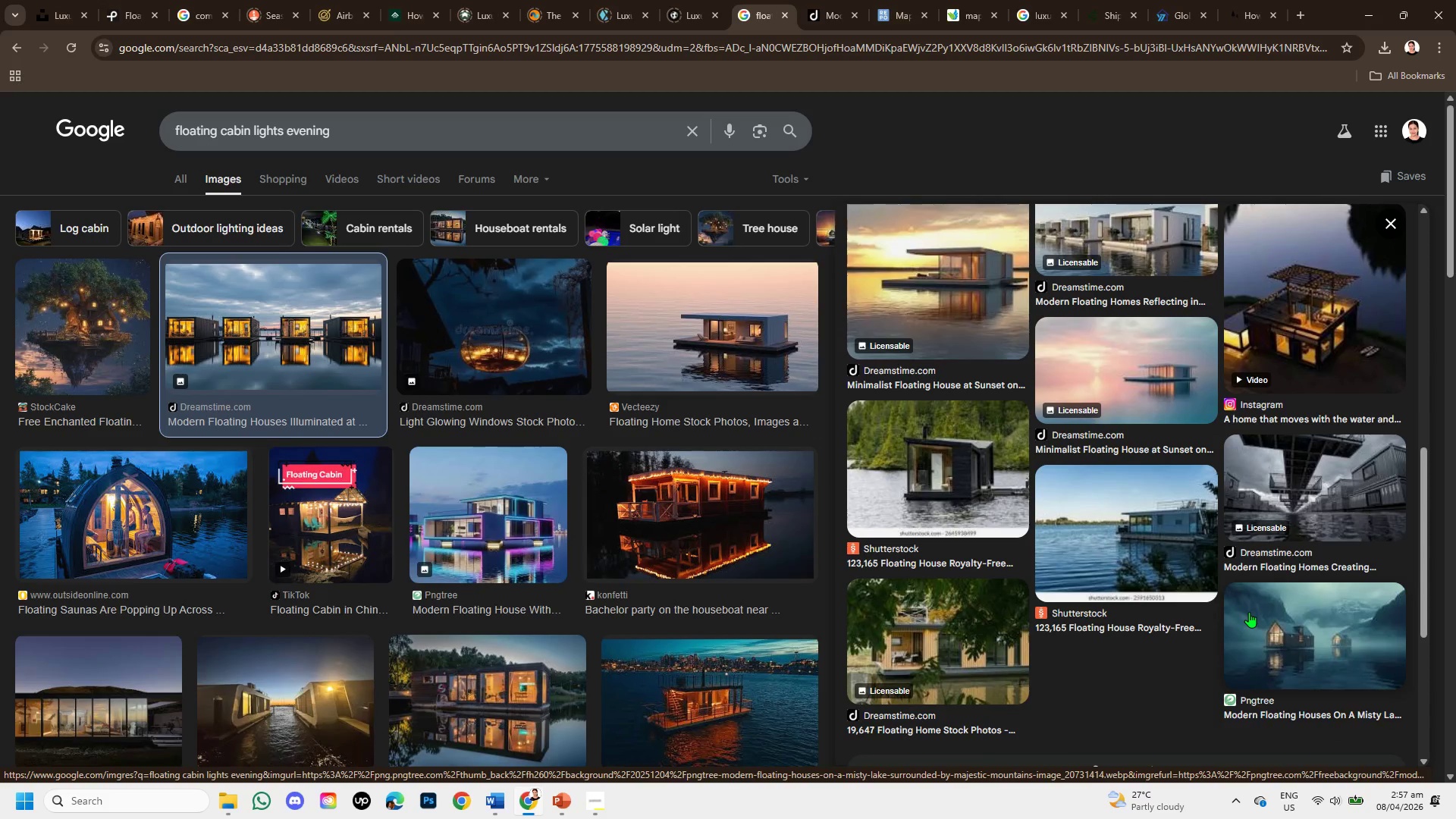 
scroll: coordinate [1133, 576], scroll_direction: up, amount: 1.0
 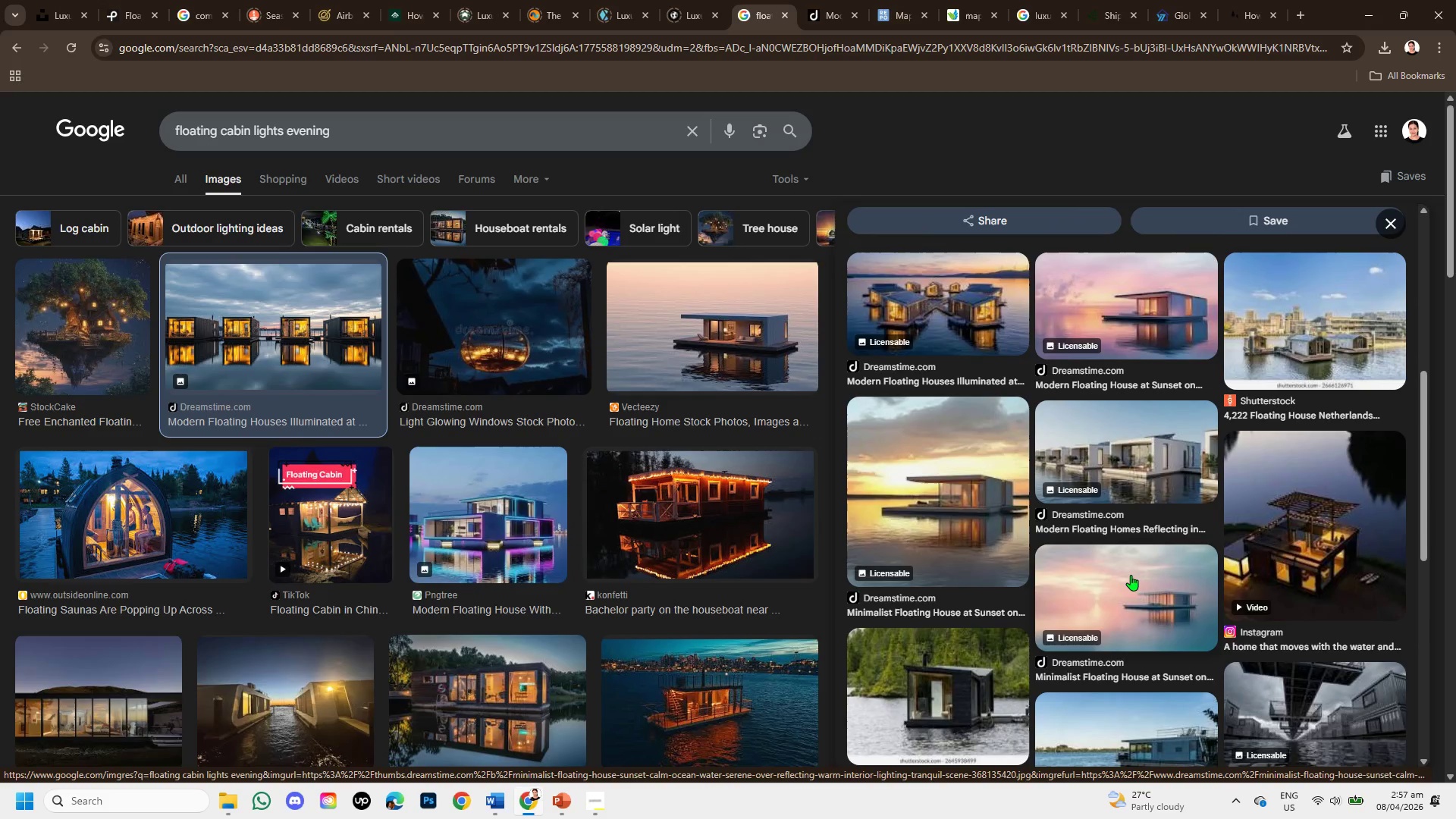 
left_click([1131, 575])
 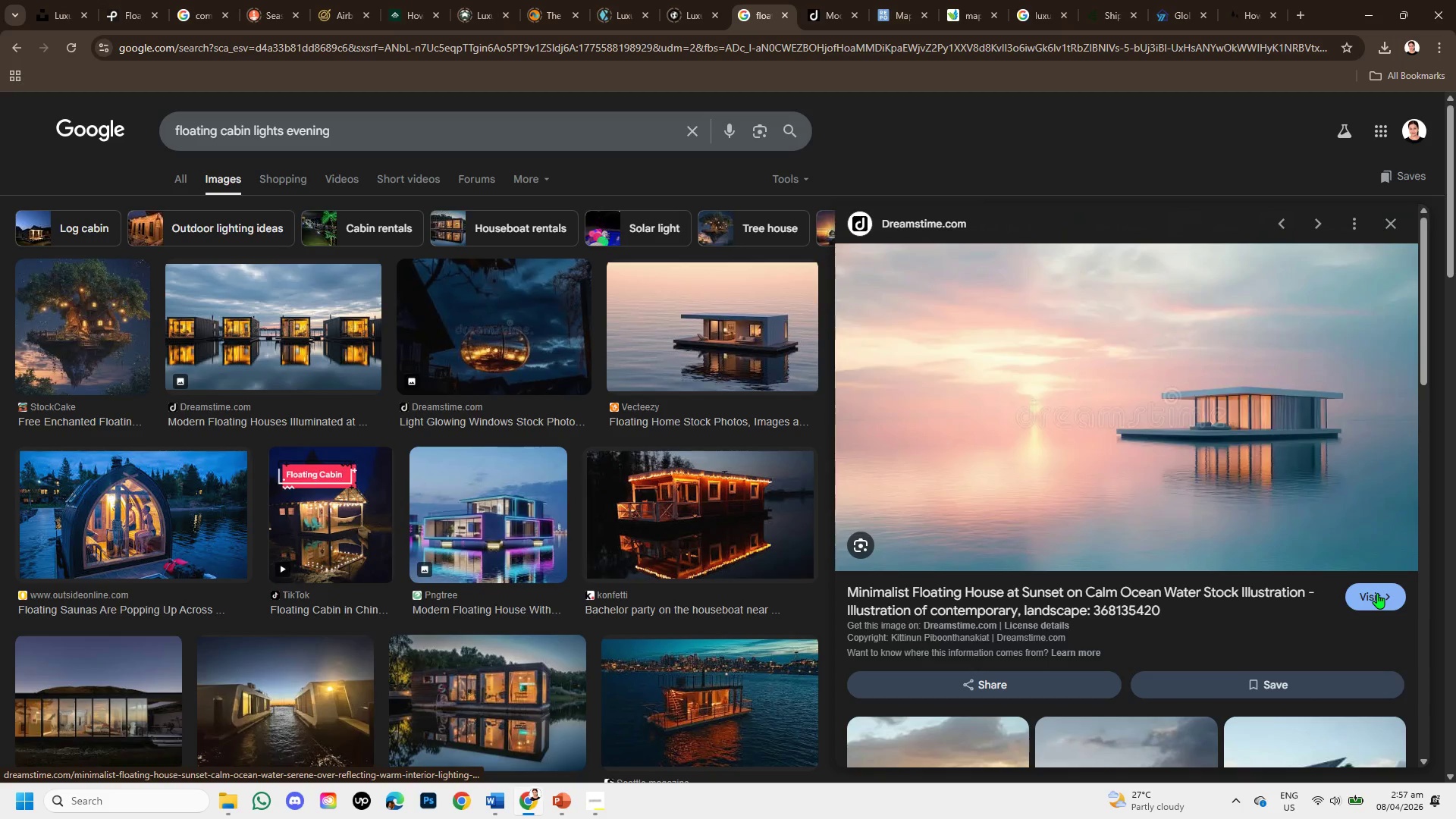 
left_click([1377, 593])
 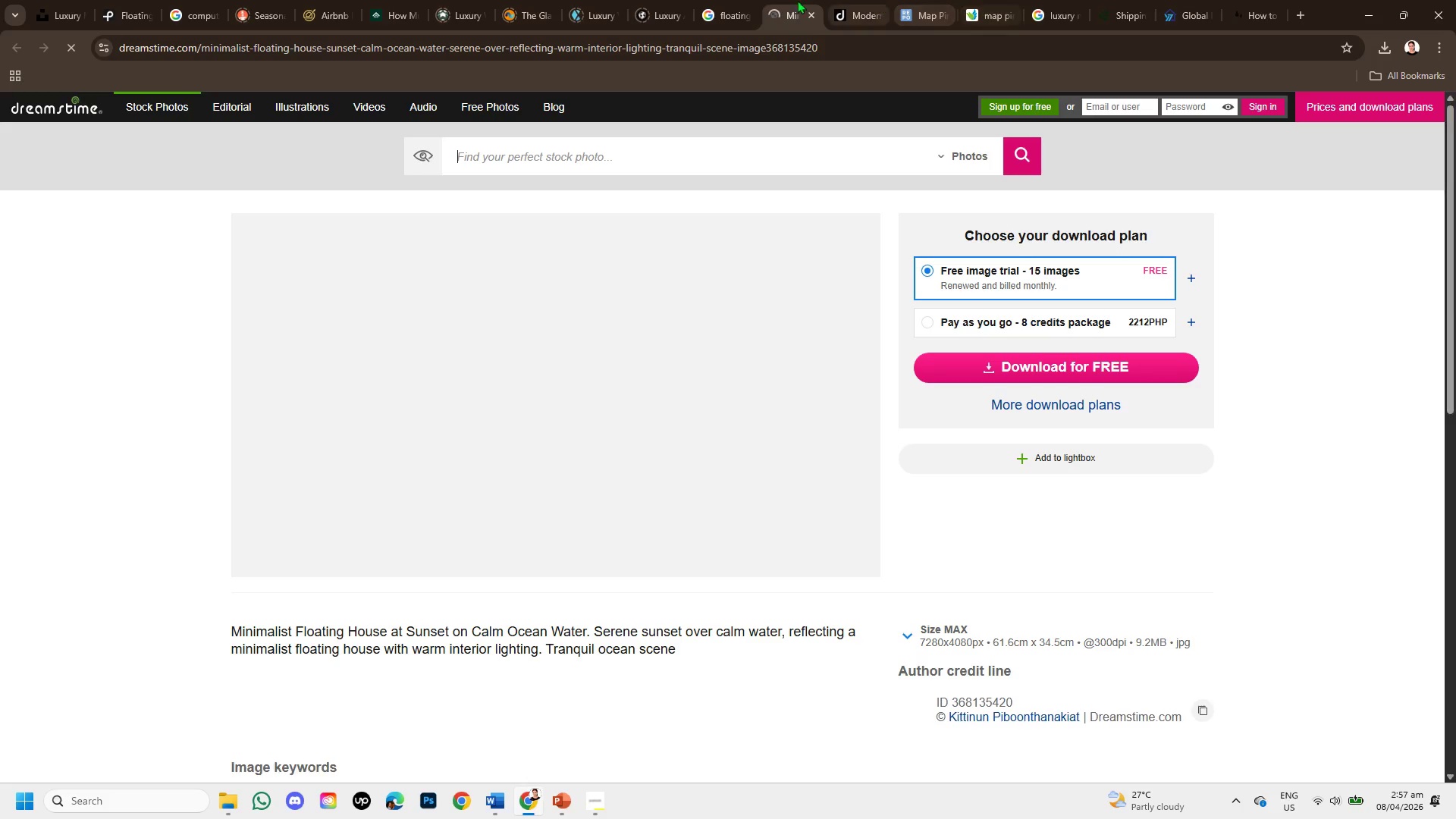 
left_click([720, 0])
 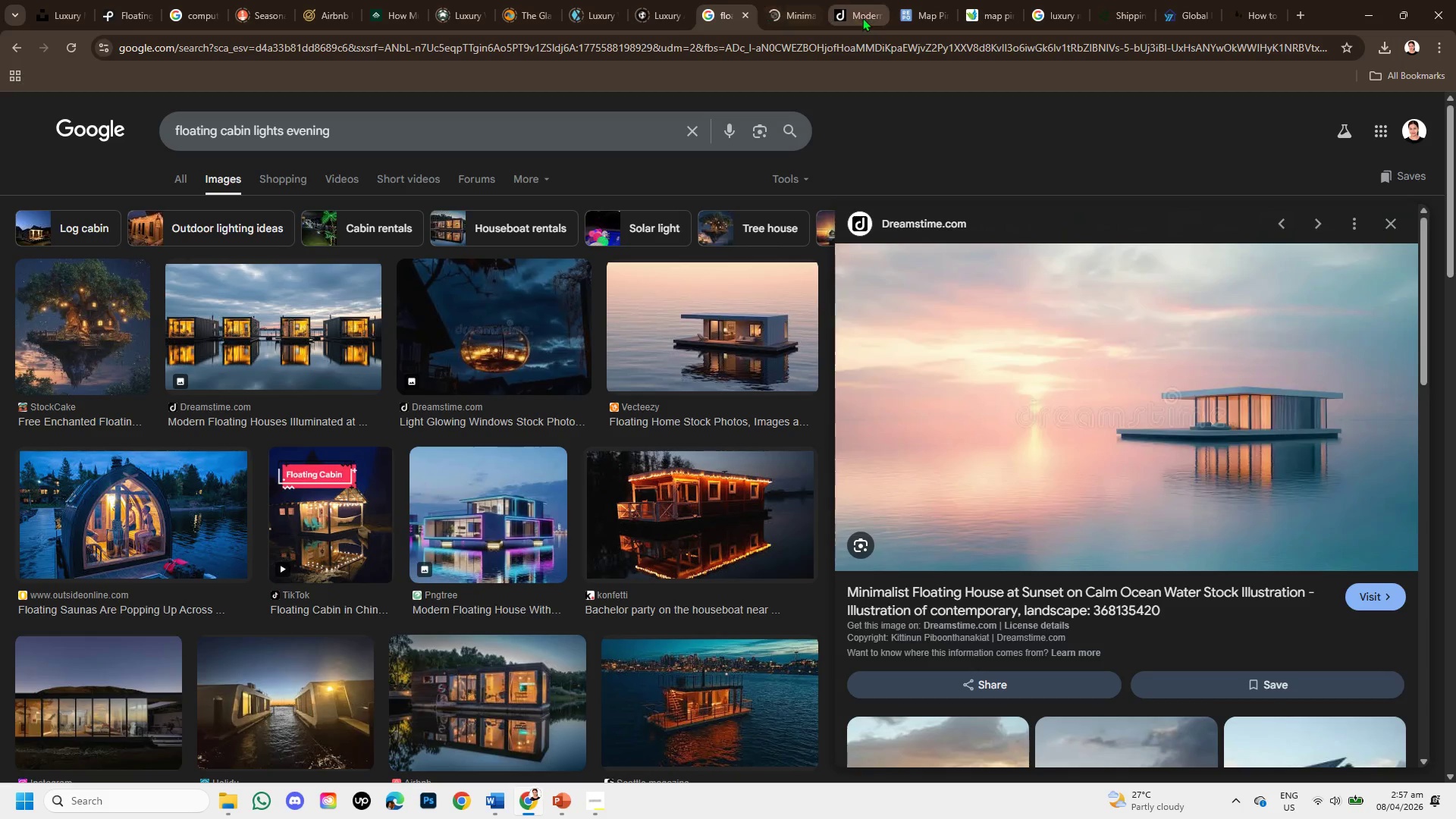 
left_click([862, 17])
 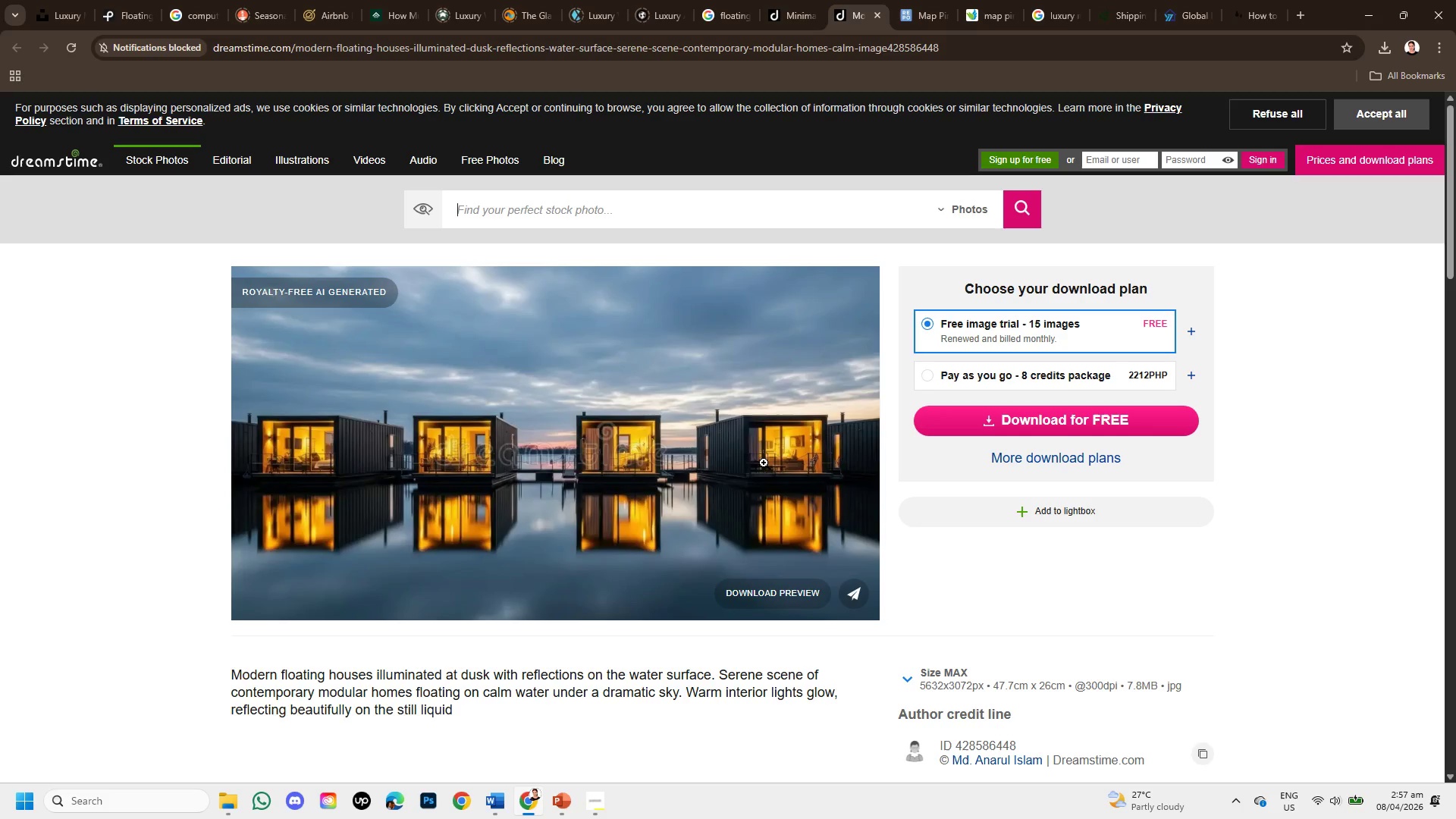 
scroll: coordinate [755, 499], scroll_direction: down, amount: 4.0
 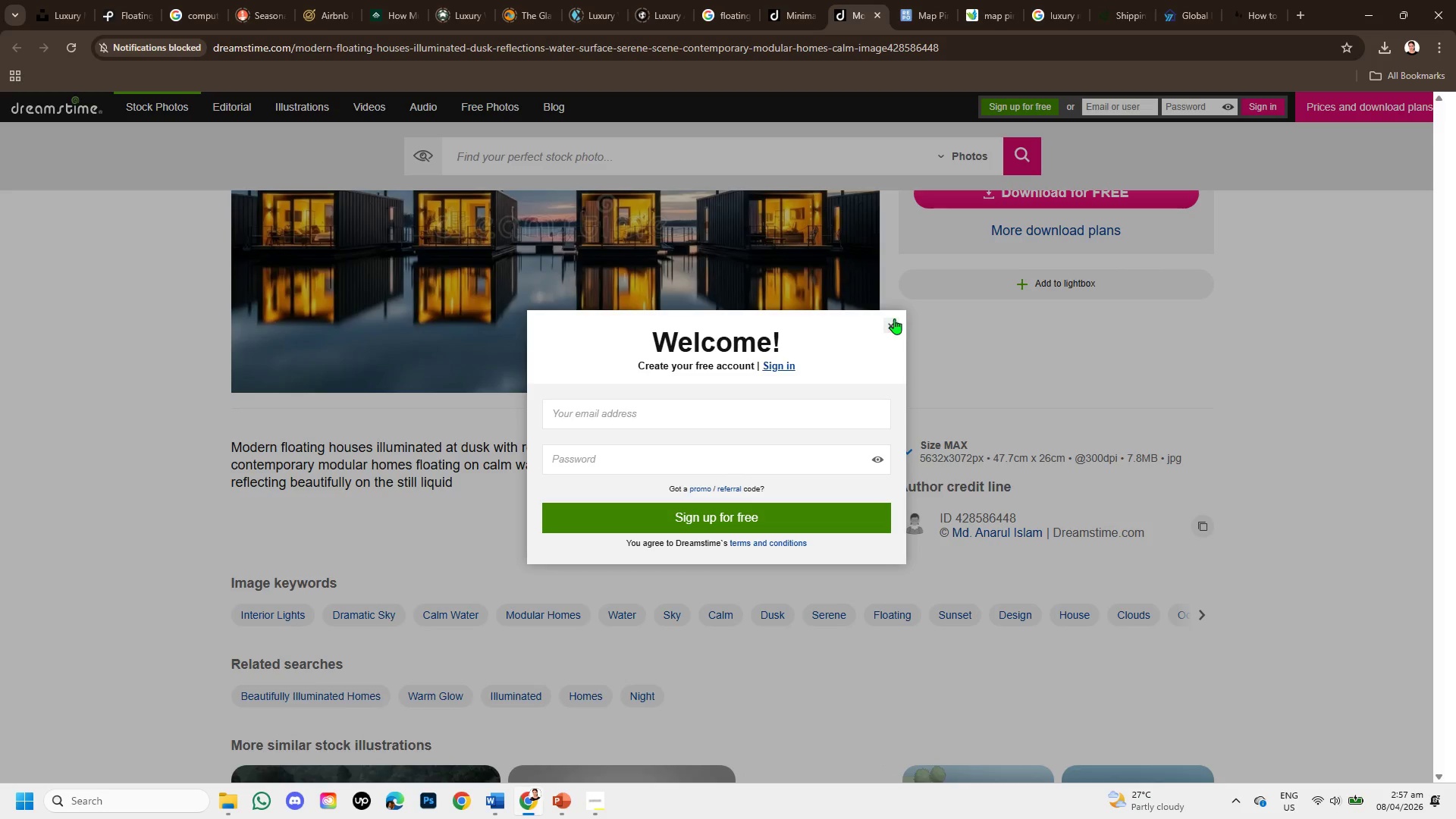 
left_click([886, 326])
 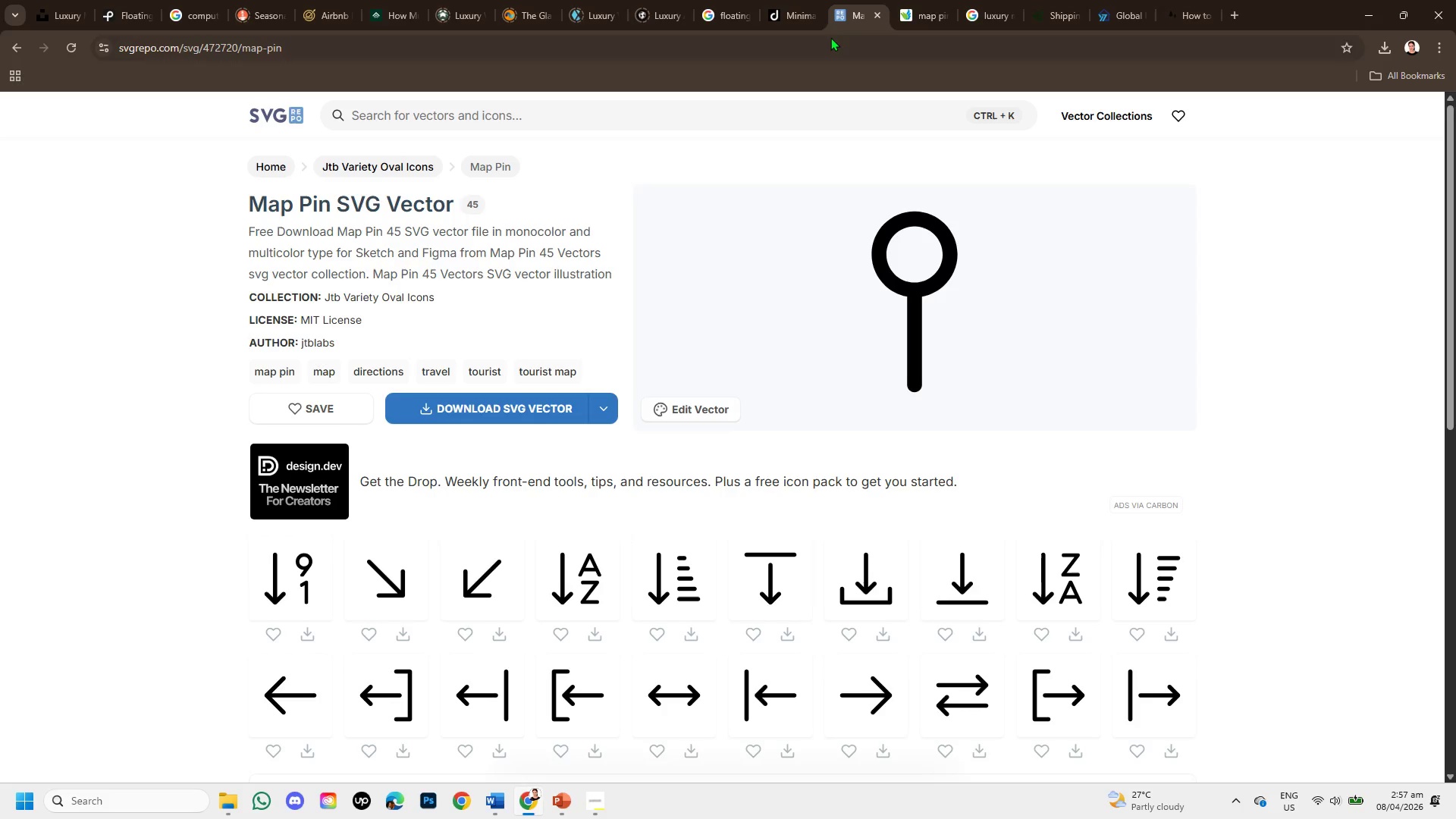 
left_click([795, 9])
 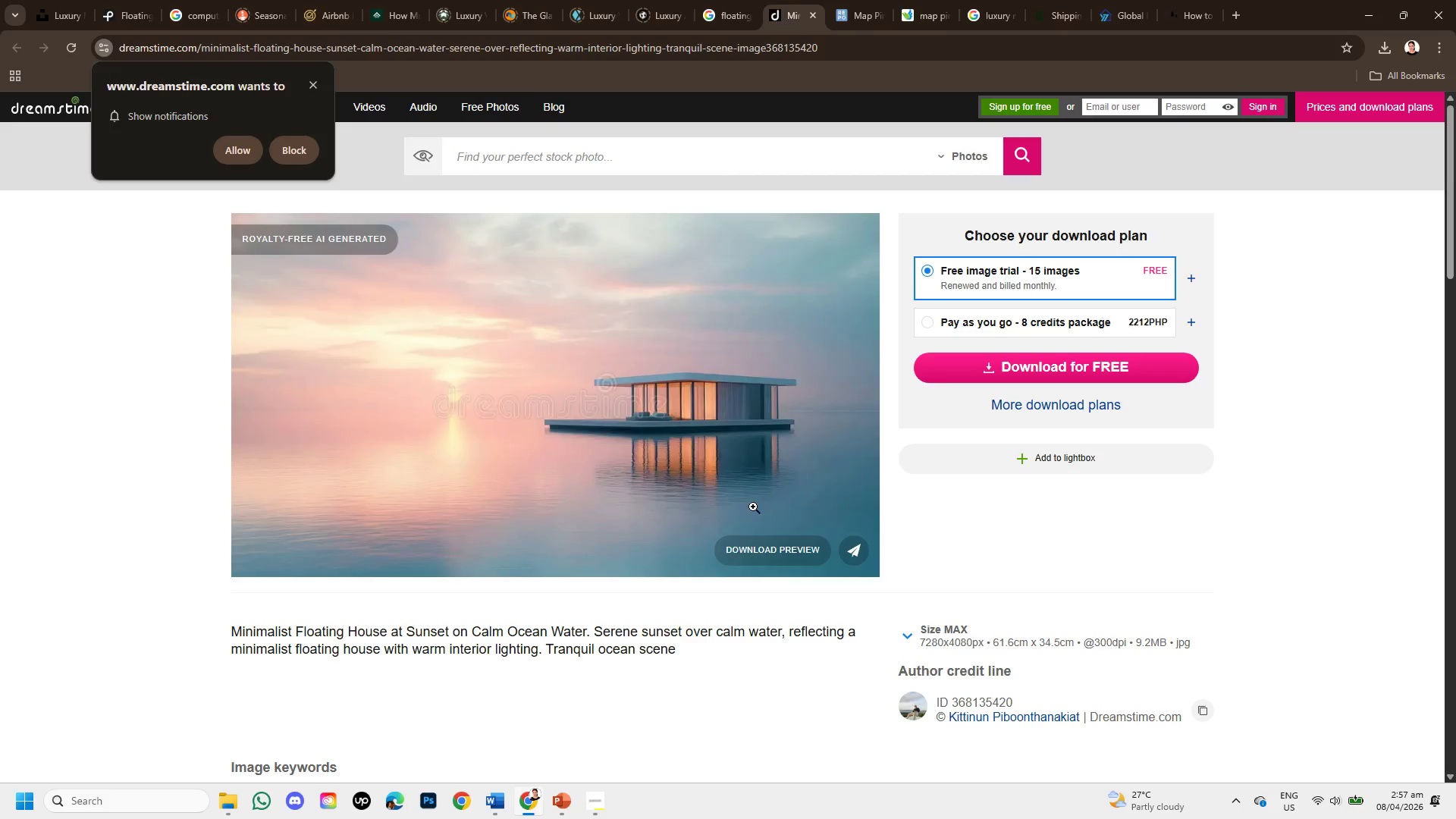 
scroll: coordinate [682, 627], scroll_direction: down, amount: 7.0
 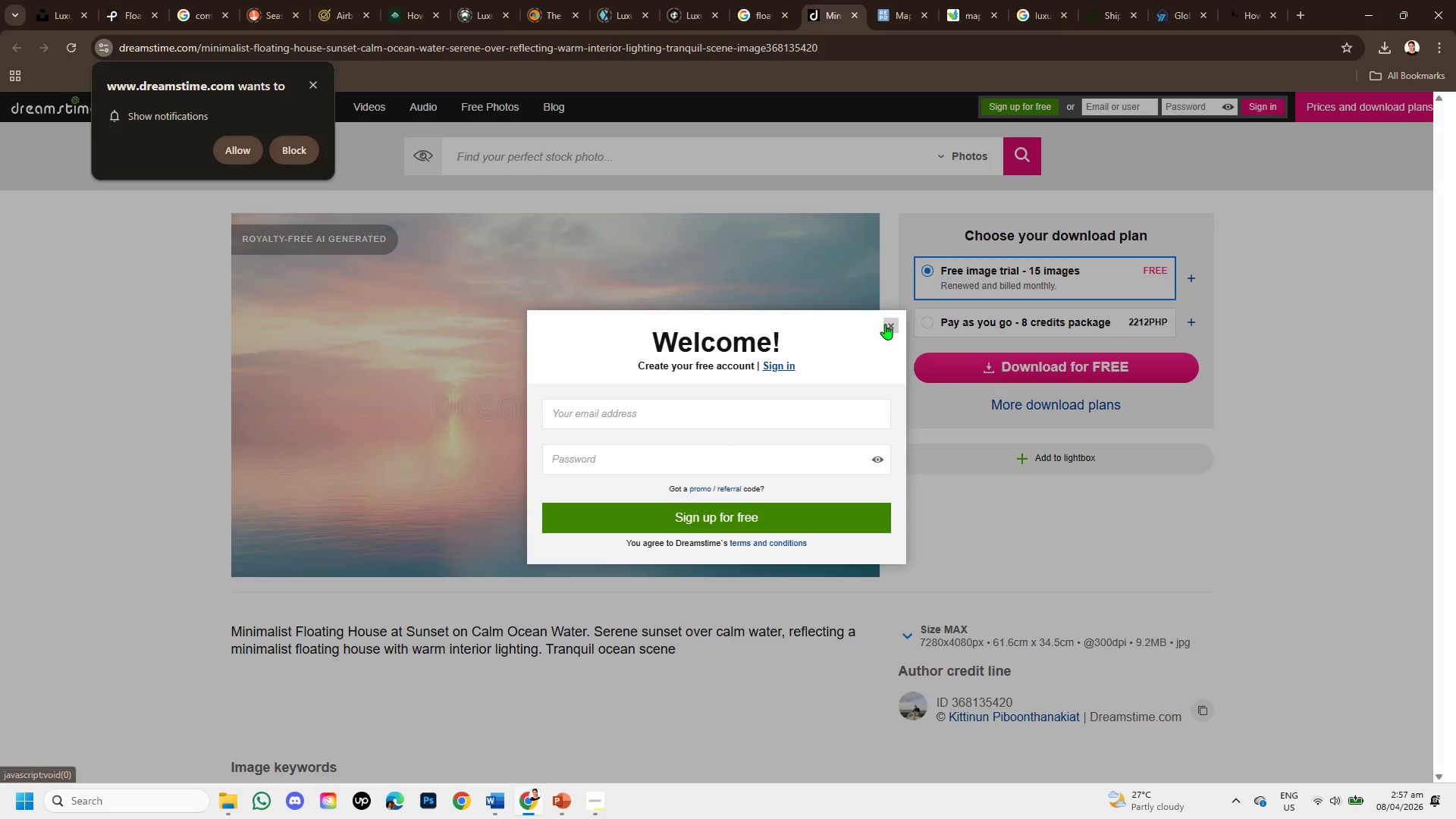 
left_click([889, 325])
 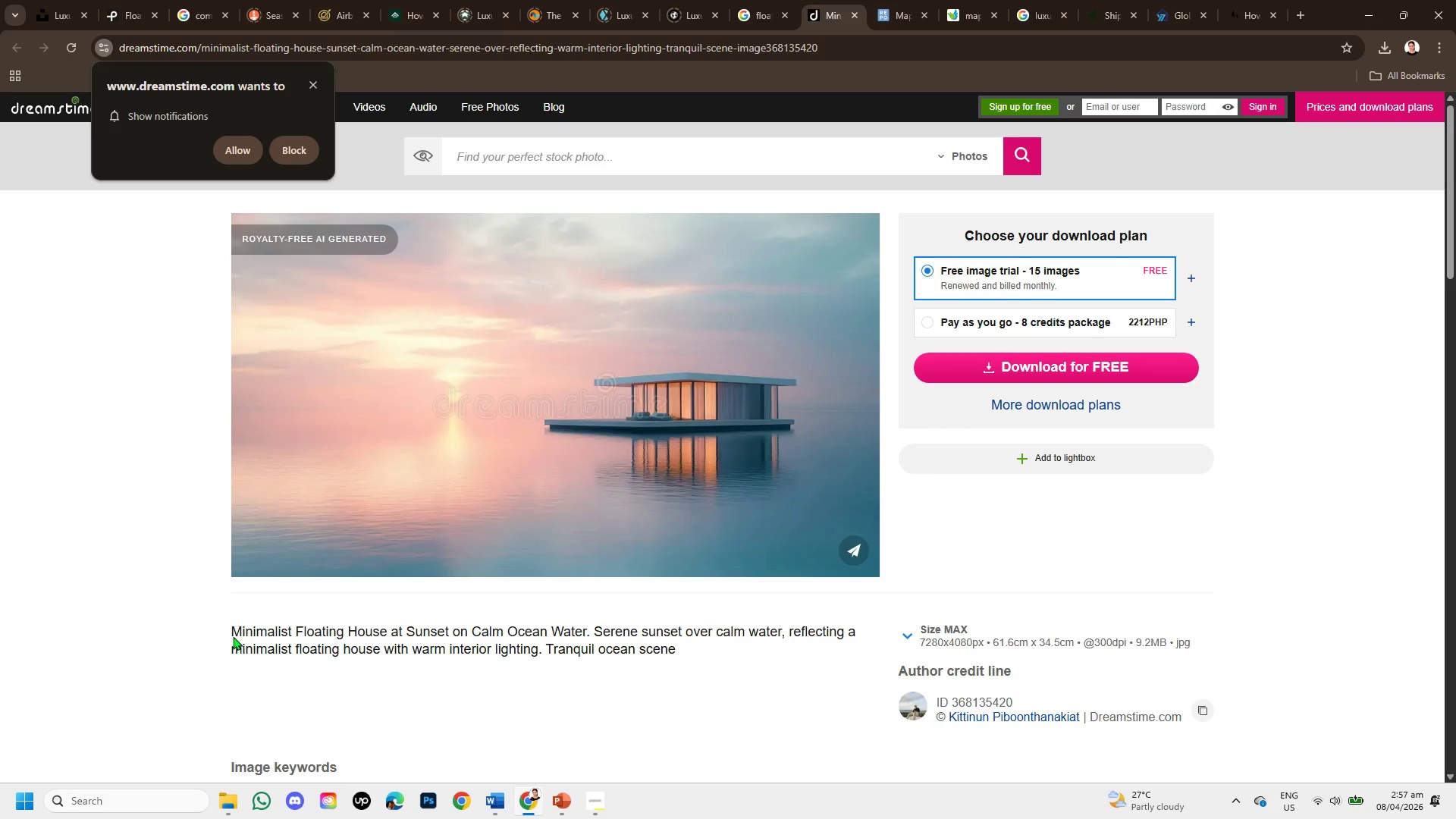 
scroll: coordinate [466, 609], scroll_direction: down, amount: 6.0
 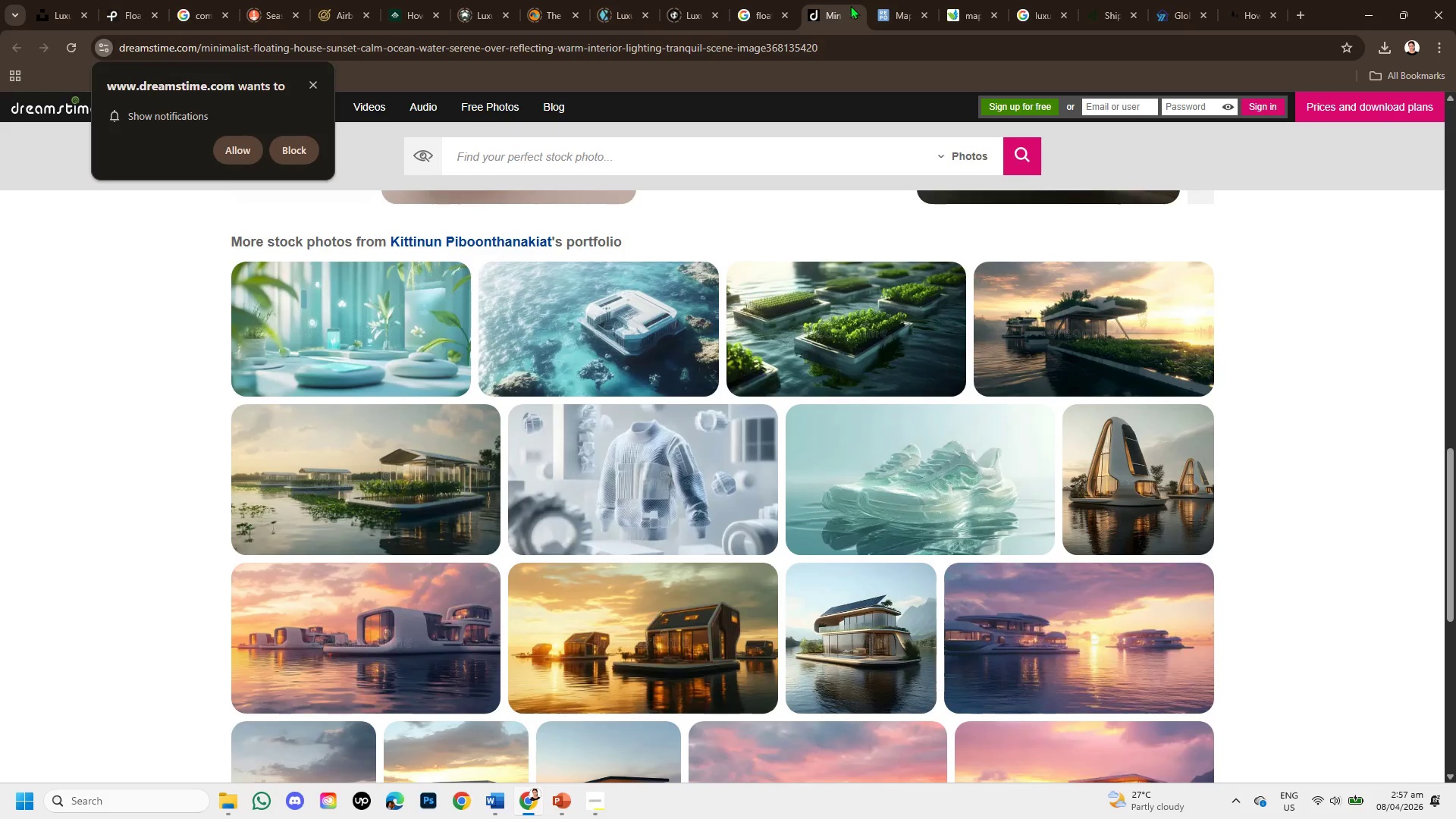 
left_click([851, 11])
 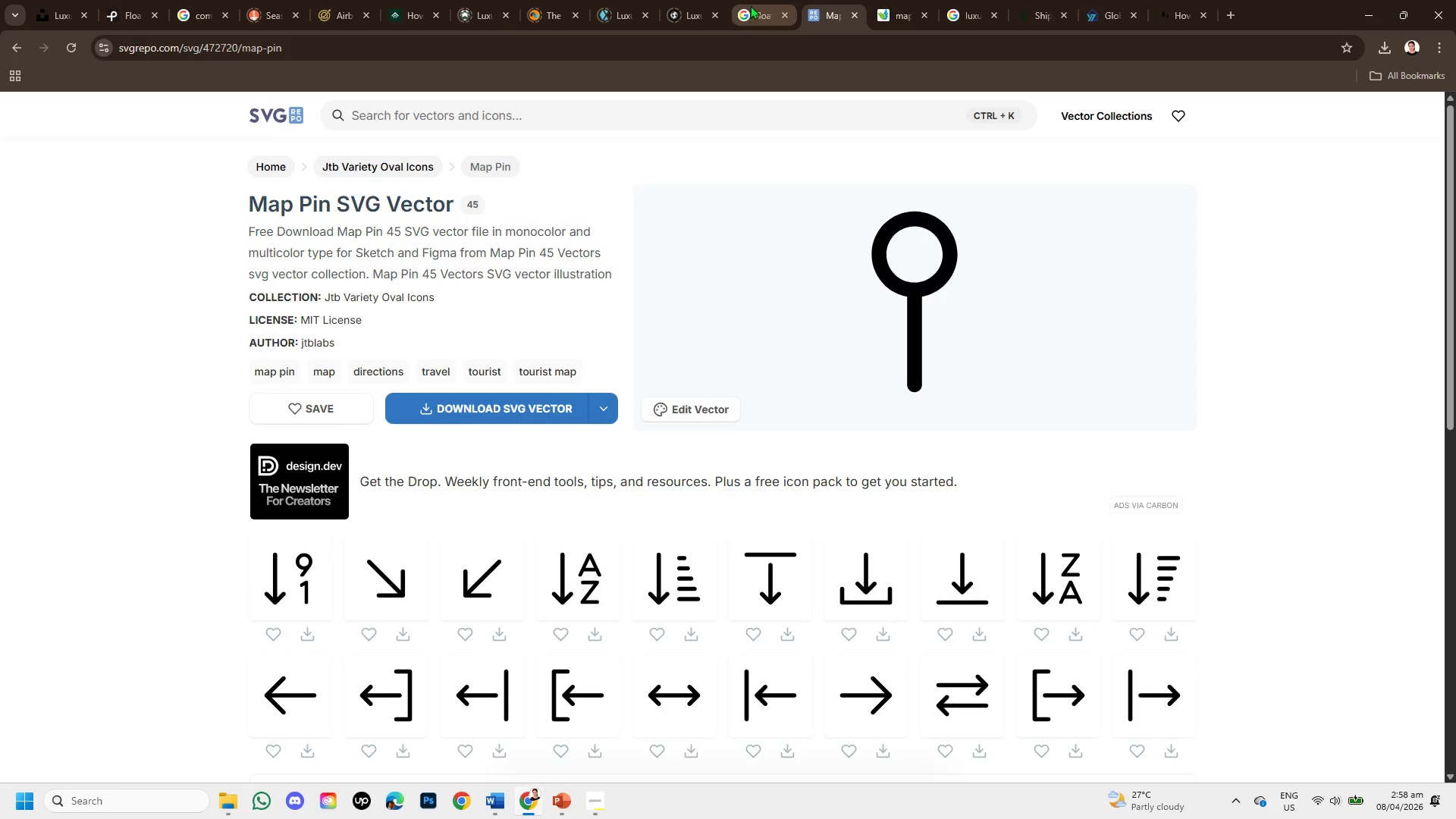 
left_click([750, 5])
 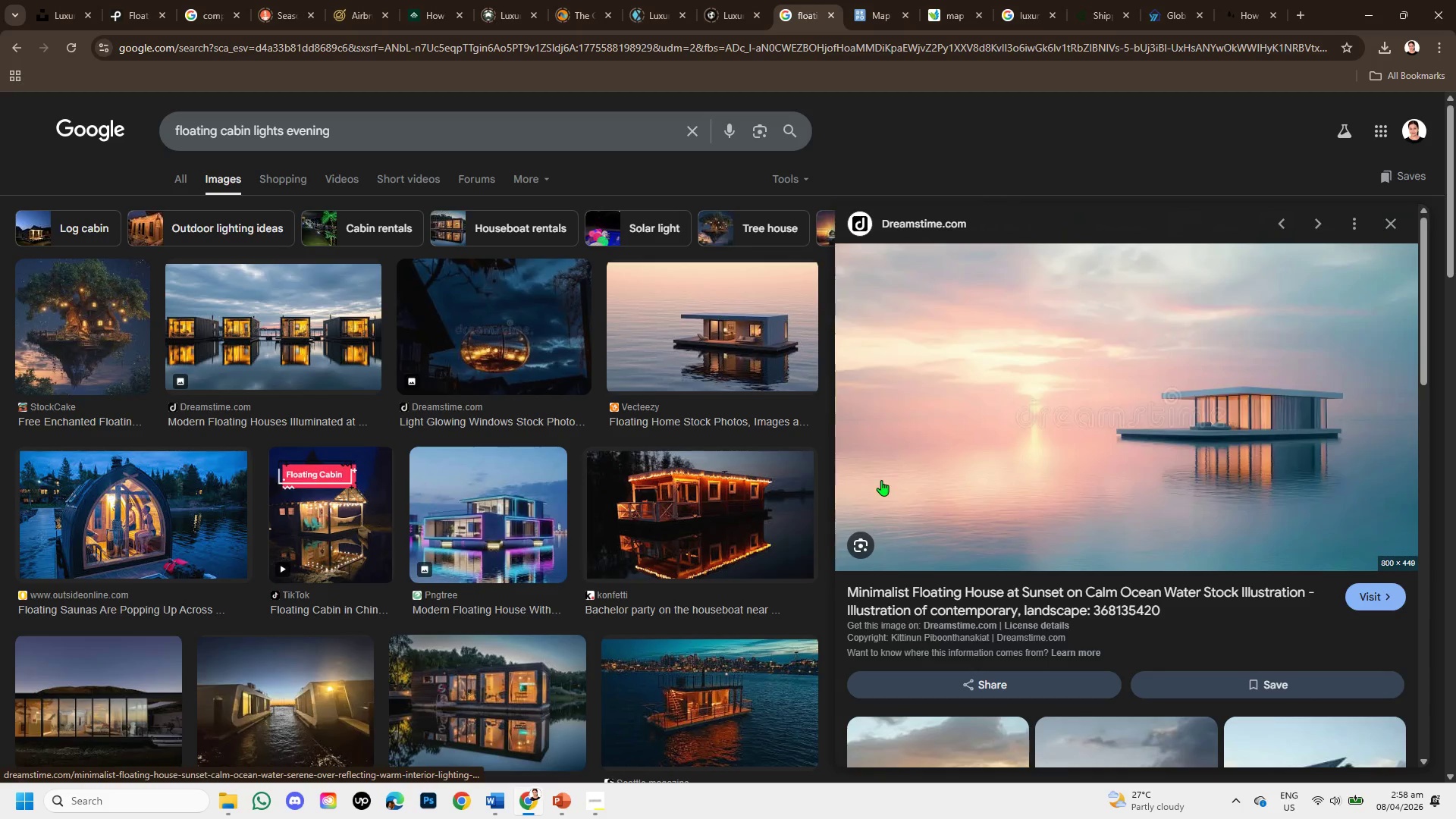 
left_click([636, 304])
 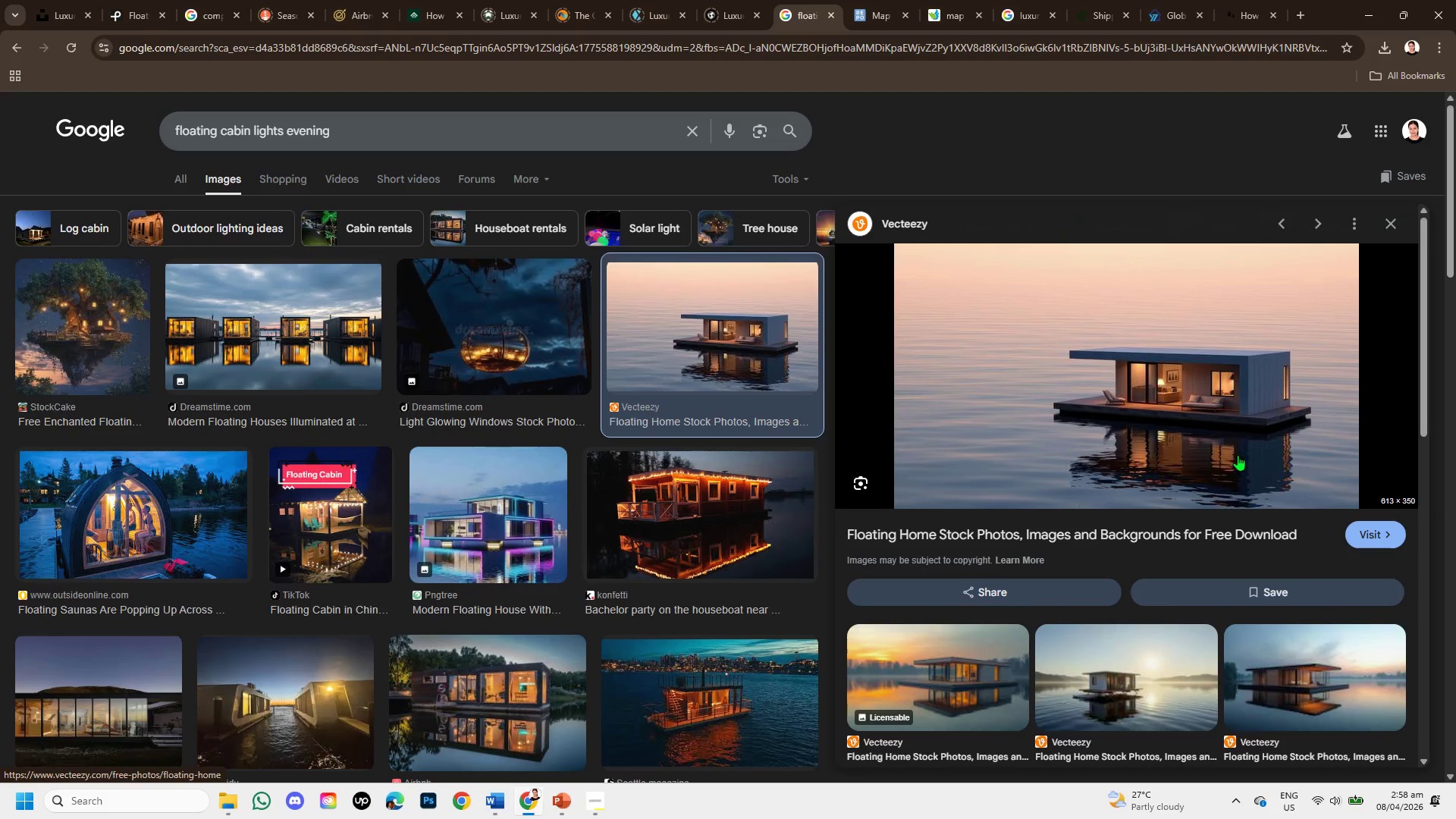 
wait(5.99)
 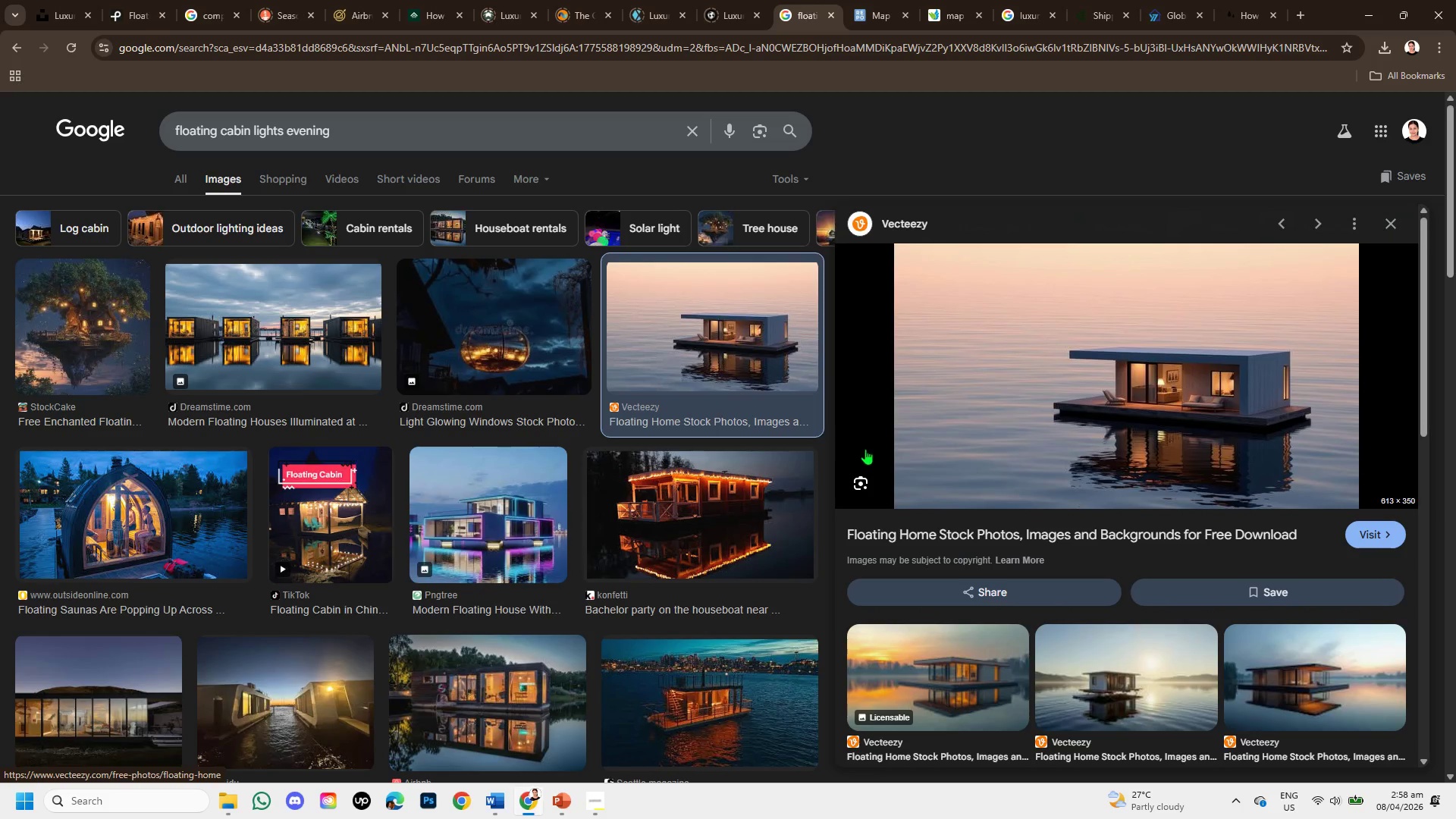 
scroll: coordinate [1238, 455], scroll_direction: down, amount: 1.0
 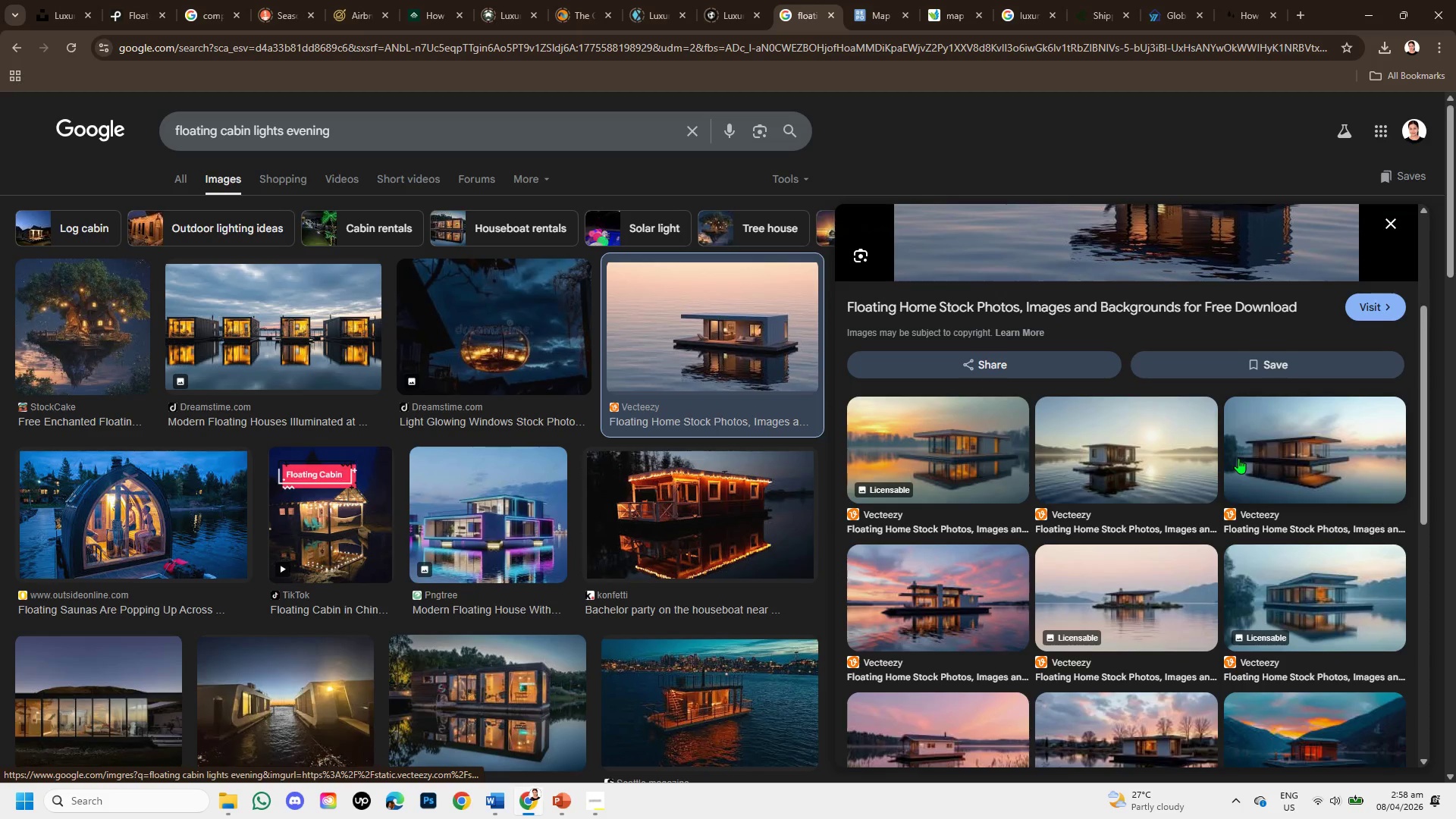 
scroll: coordinate [1238, 459], scroll_direction: up, amount: 1.0
 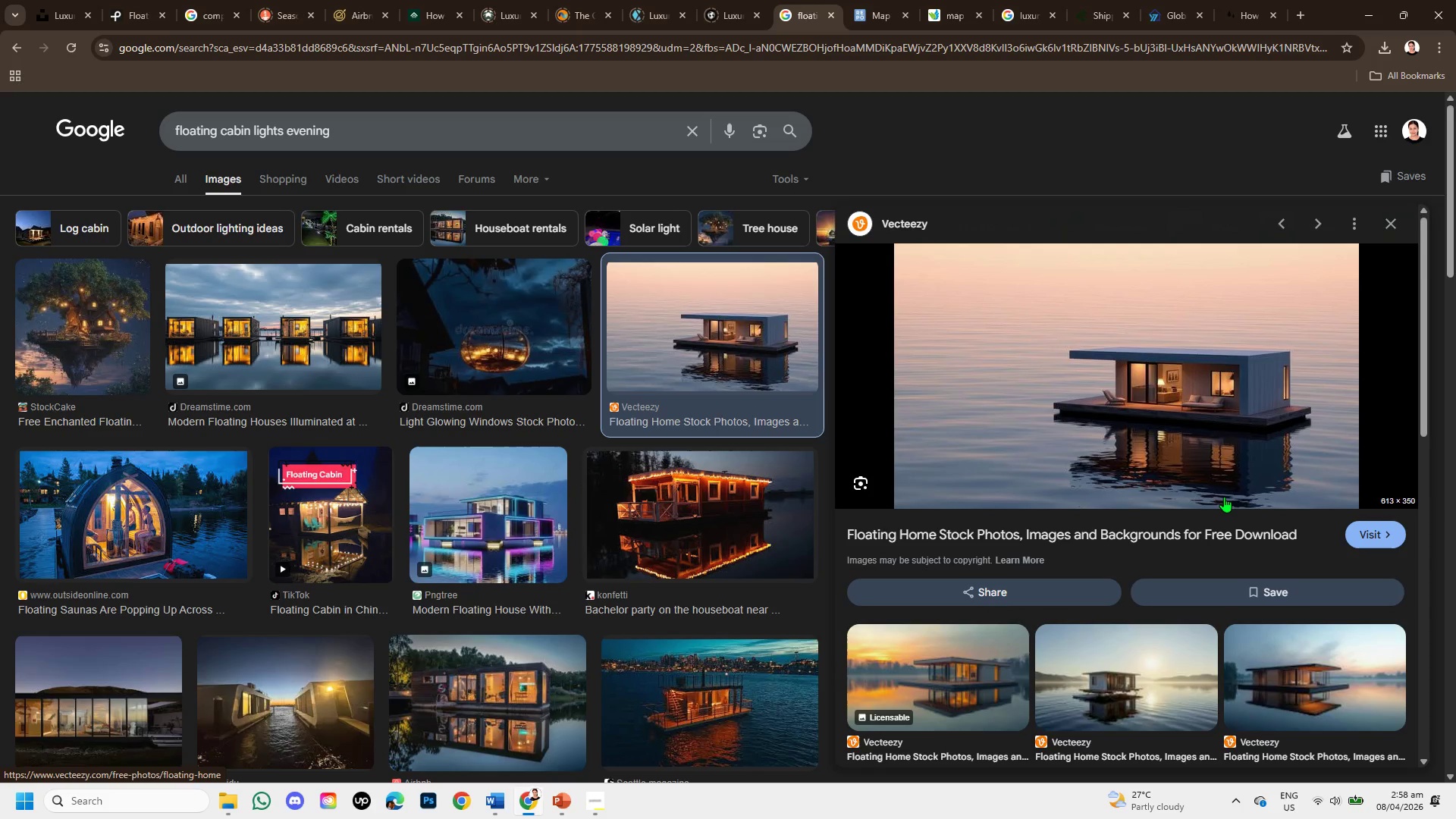 
scroll: coordinate [1223, 501], scroll_direction: down, amount: 2.0
 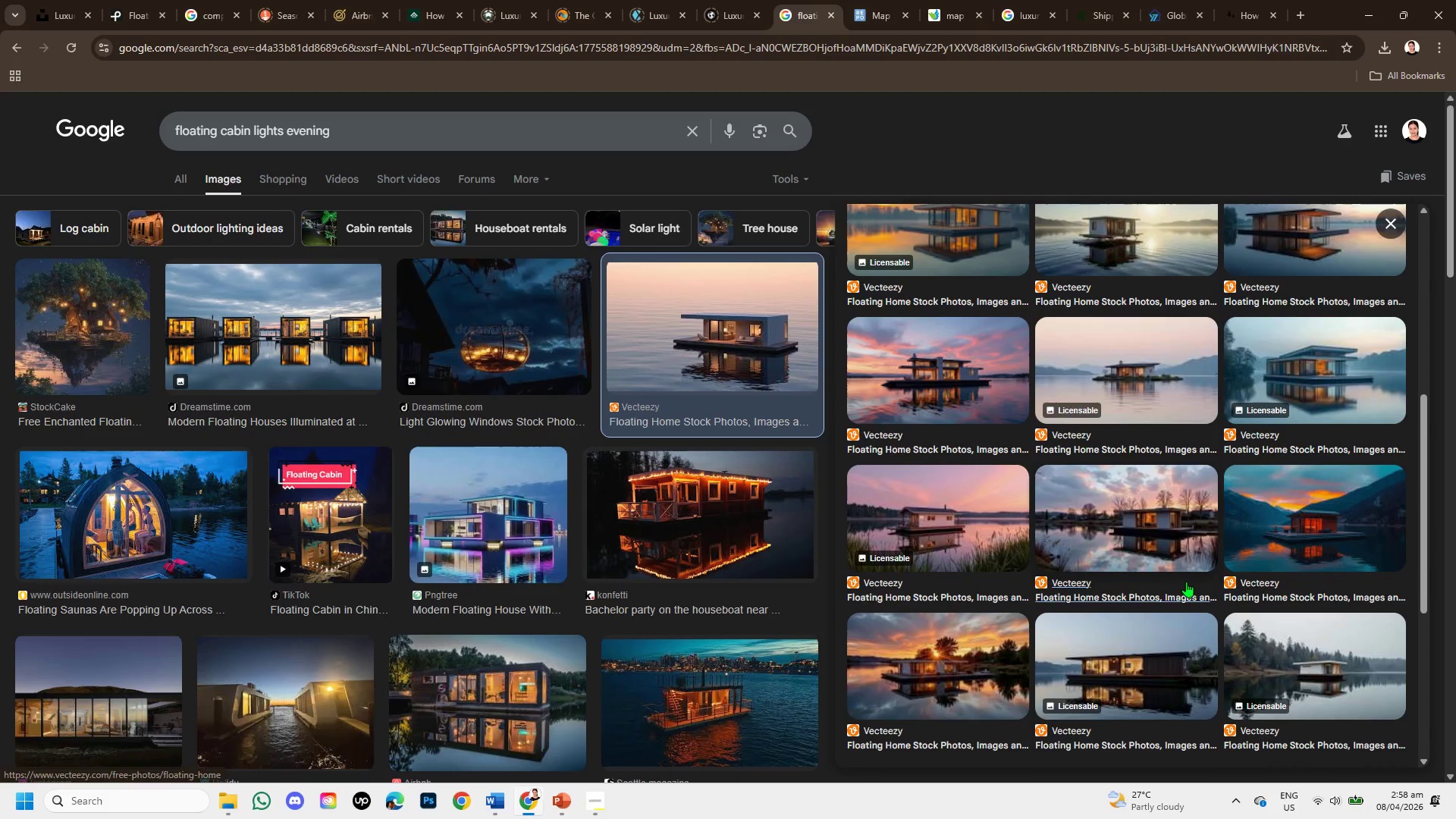 
wait(5.25)
 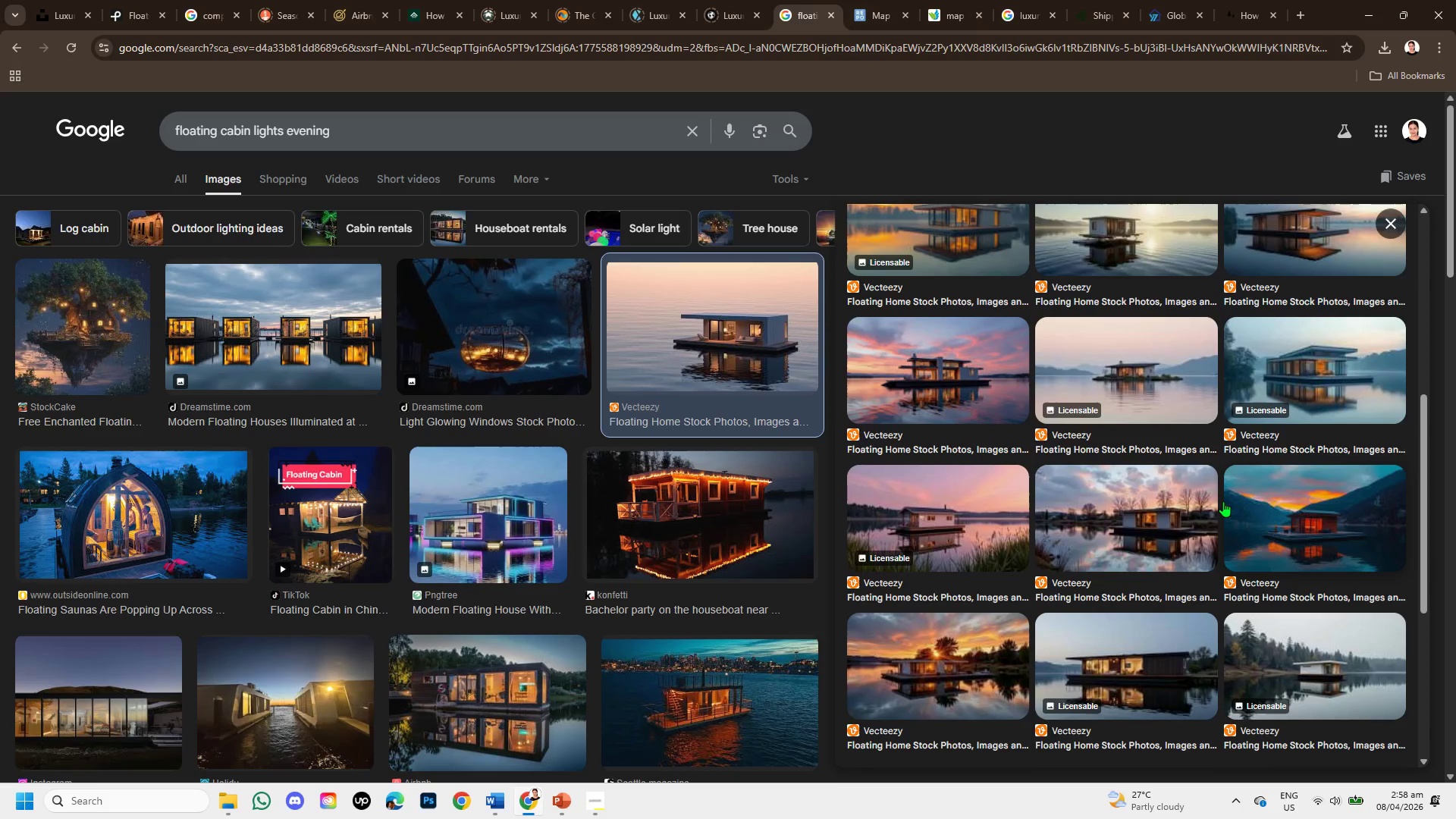 
scroll: coordinate [1181, 588], scroll_direction: down, amount: 1.0
 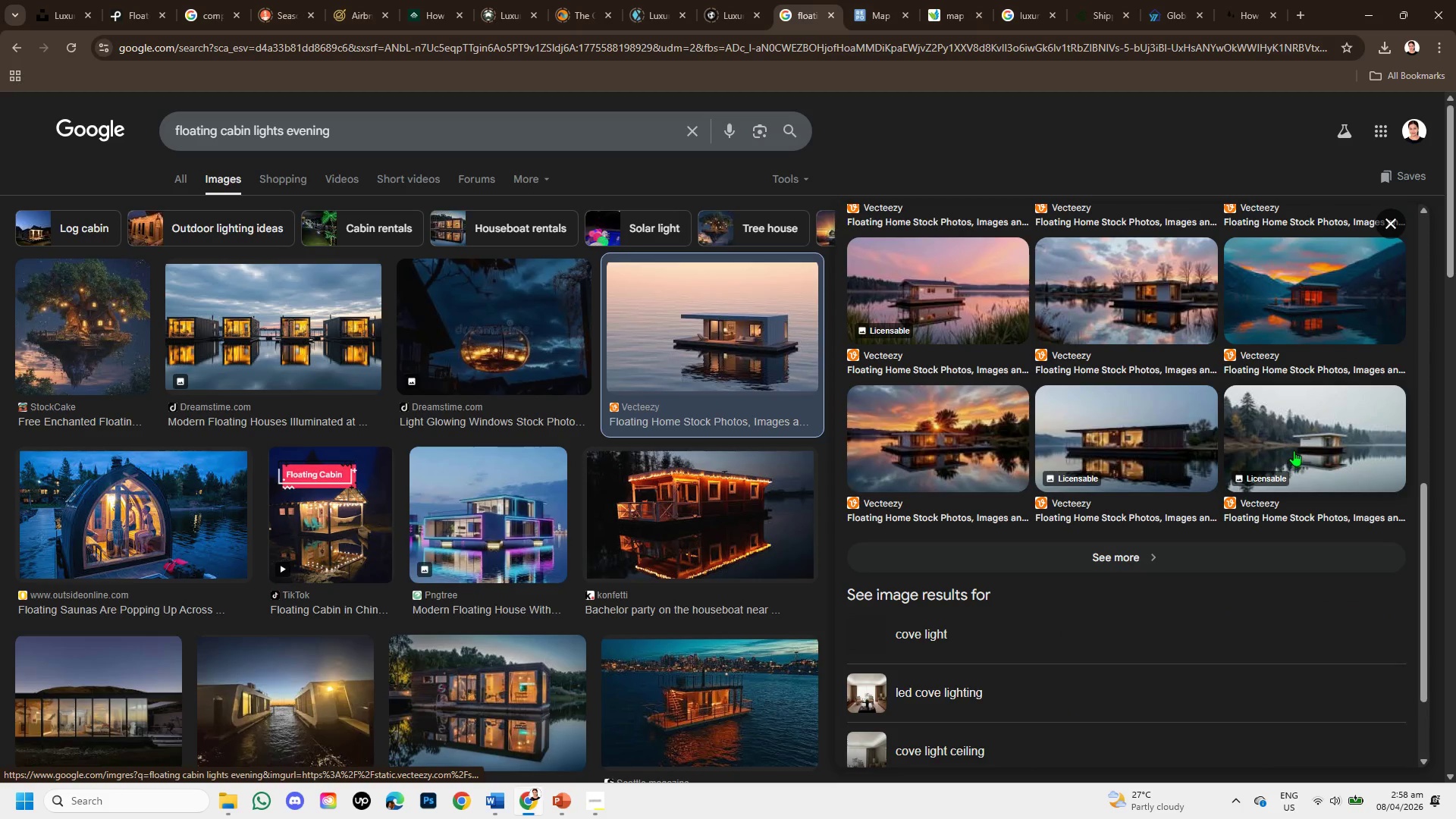 
left_click([1294, 448])
 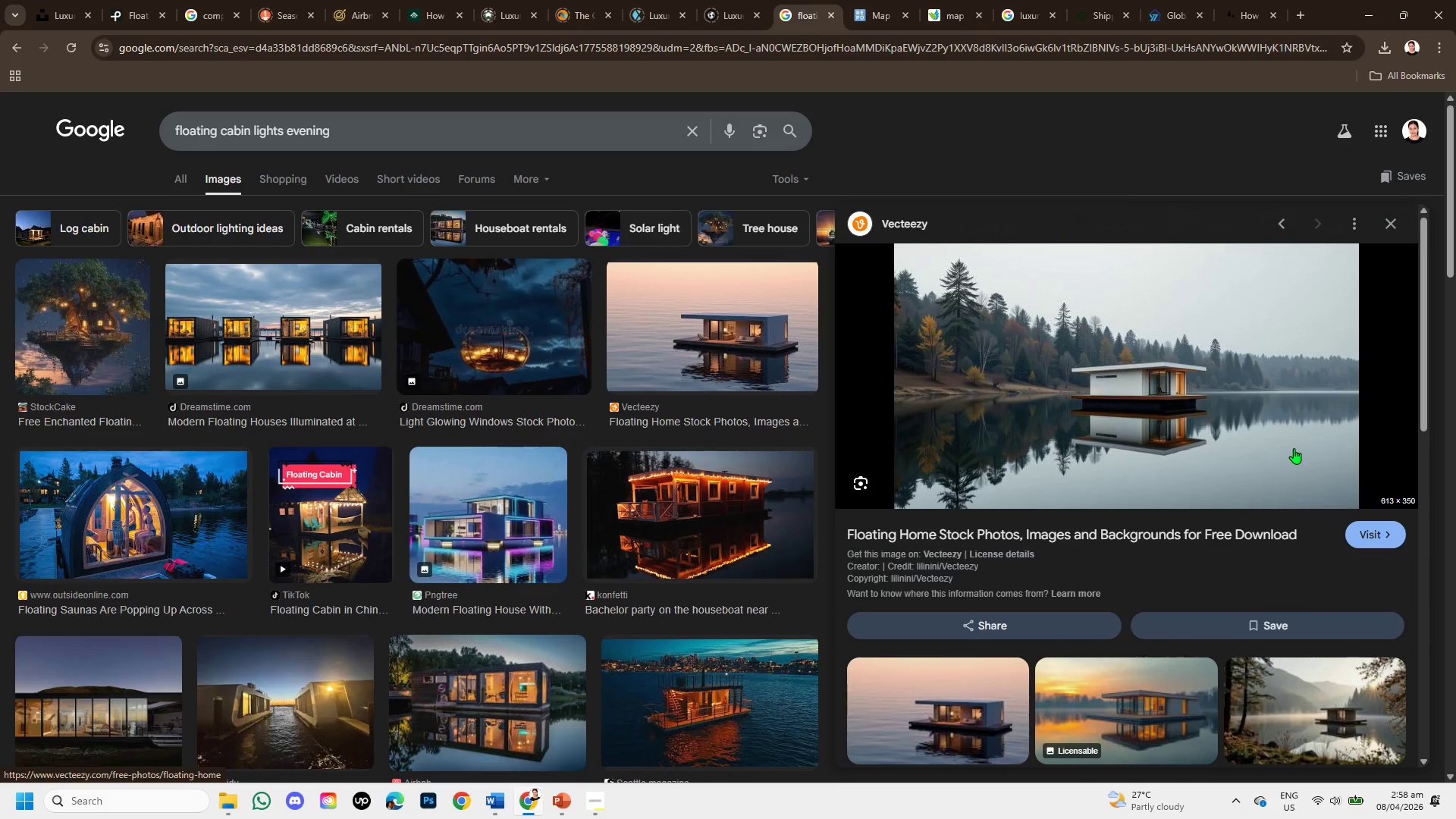 
wait(6.95)
 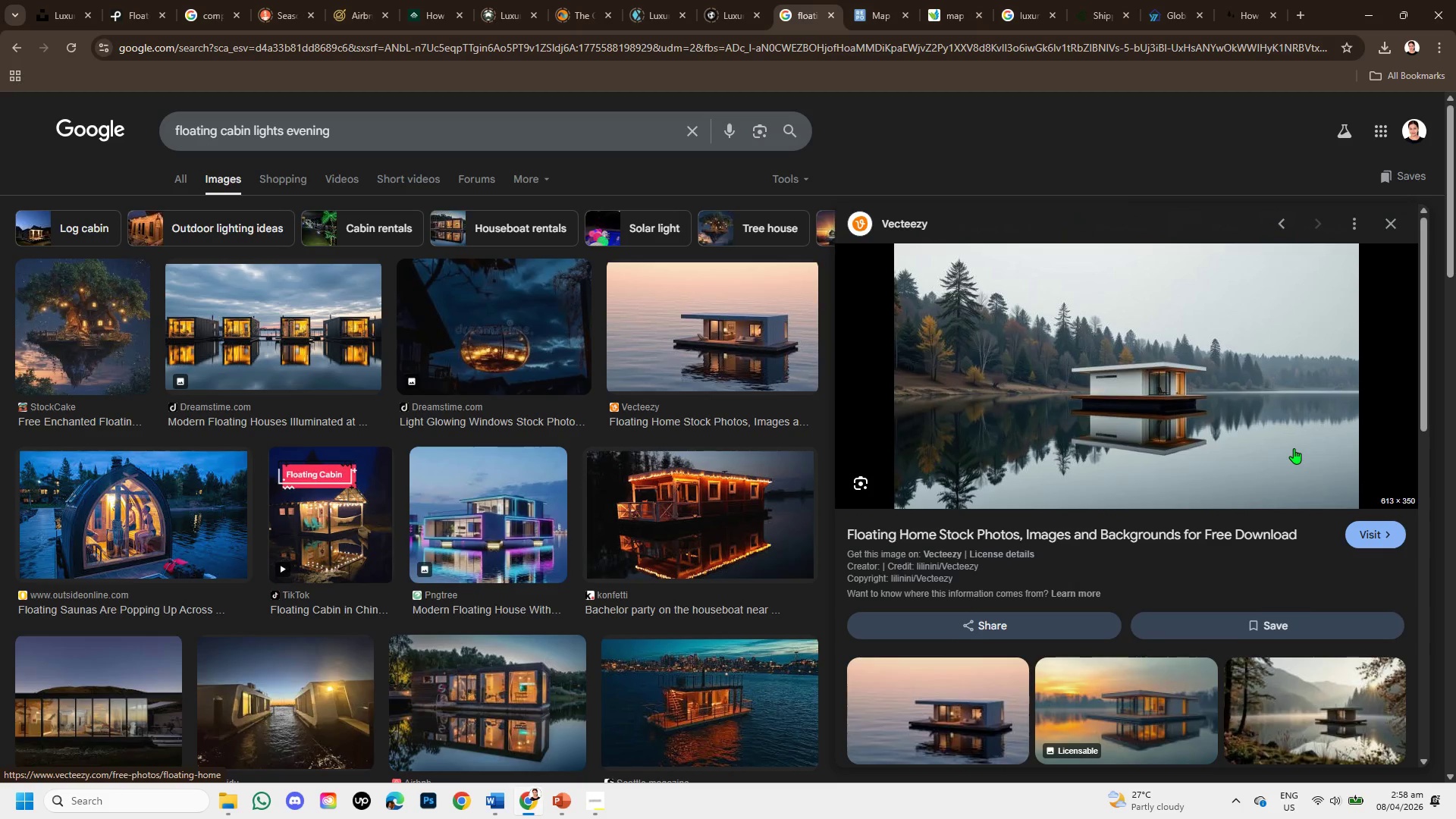 
right_click([1116, 381])
 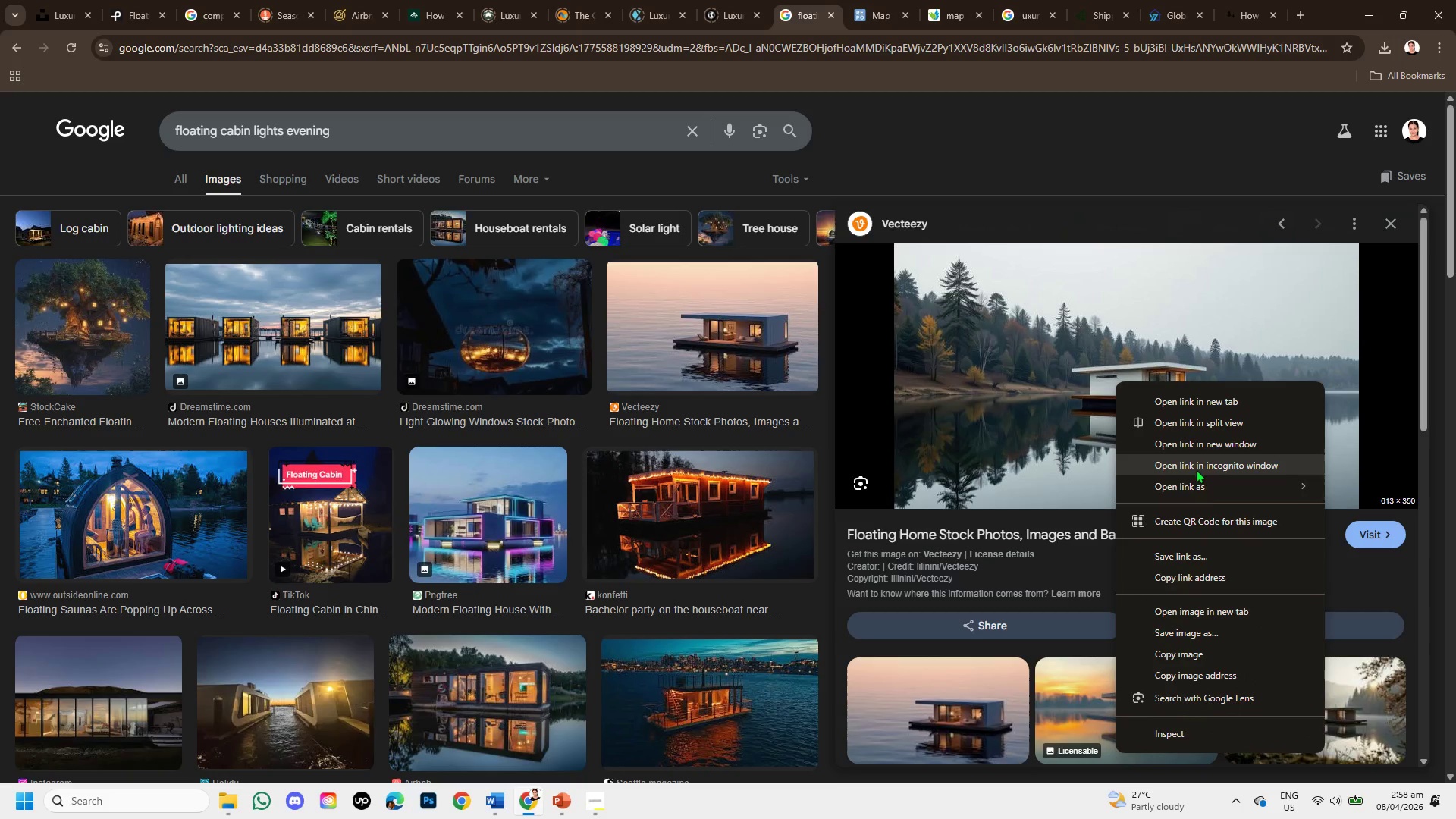 
scroll: coordinate [1183, 629], scroll_direction: down, amount: 1.0
 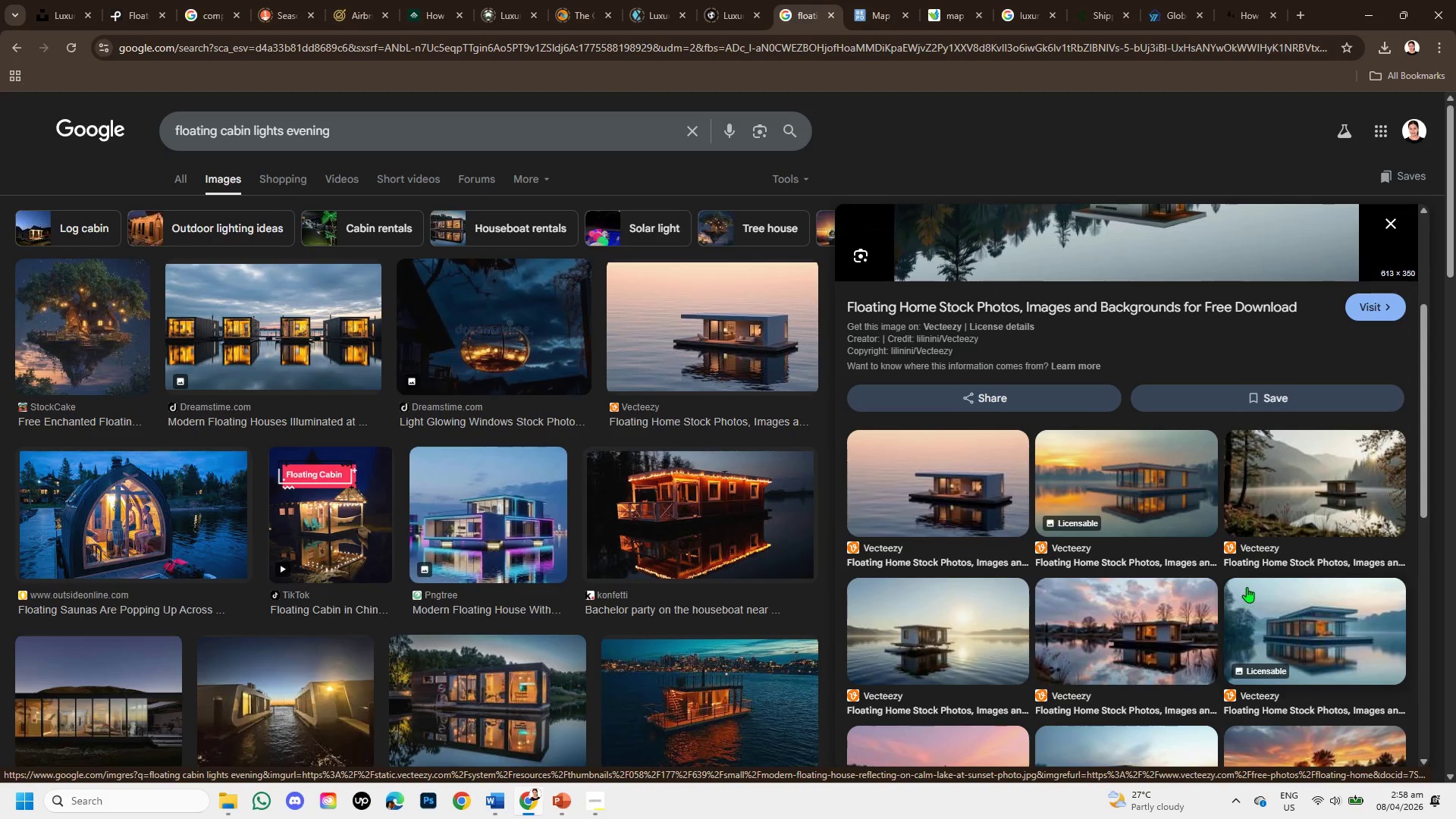 
mouse_move([1199, 615])
 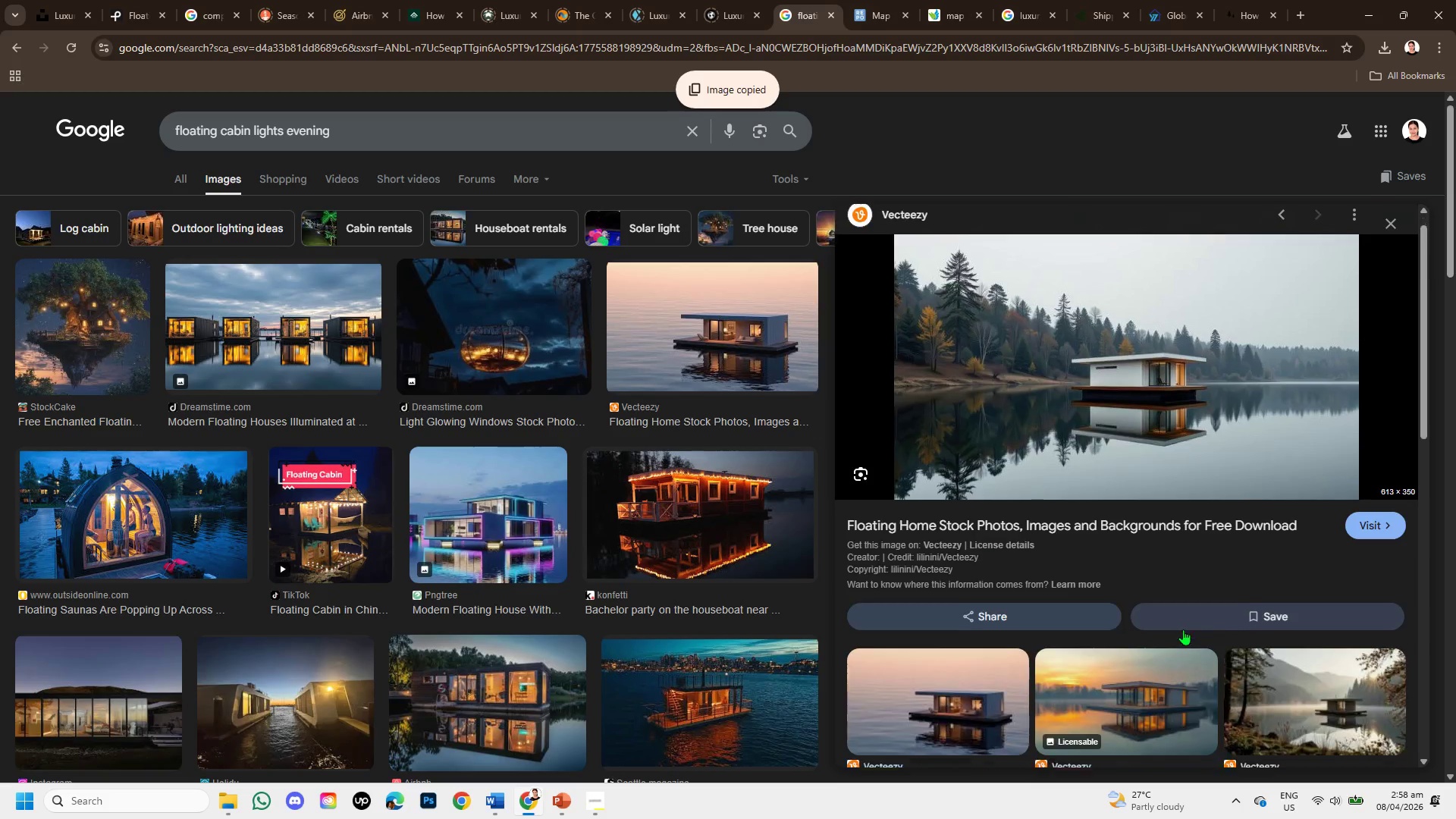 
wait(6.95)
 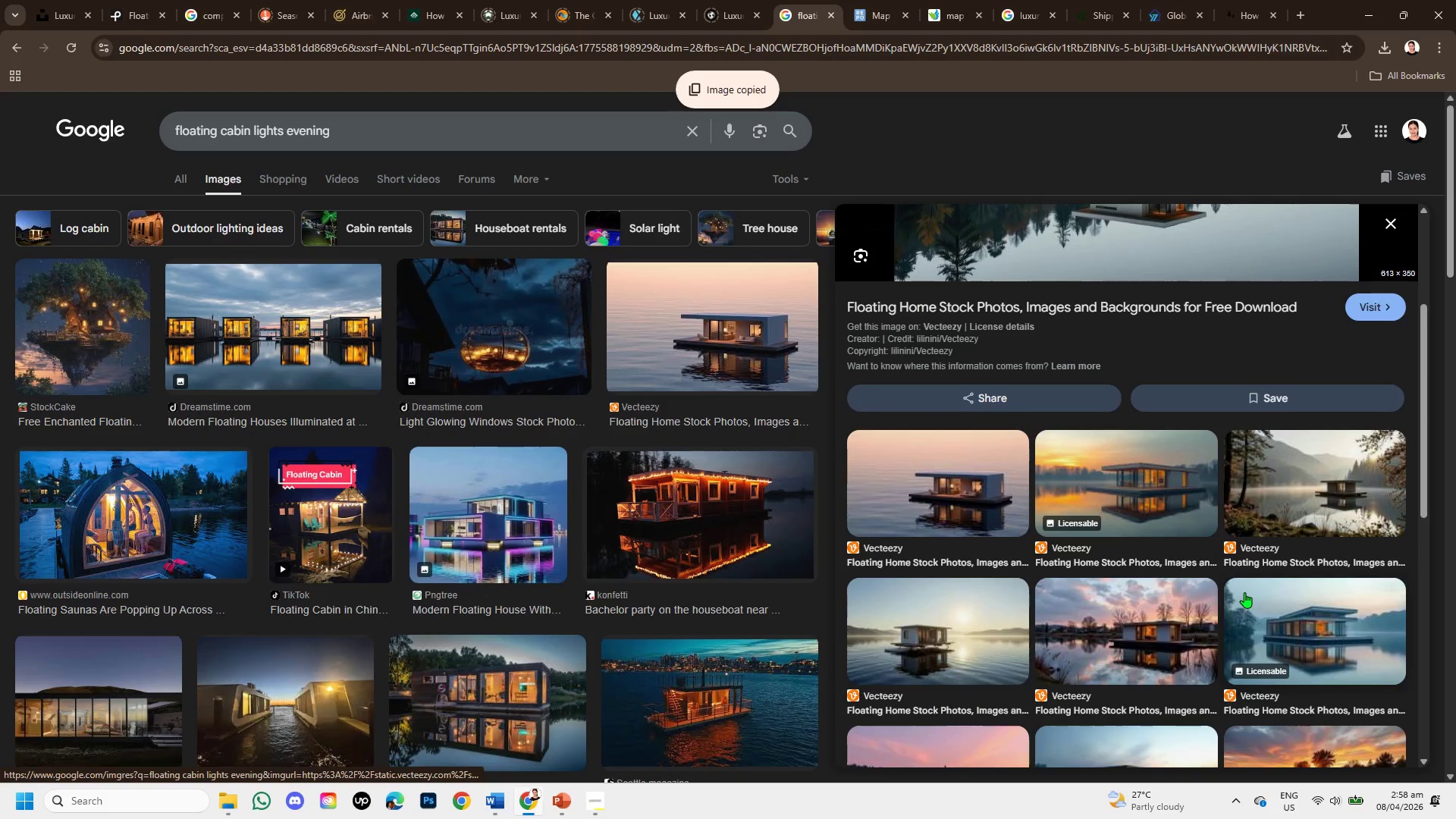 
scroll: coordinate [1247, 587], scroll_direction: down, amount: 2.0
 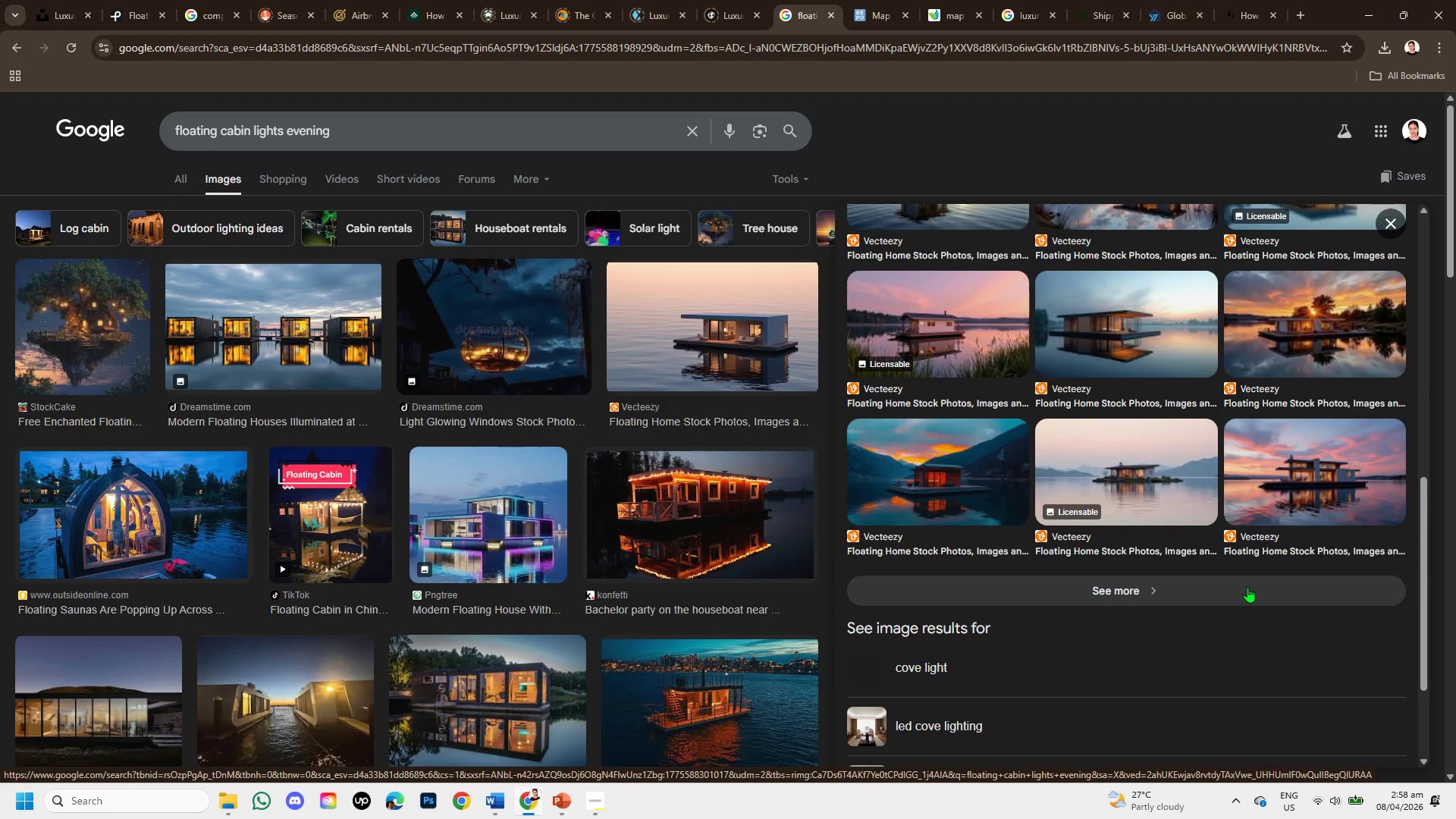 
left_click([1130, 492])
 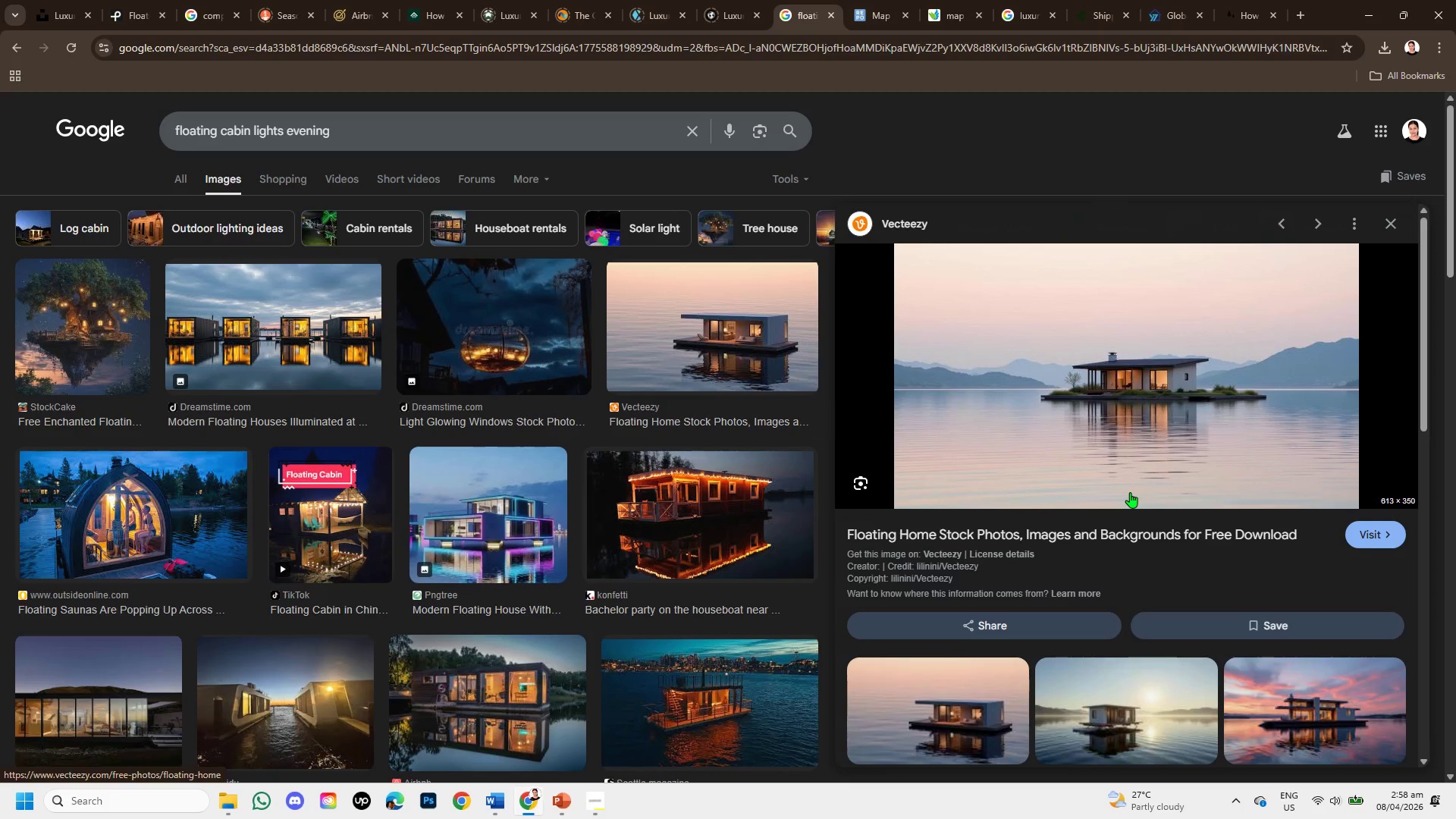 
wait(6.03)
 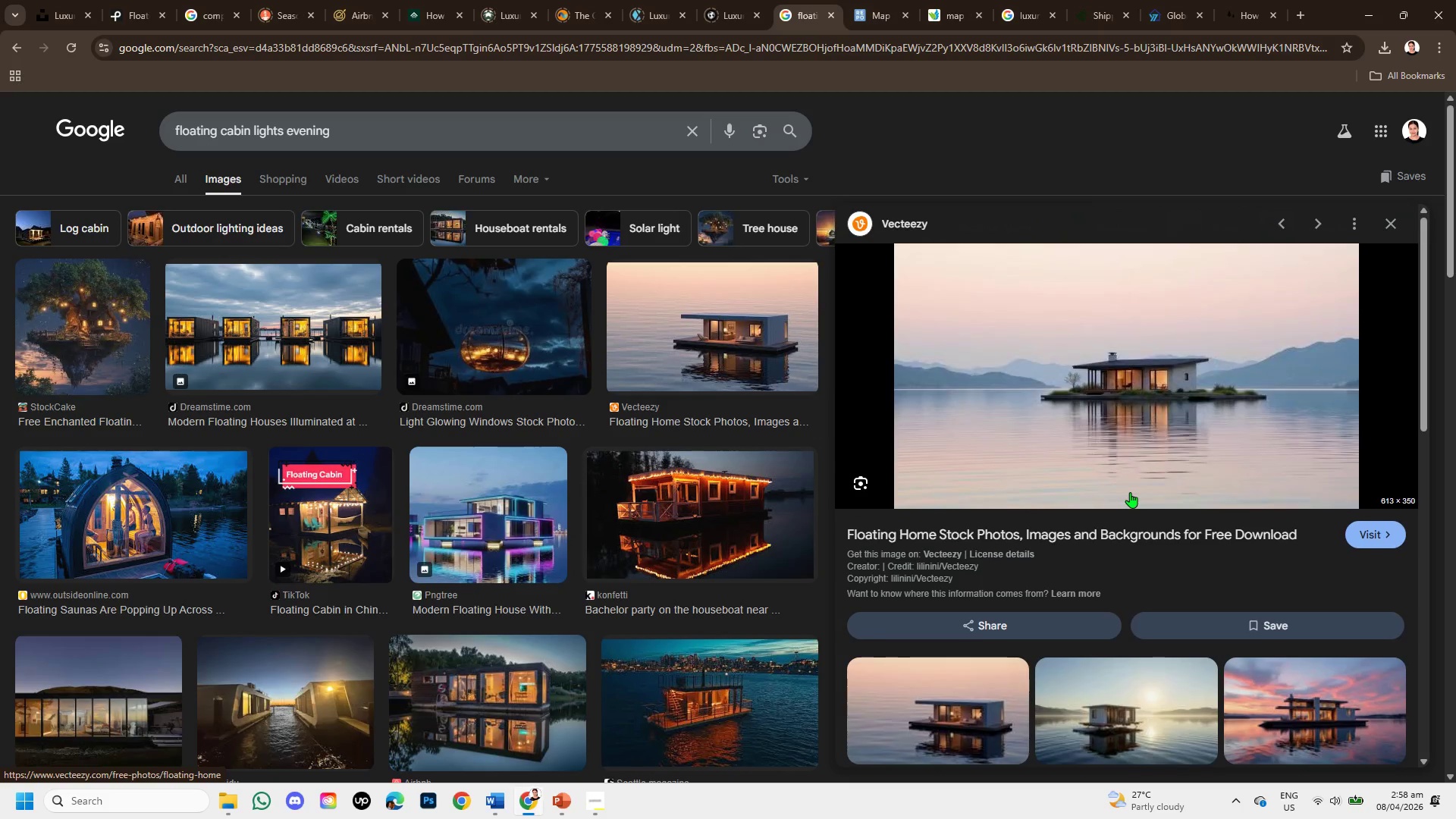 
right_click([1153, 373])
 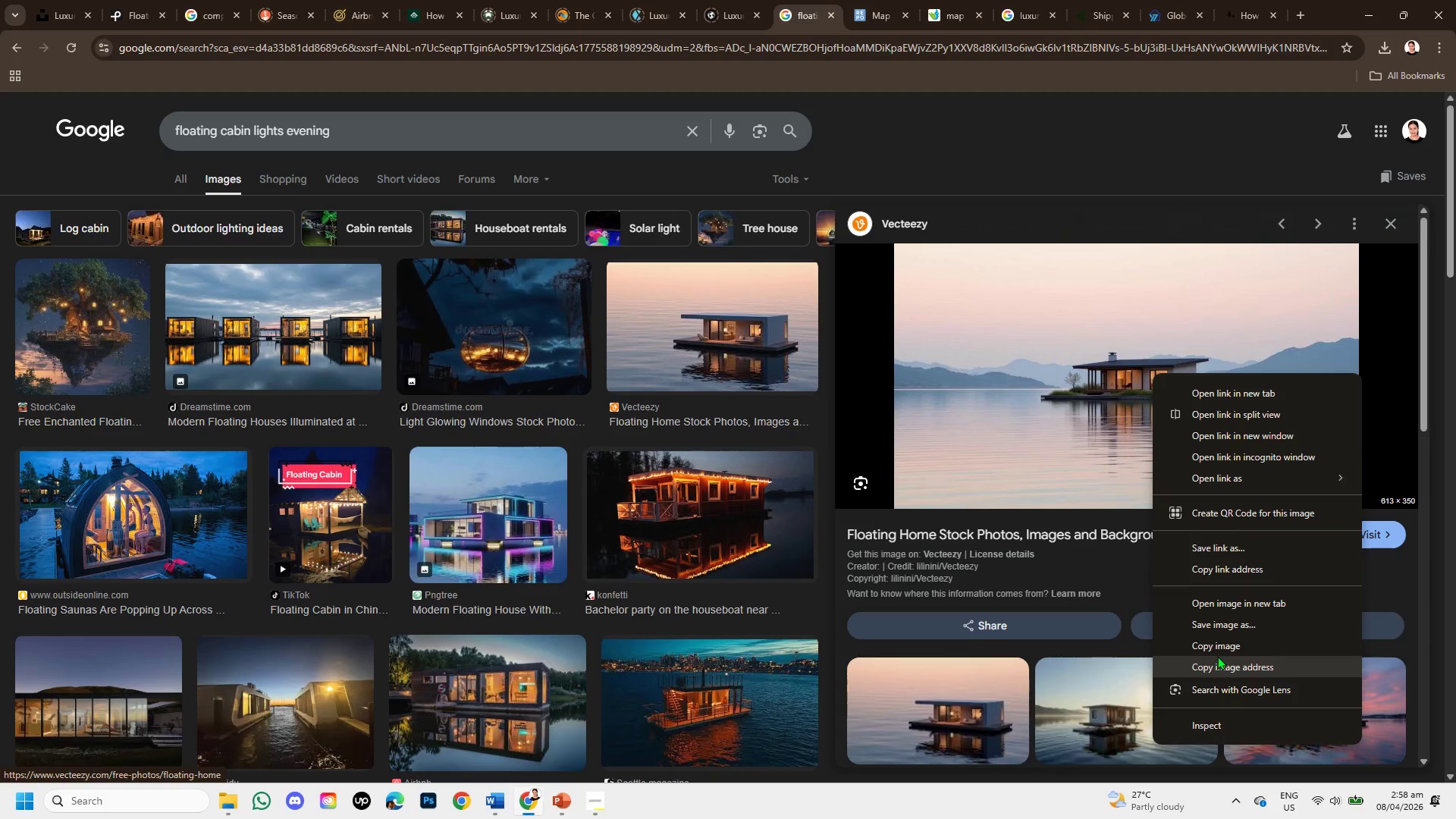 
left_click([1217, 644])
 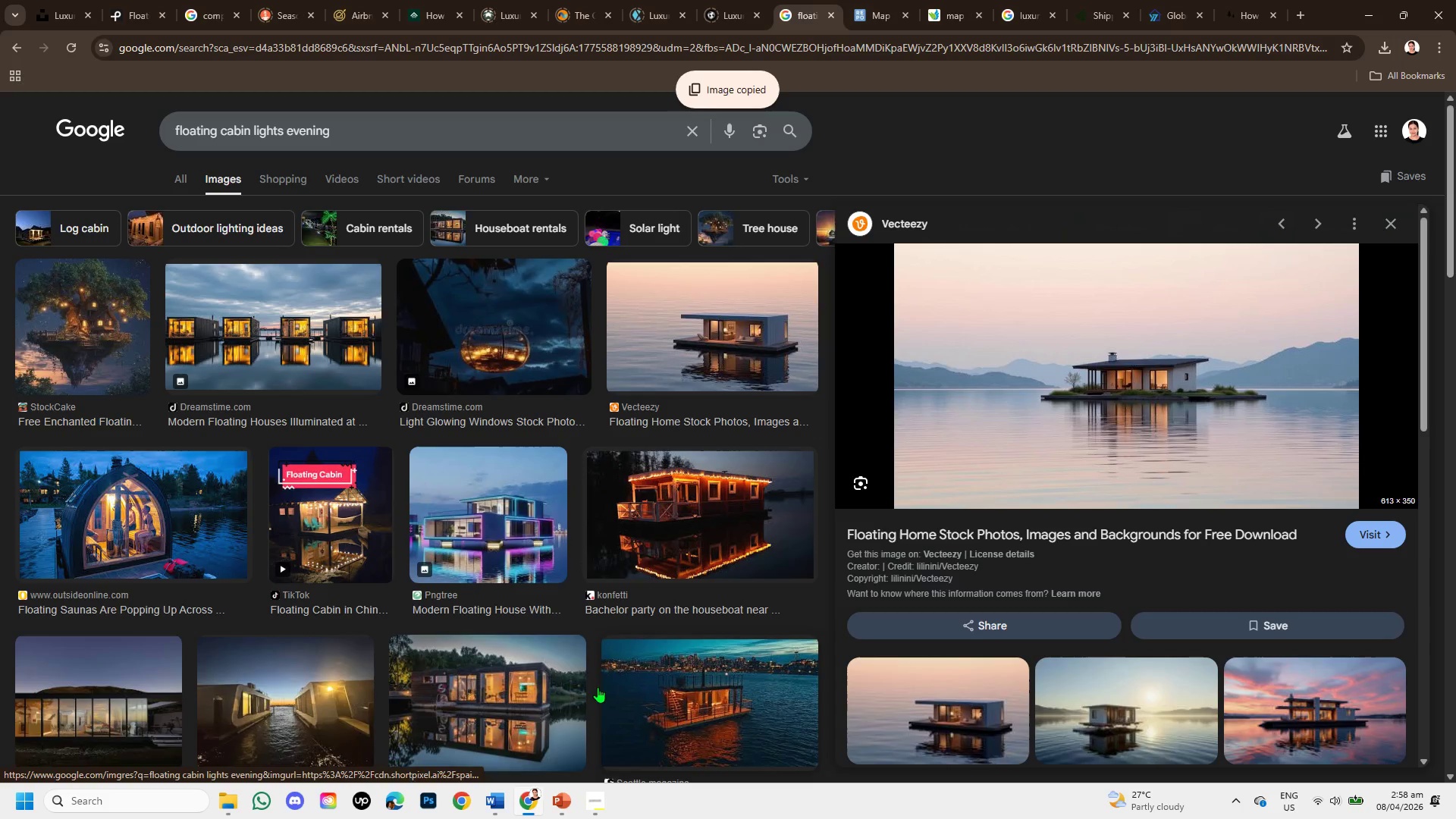 
wait(5.01)
 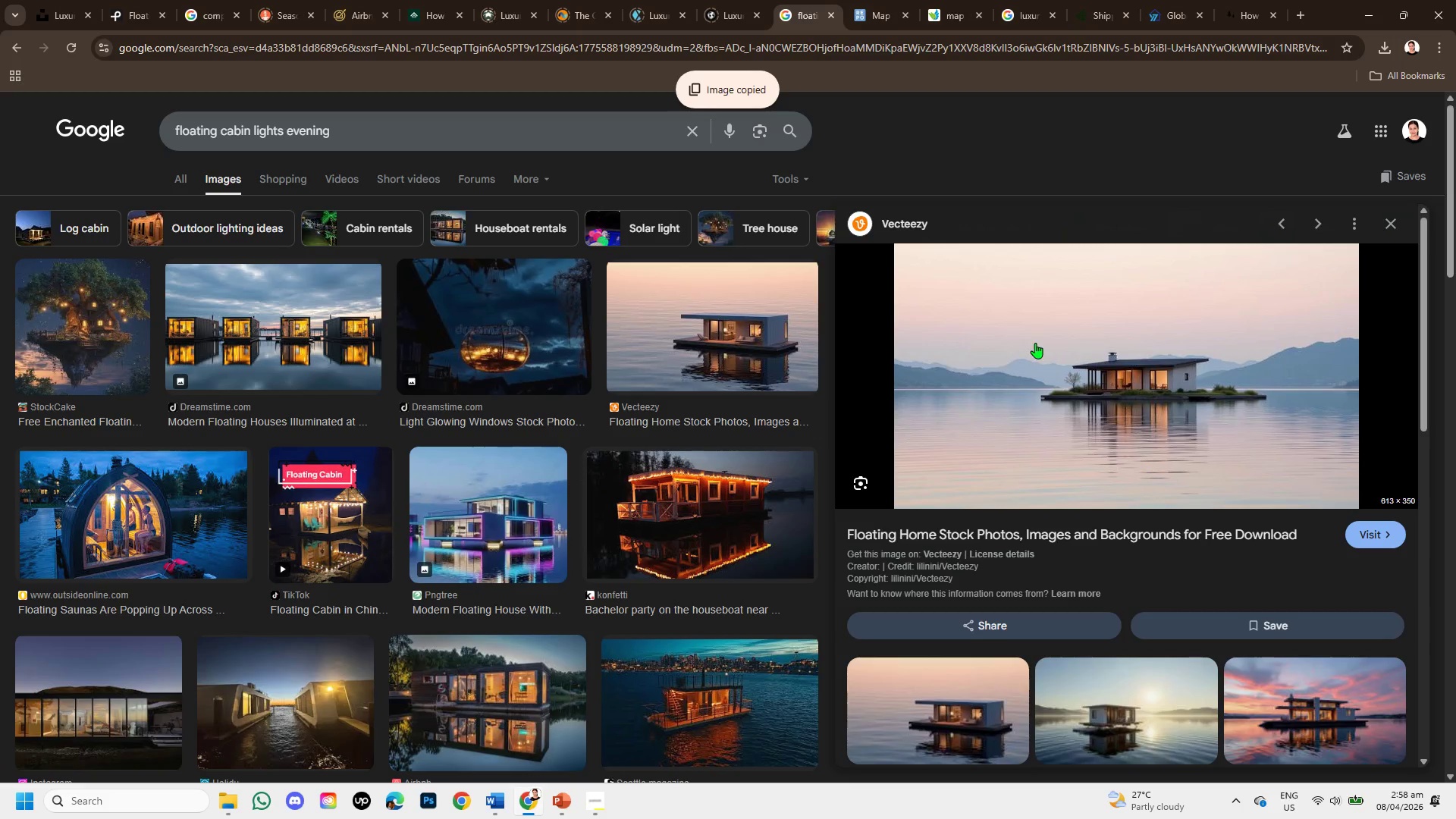 
mouse_move([347, 334])
 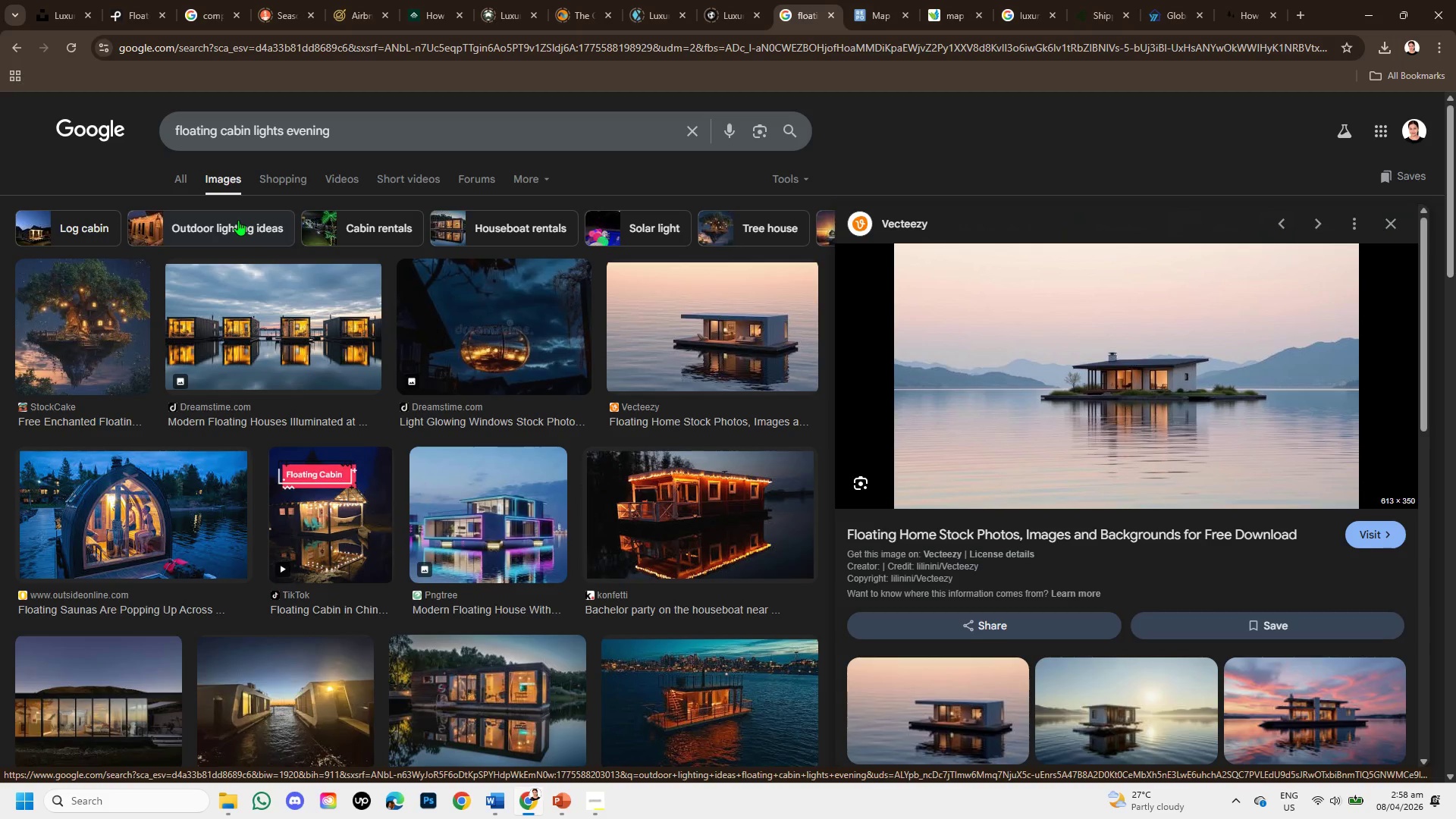 
left_click([238, 220])
 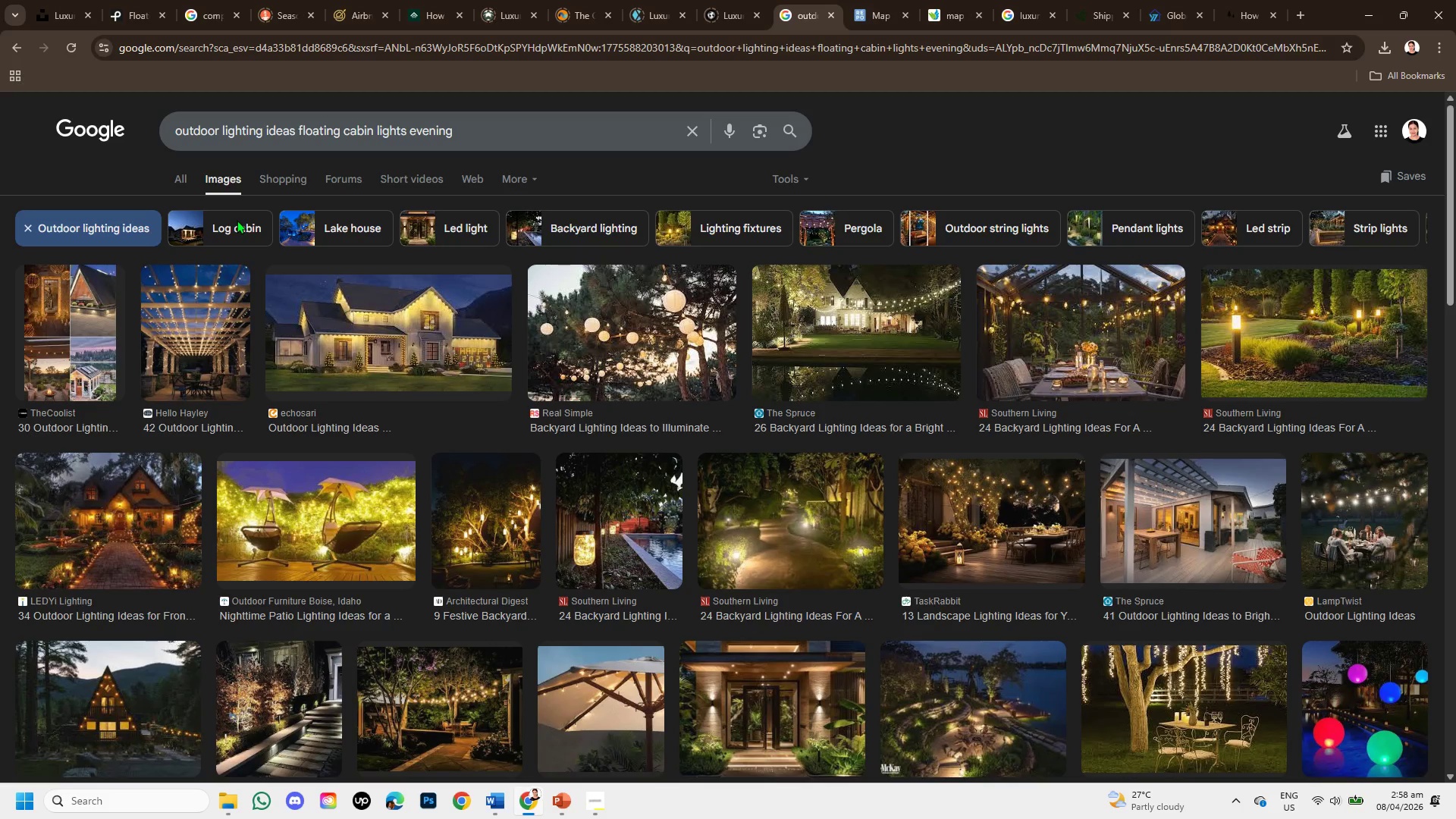 
scroll: coordinate [584, 513], scroll_direction: down, amount: 3.0
 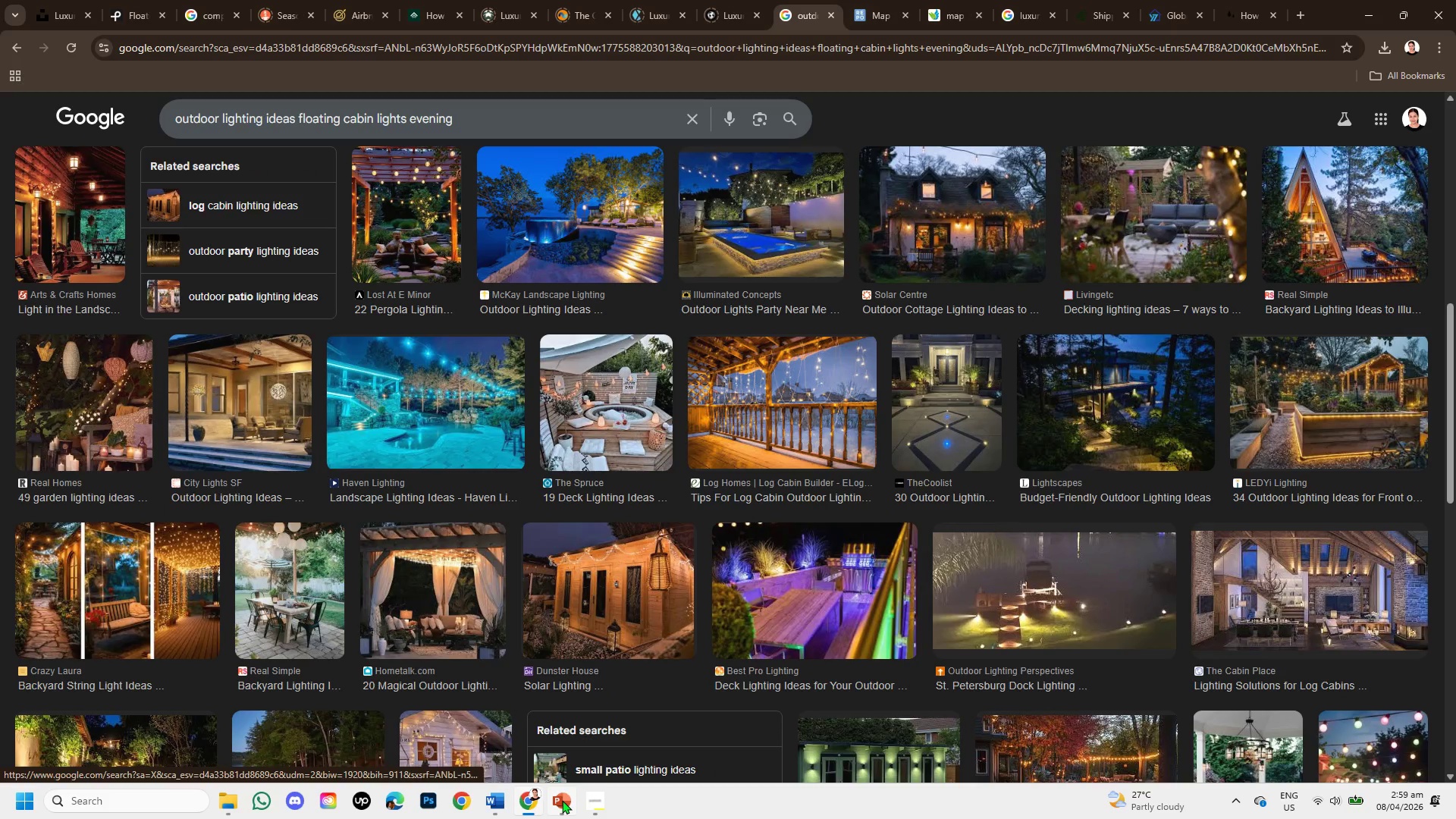 
left_click([562, 801])
 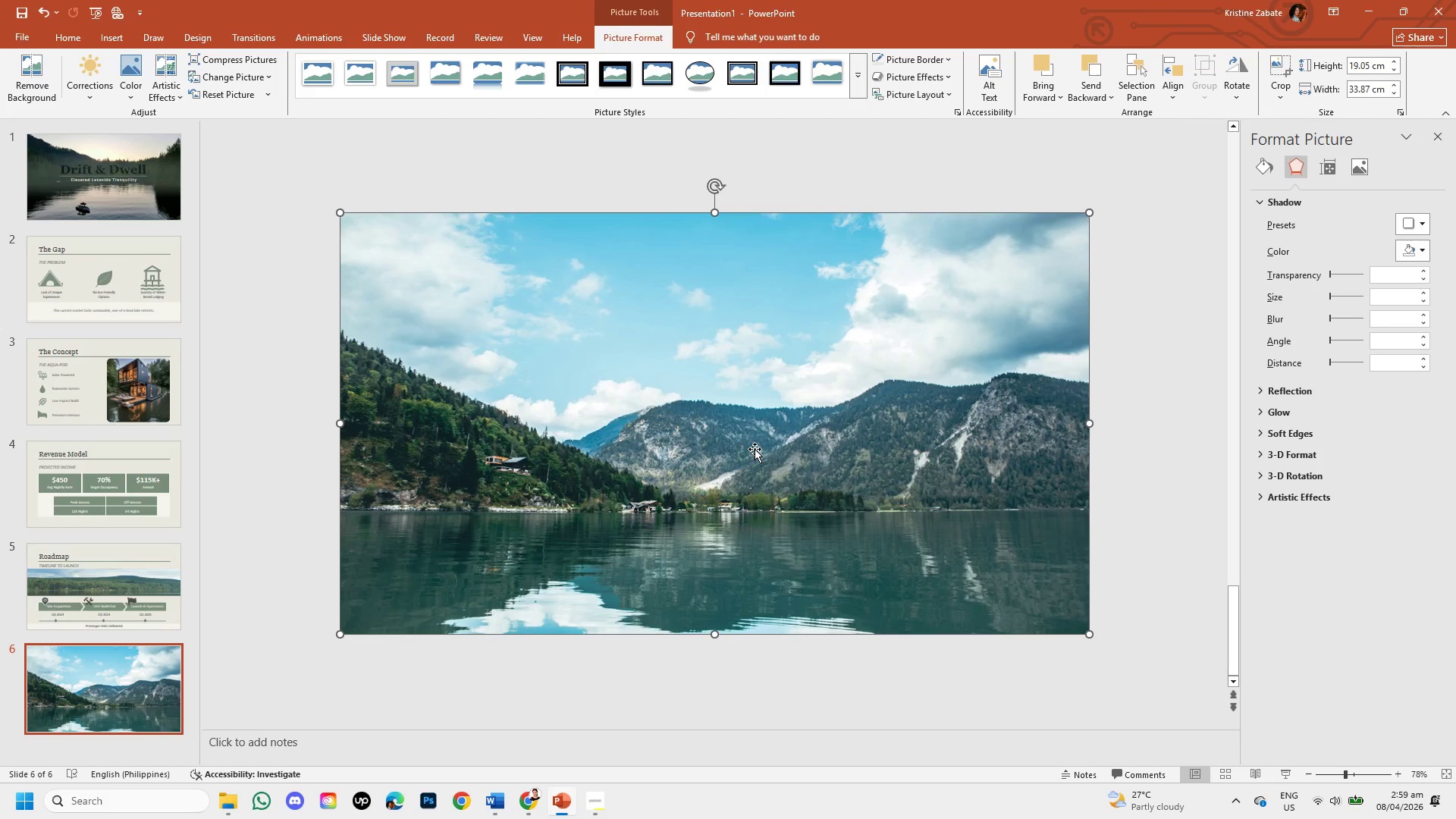 
left_click_drag(start_coordinate=[755, 449], to_coordinate=[755, 445])
 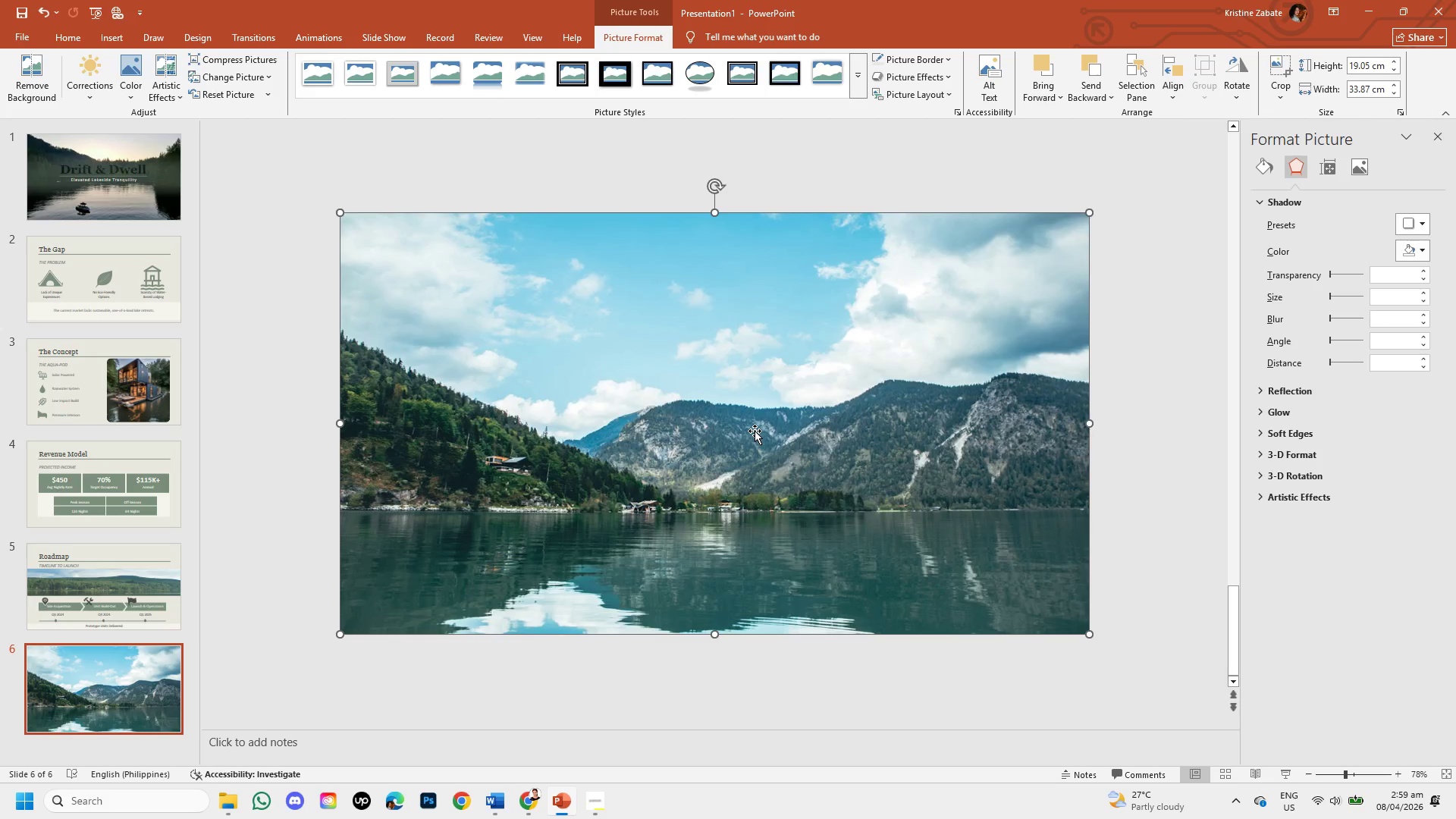 
key(Backspace)
 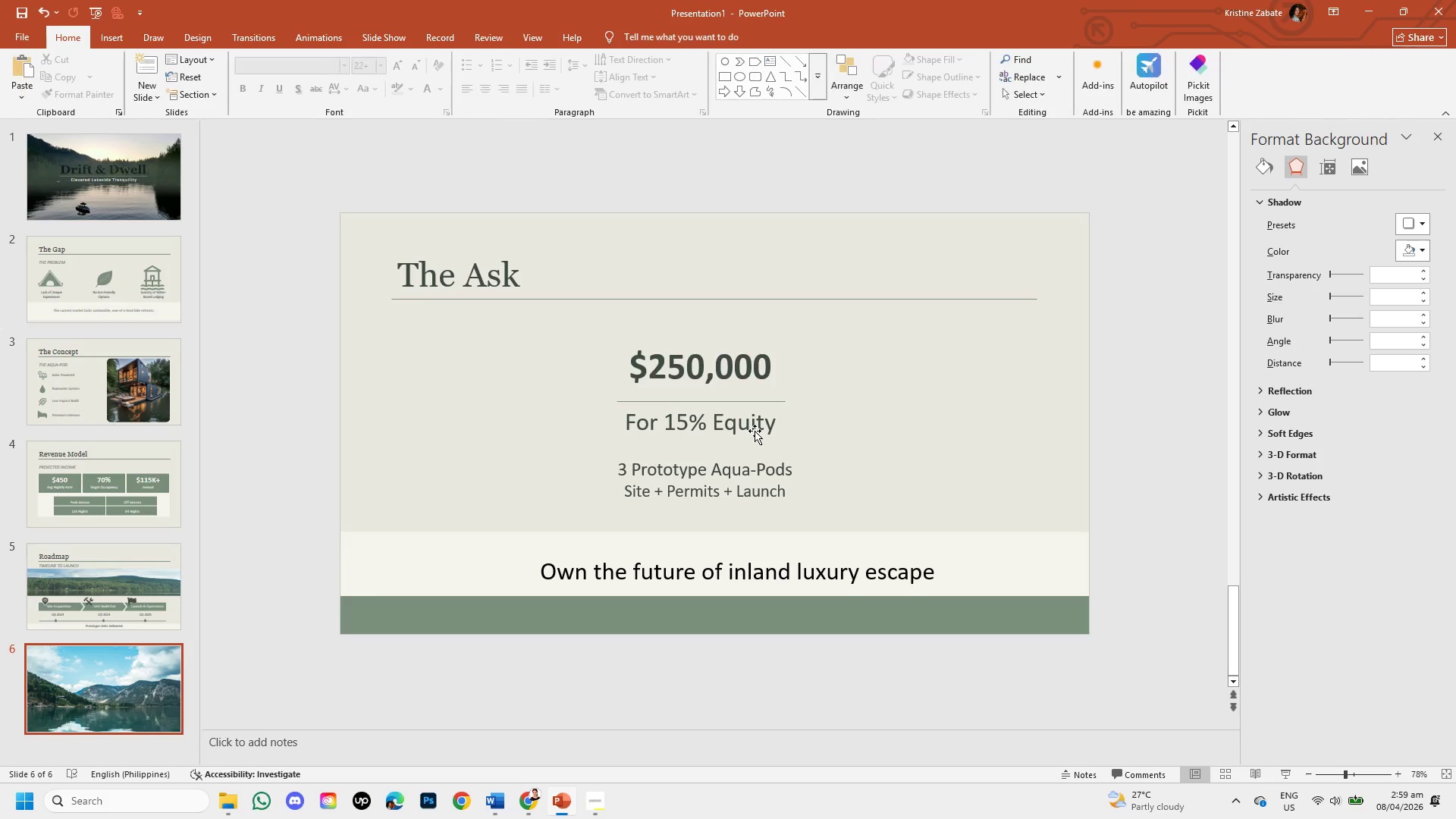 
key(Control+V)
 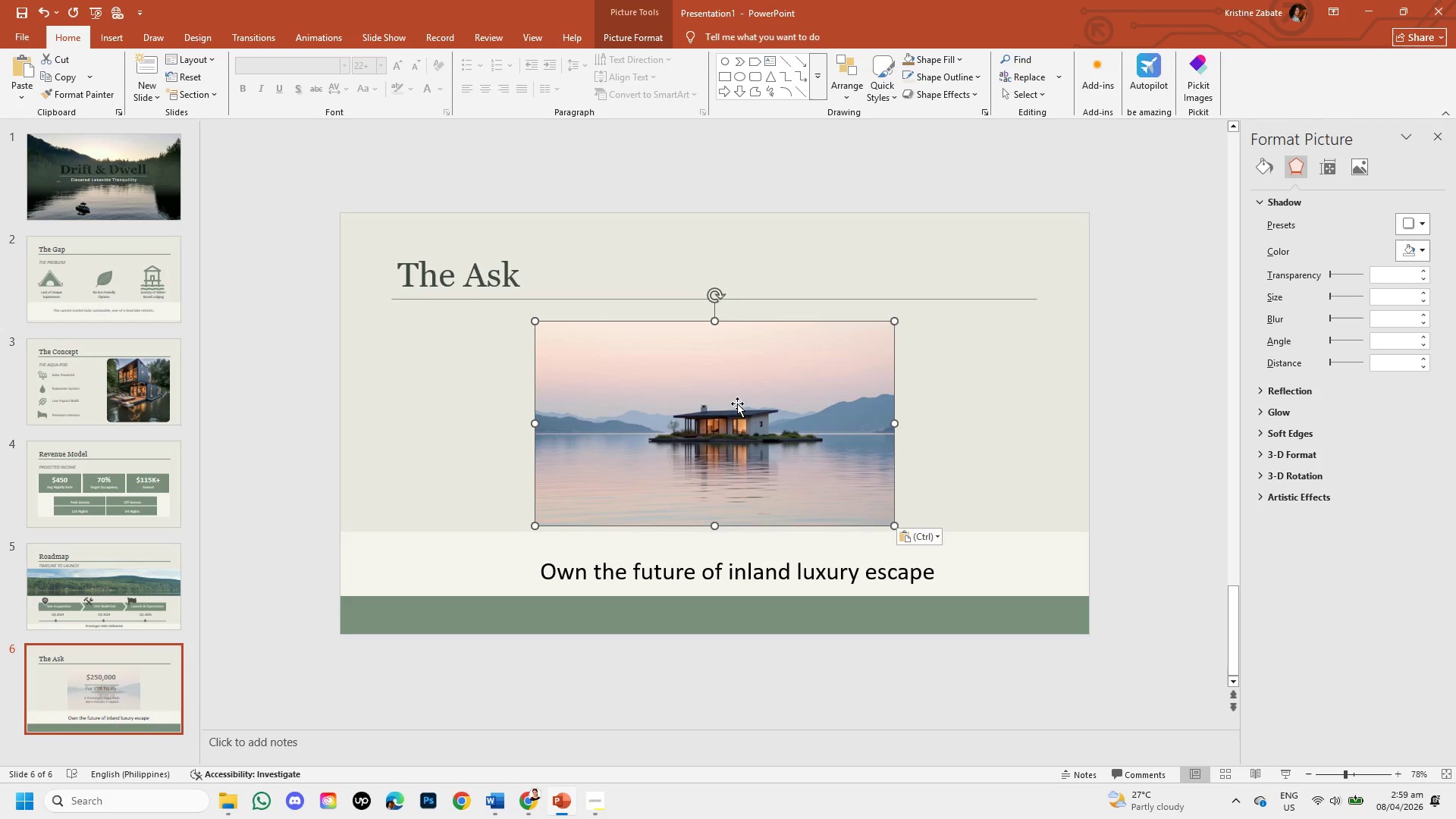 
left_click([737, 403])
 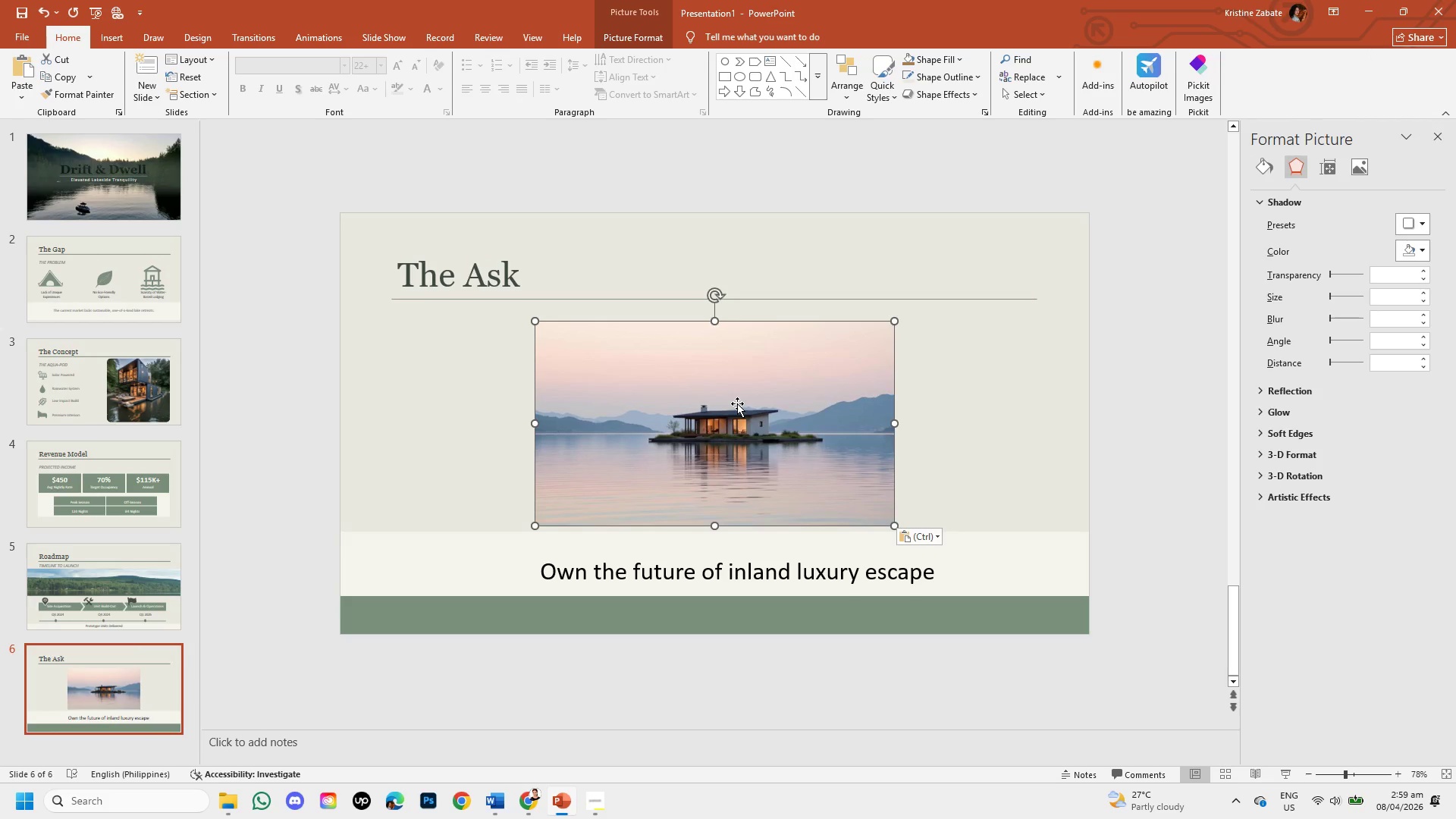 
left_click_drag(start_coordinate=[737, 403], to_coordinate=[541, 293])
 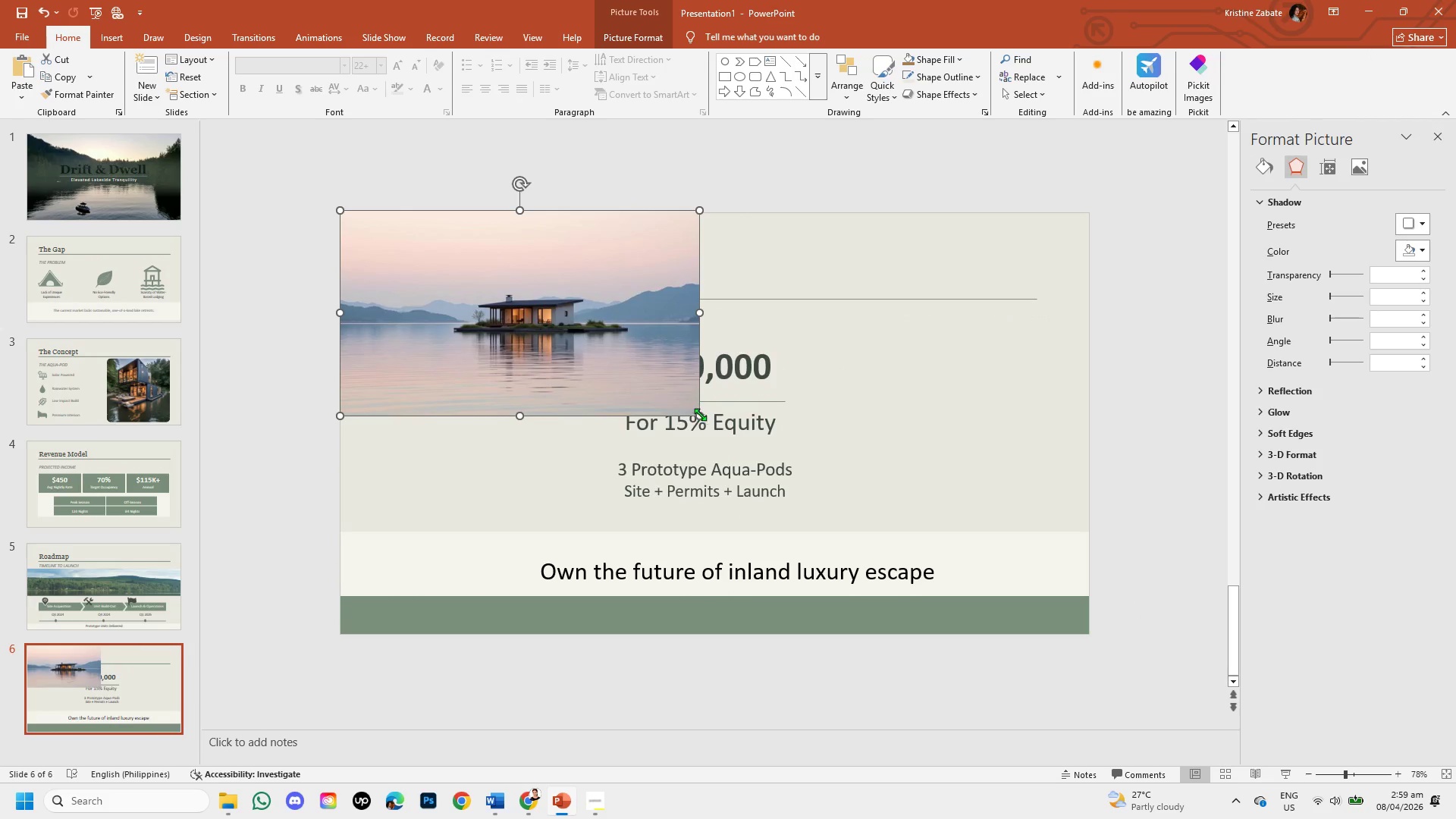 
left_click_drag(start_coordinate=[700, 414], to_coordinate=[1089, 595])
 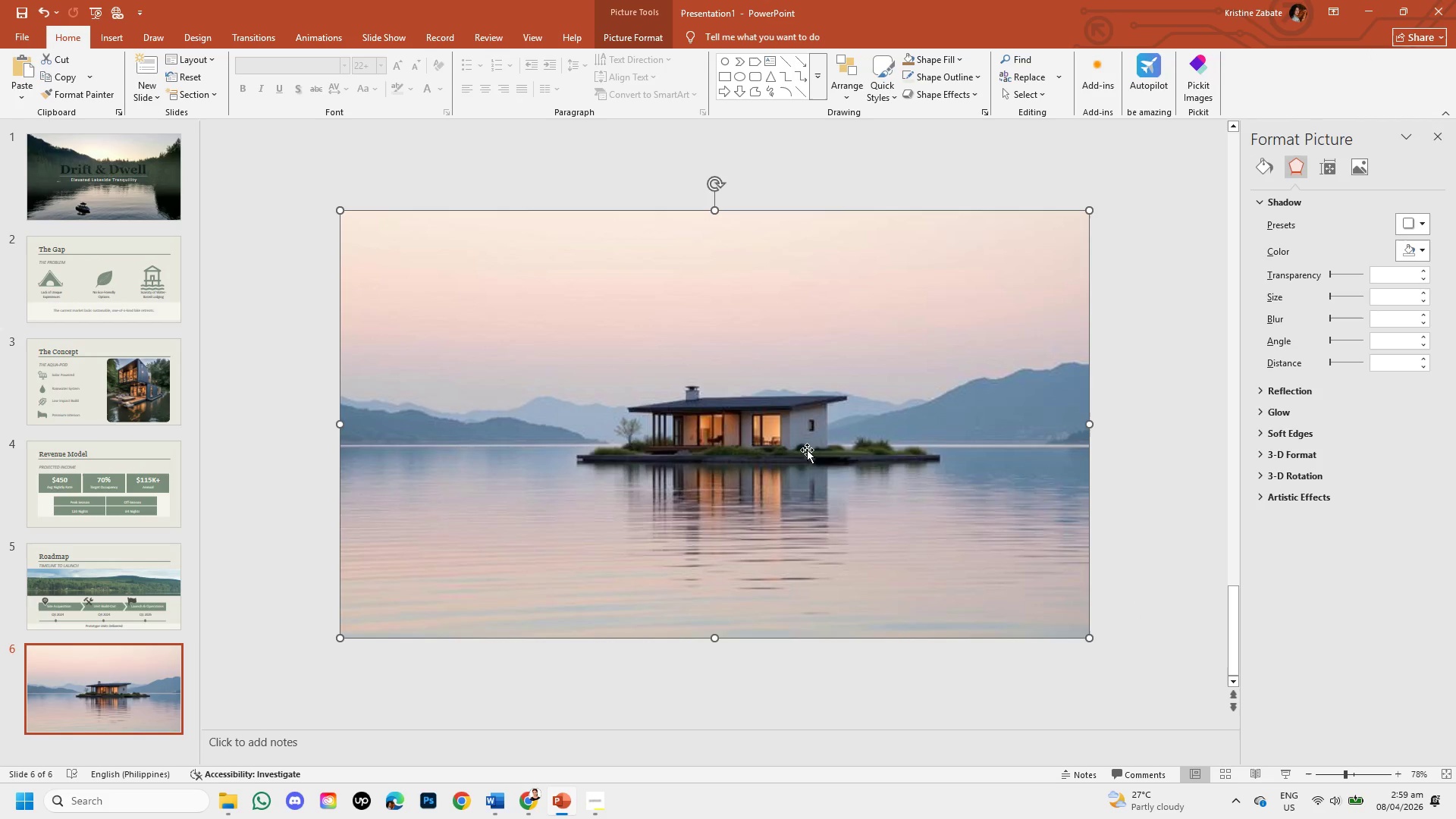 
right_click([807, 450])
 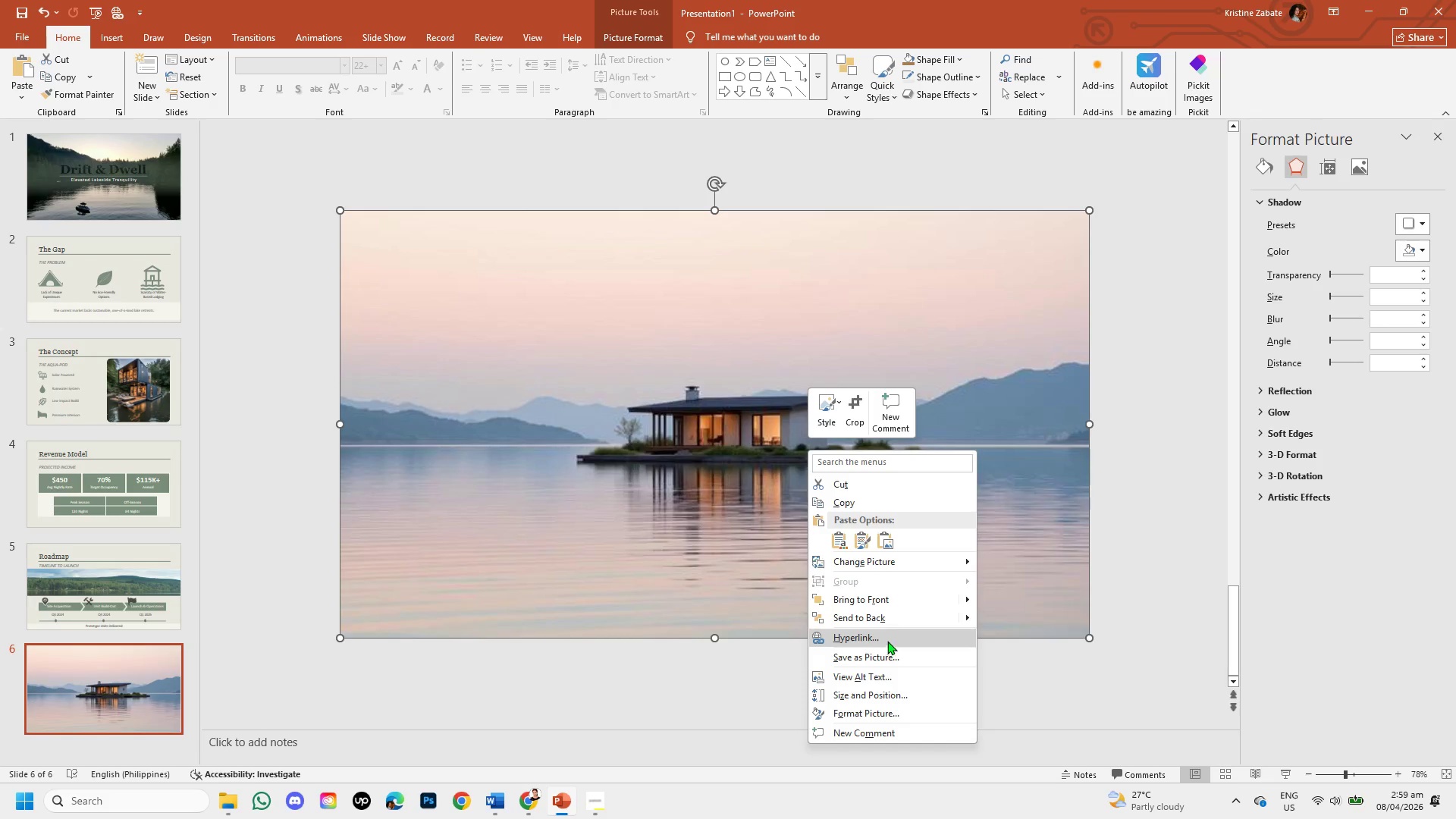 
left_click([894, 616])
 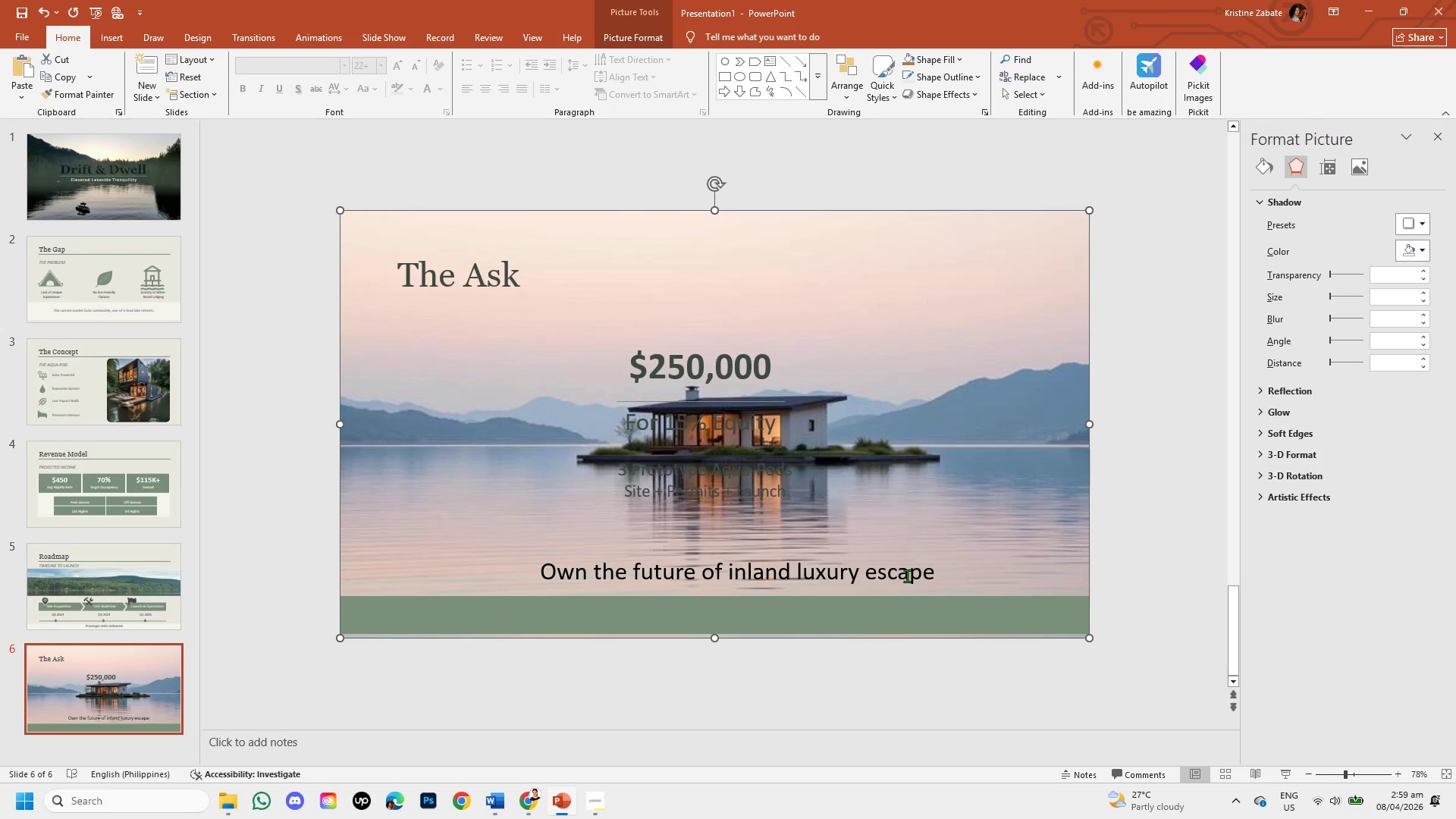 
wait(9.36)
 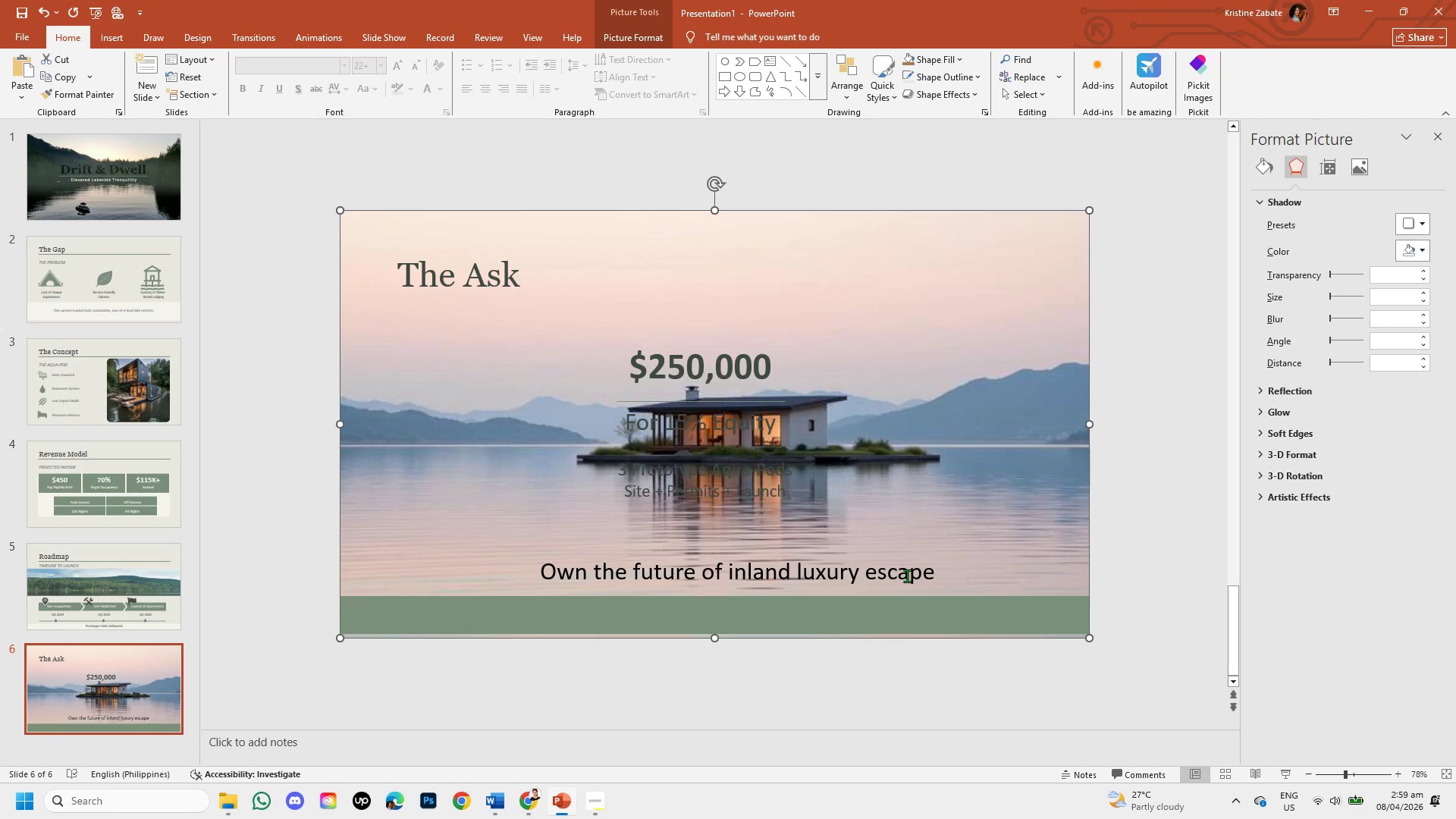 
left_click([113, 34])
 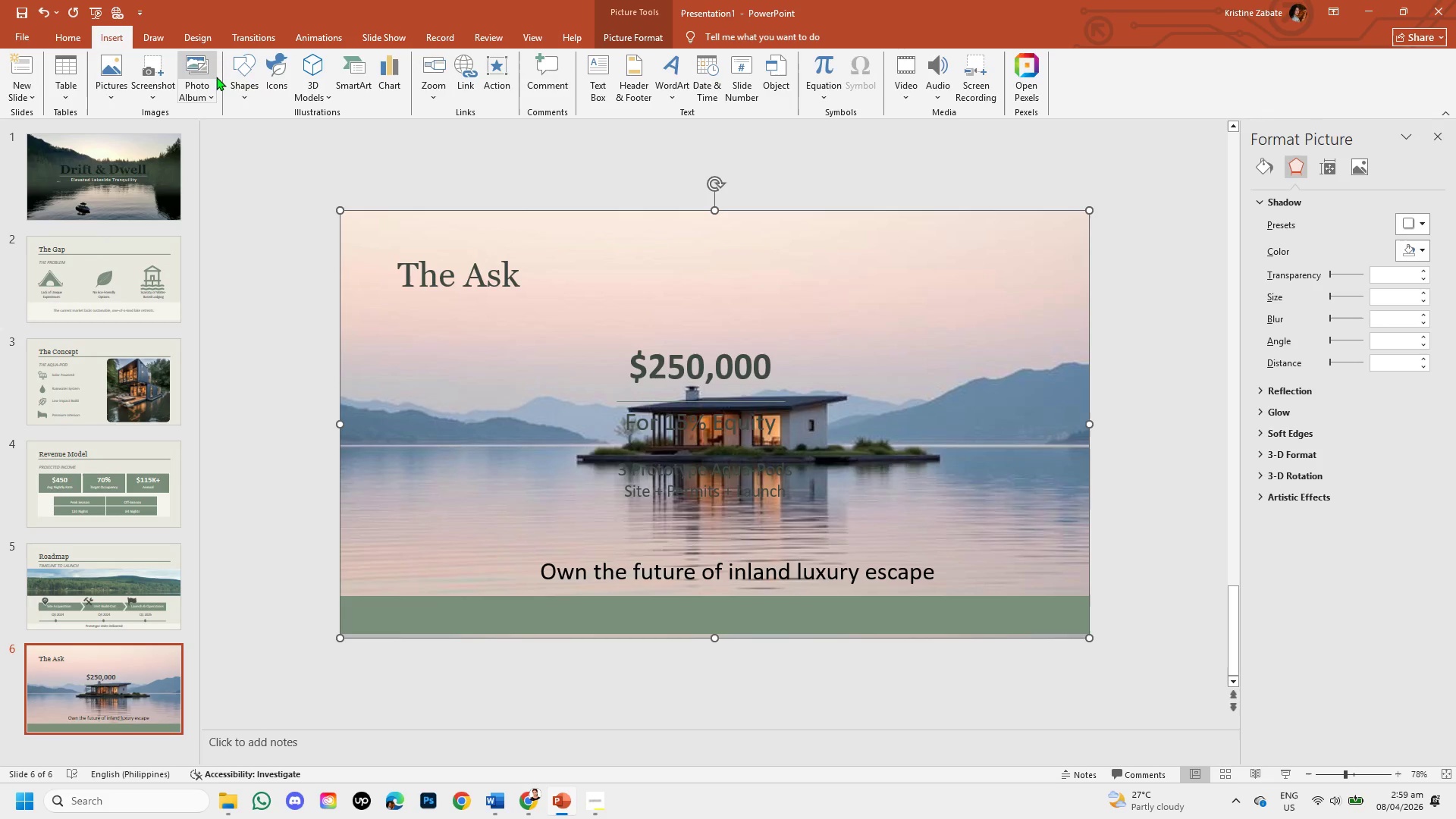 
left_click([237, 77])
 